 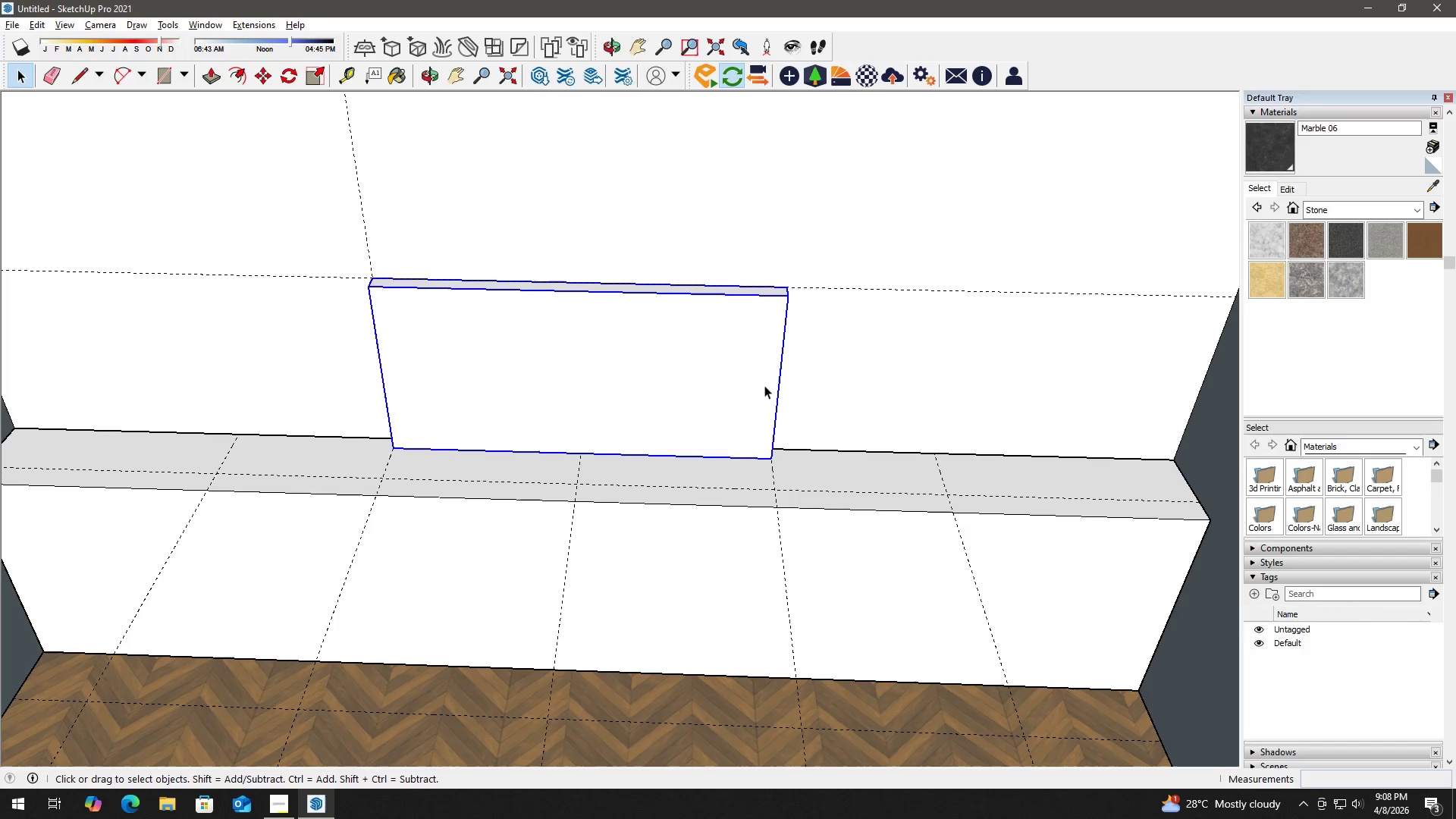 
scroll: coordinate [715, 424], scroll_direction: down, amount: 6.0
 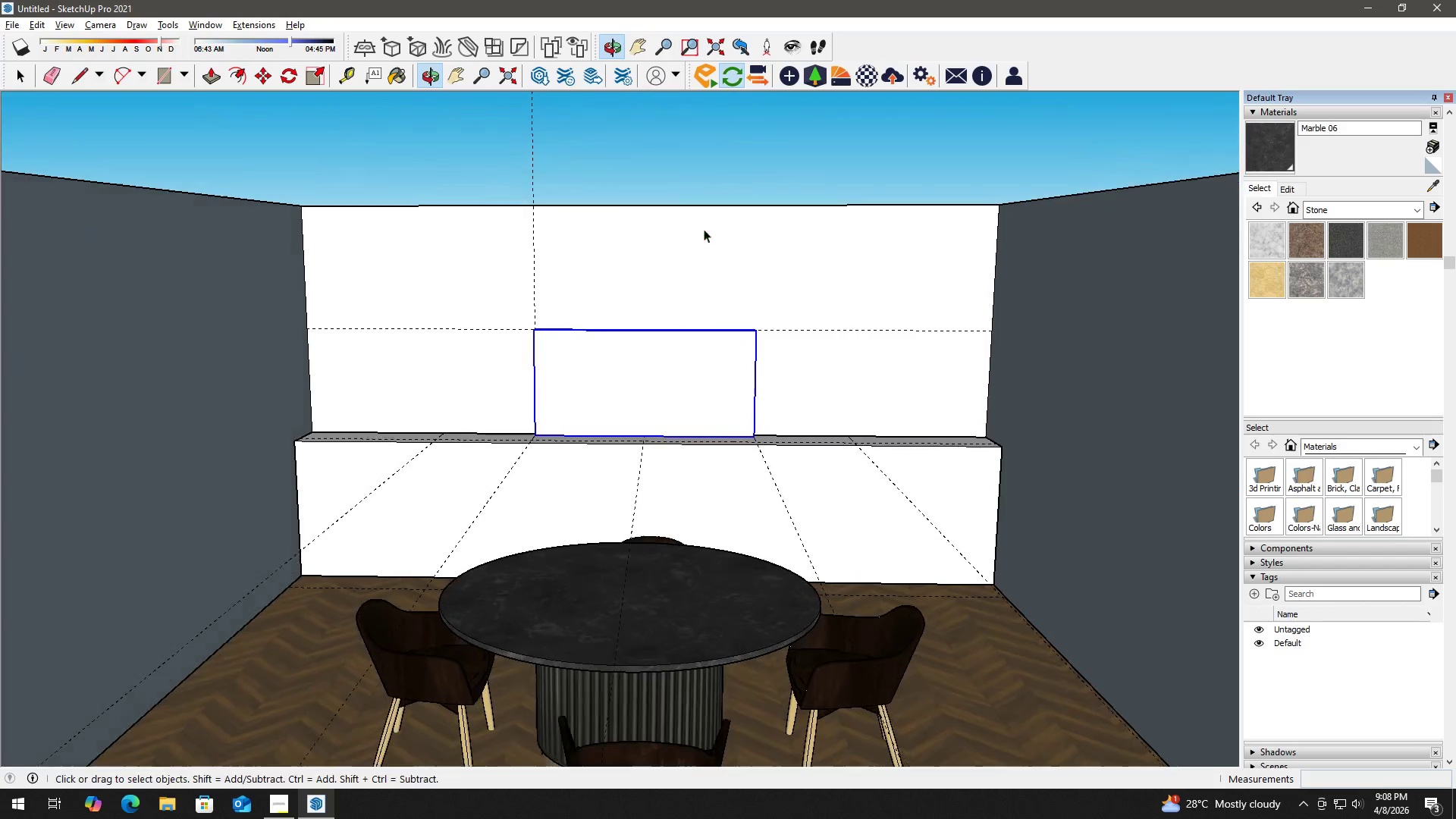 
scroll: coordinate [776, 372], scroll_direction: up, amount: 4.0
 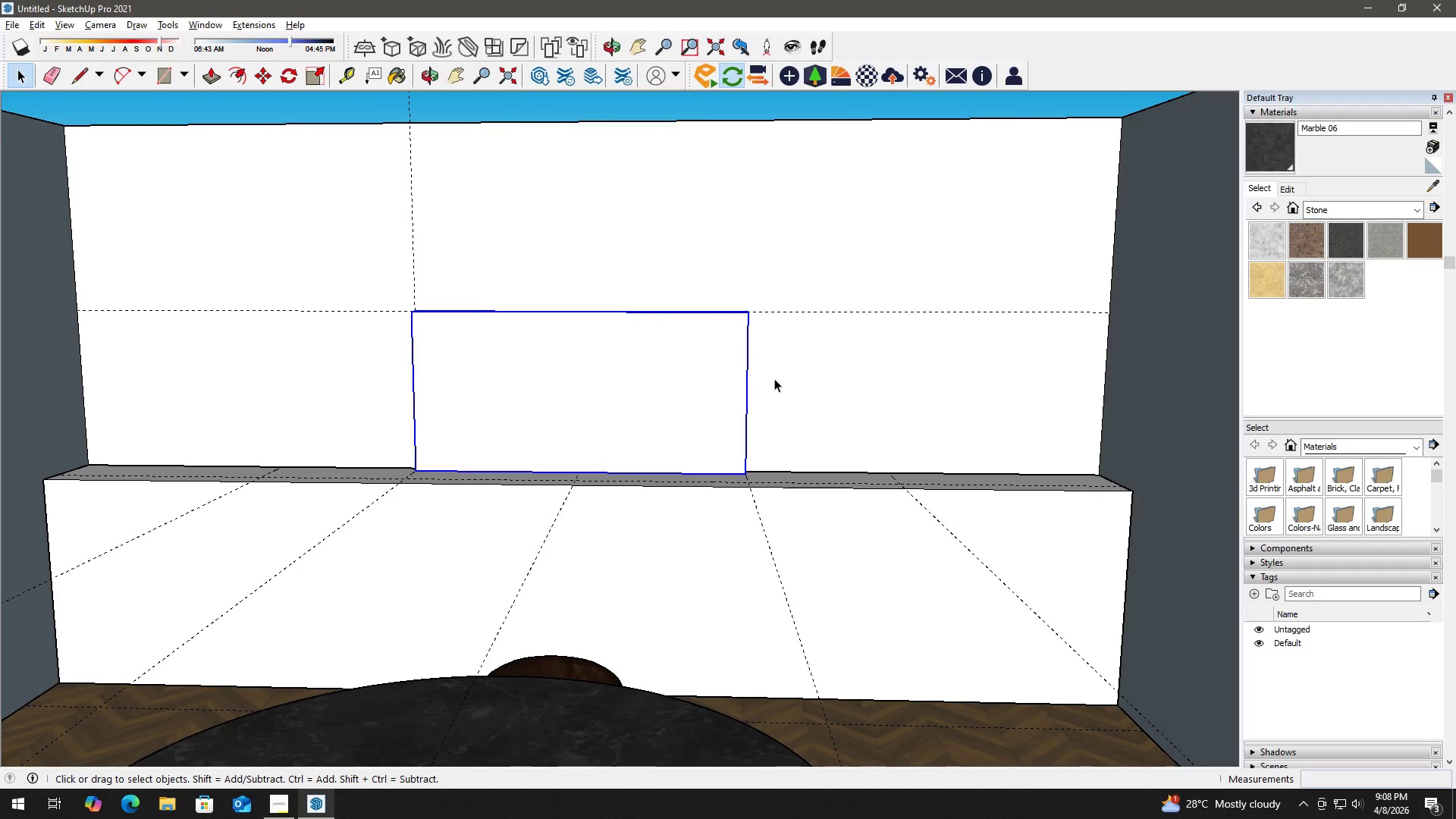 
key(M)
 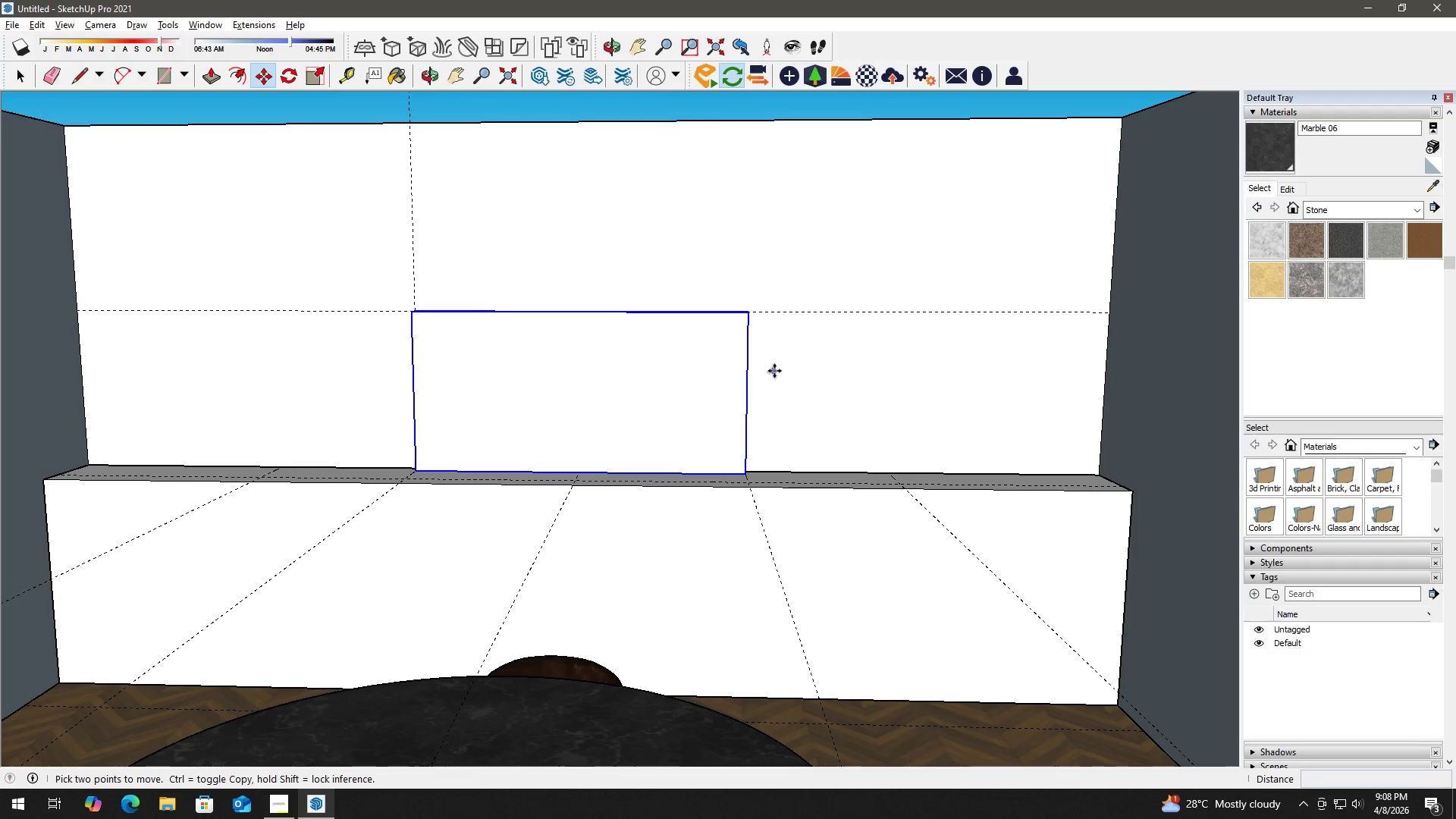 
left_click([774, 371])
 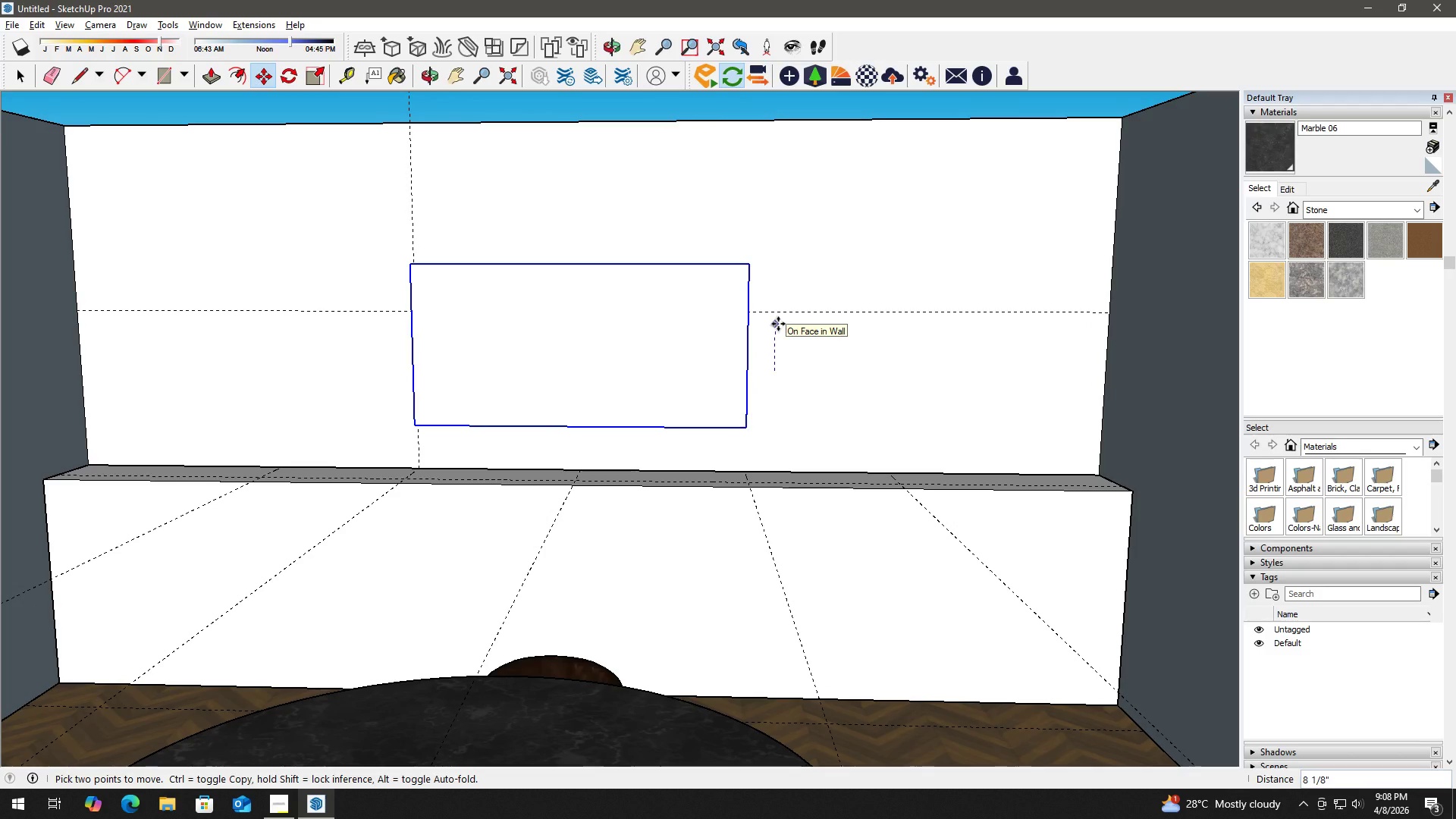 
left_click([778, 324])
 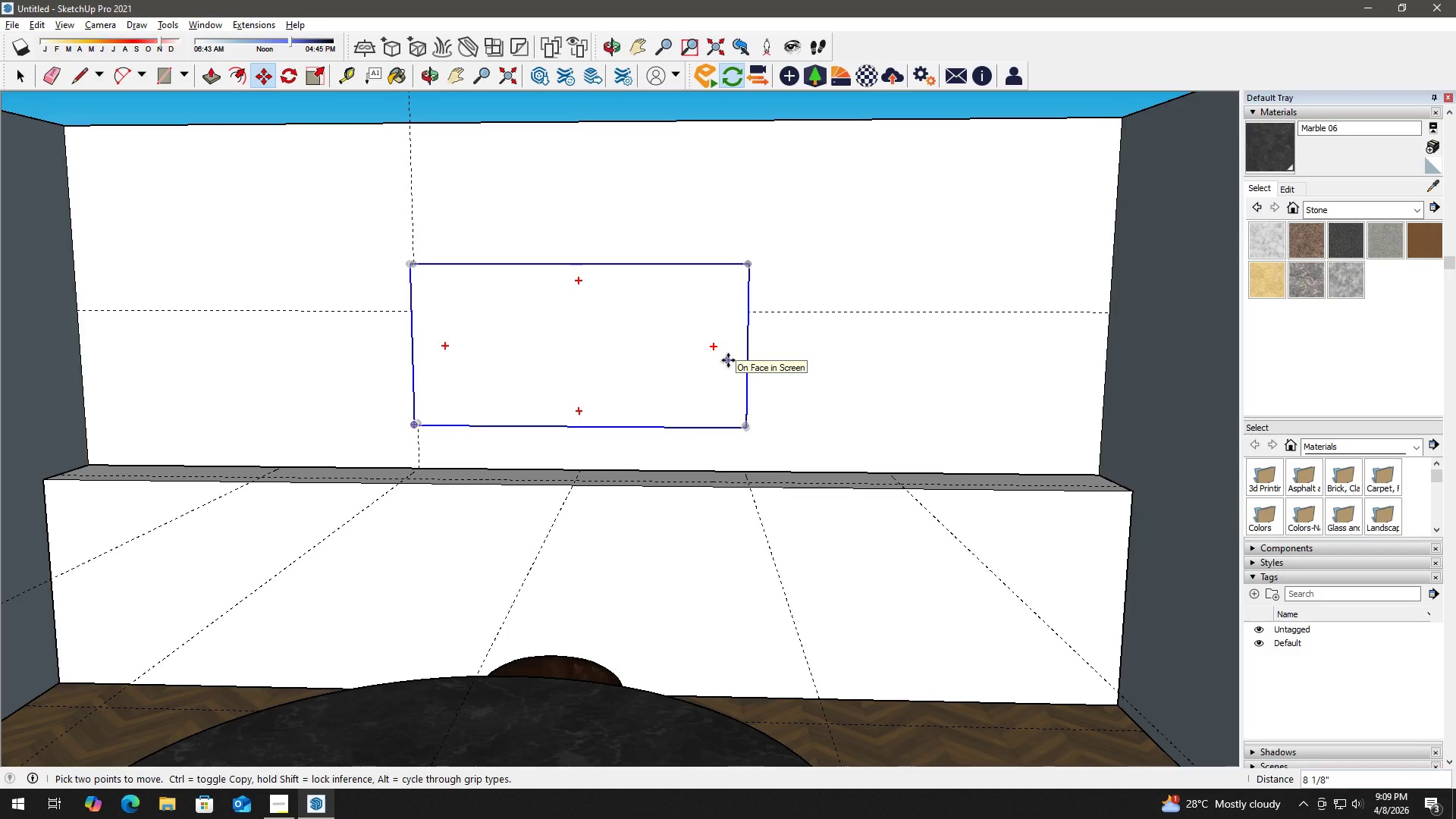 
wait(26.0)
 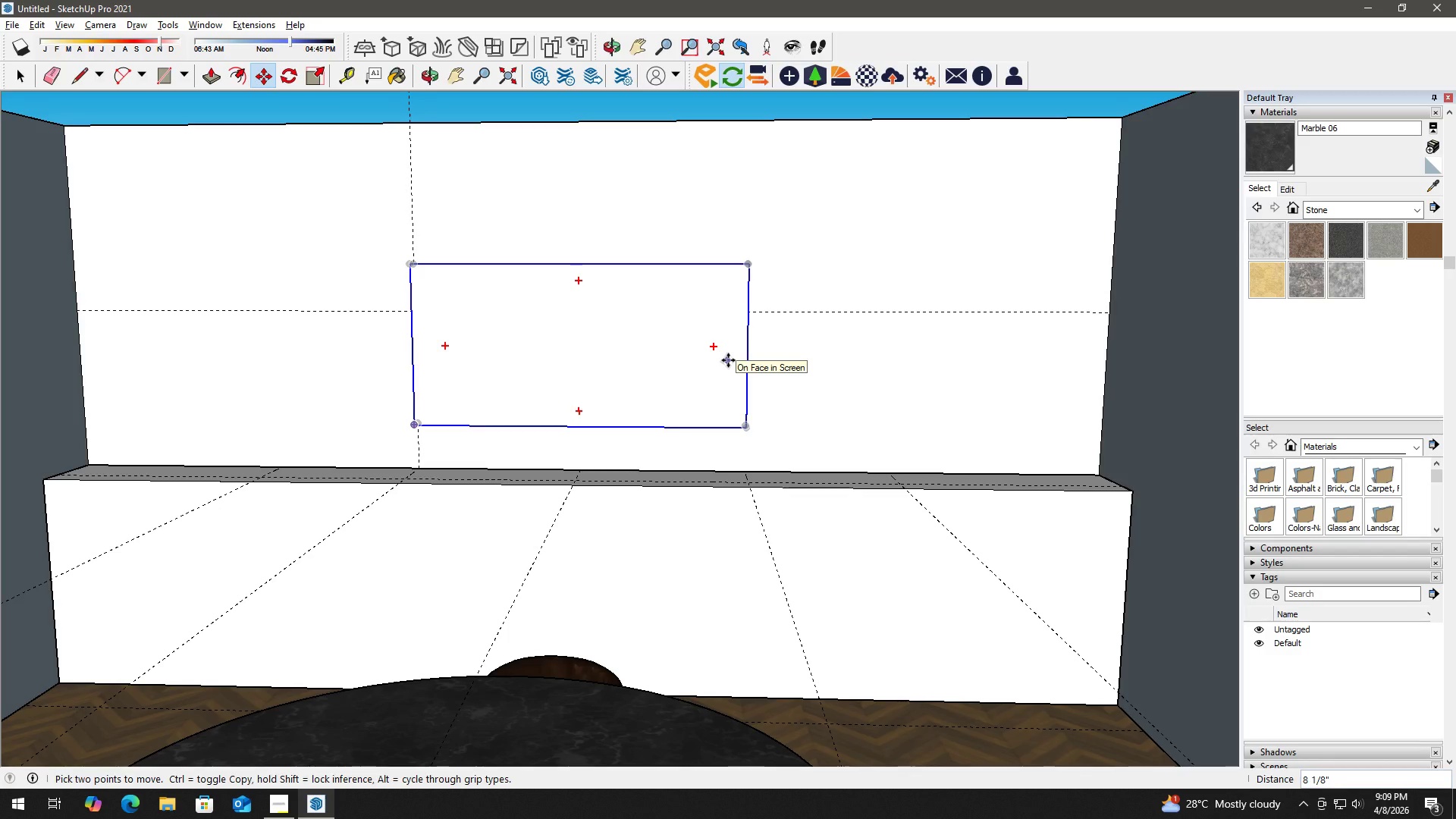 
type( kyt)
 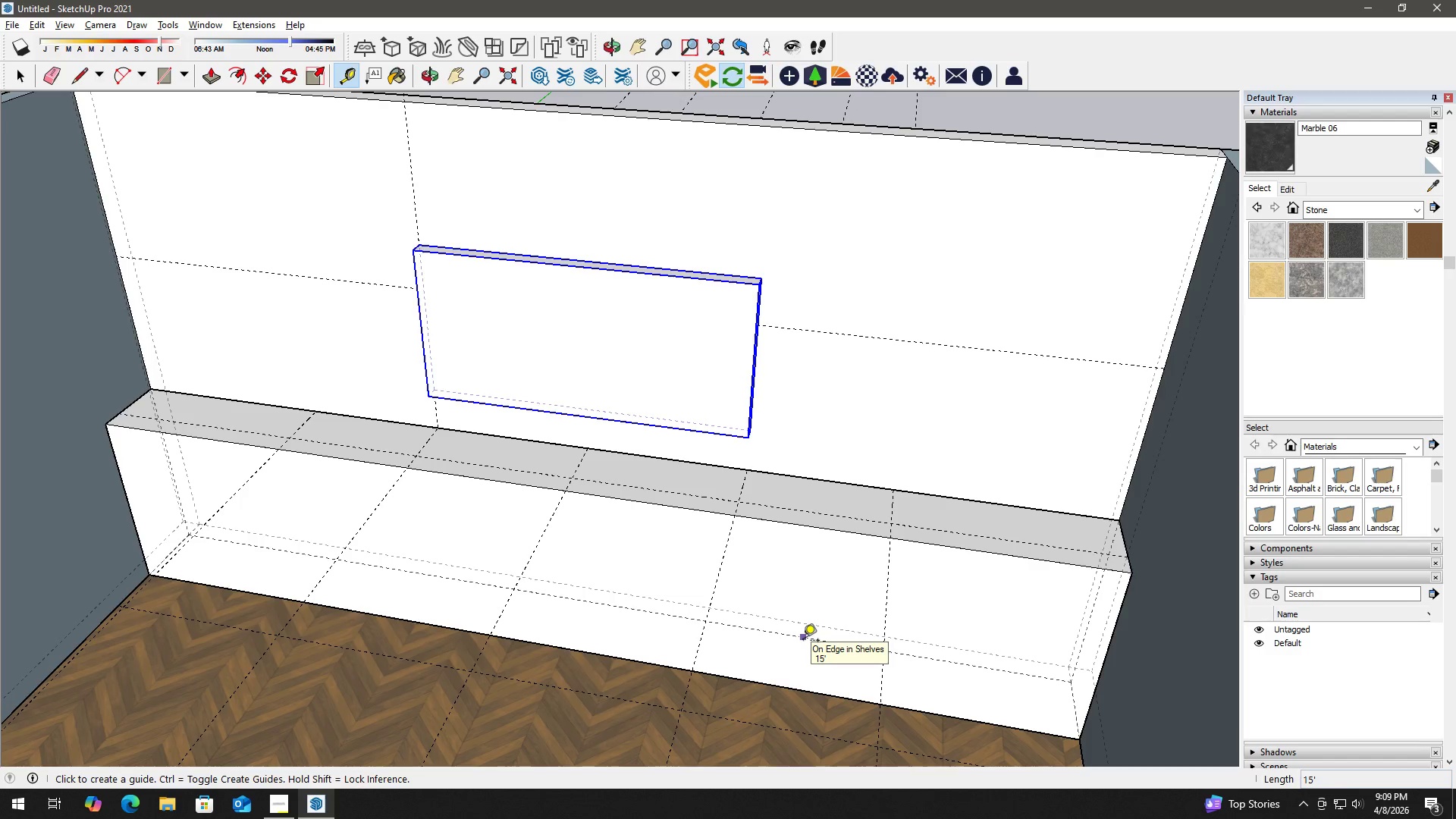 
left_click_drag(start_coordinate=[803, 642], to_coordinate=[805, 635])
 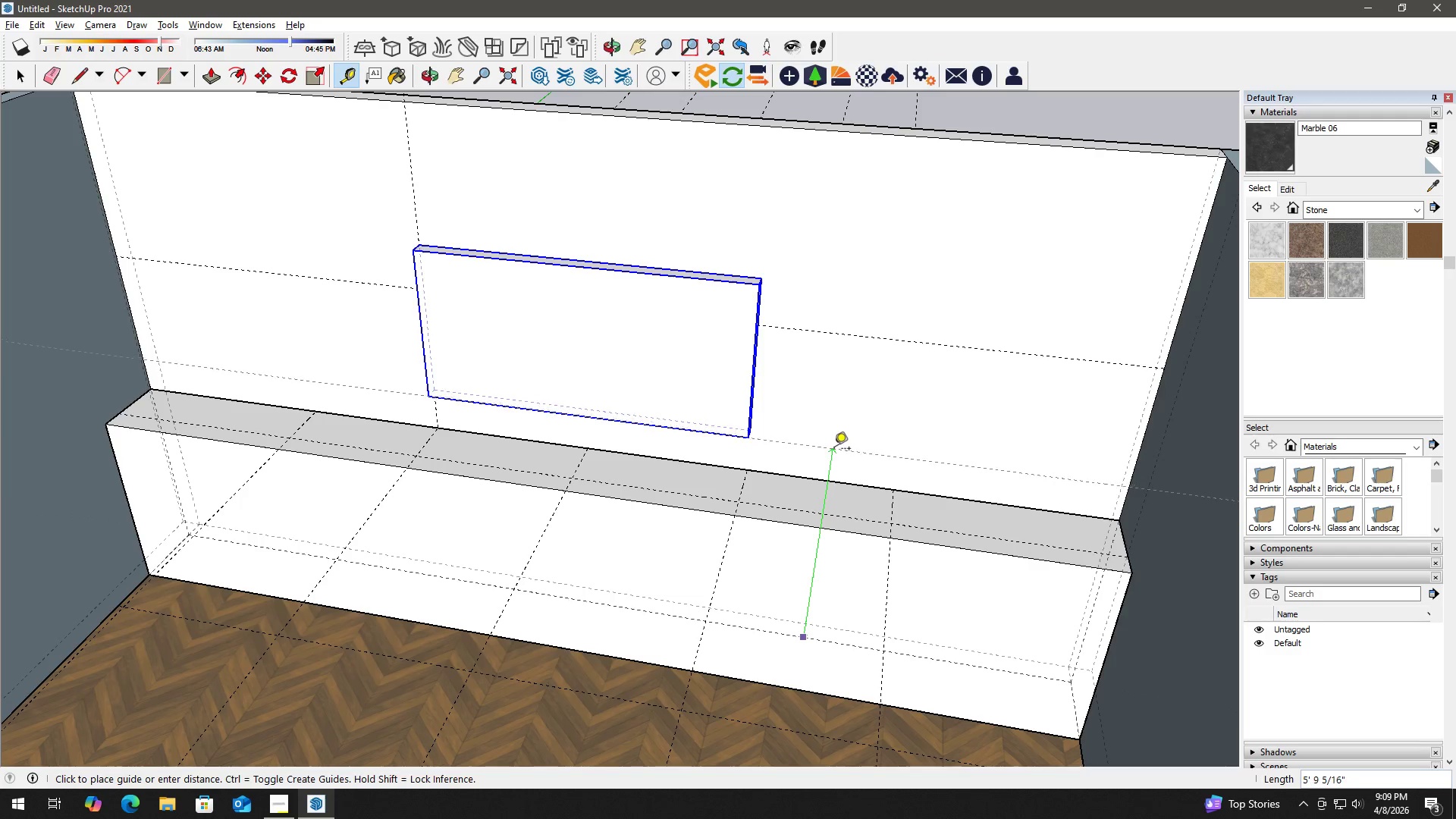 
key(Numpad4)
 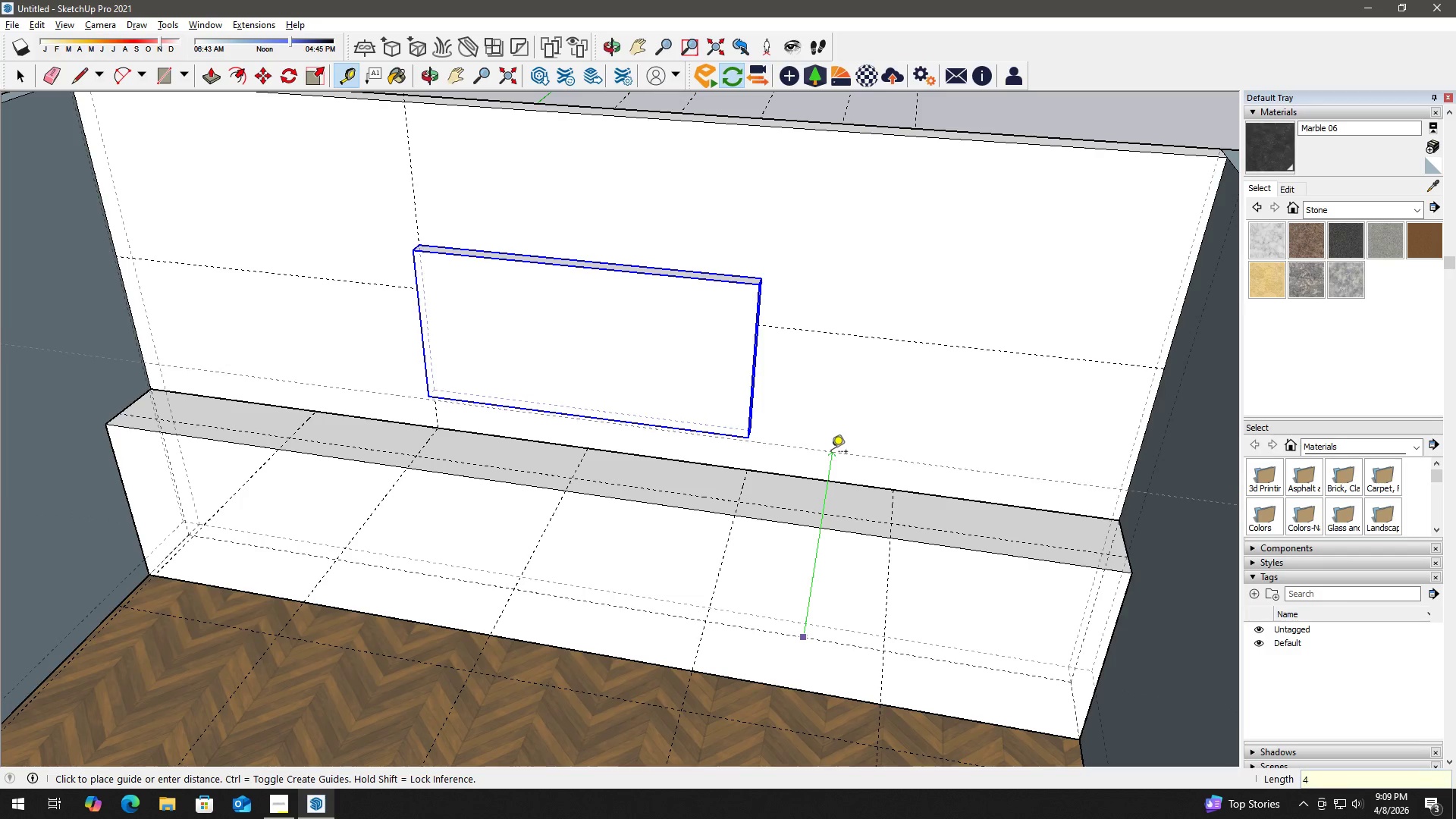 
key(Numpad2)
 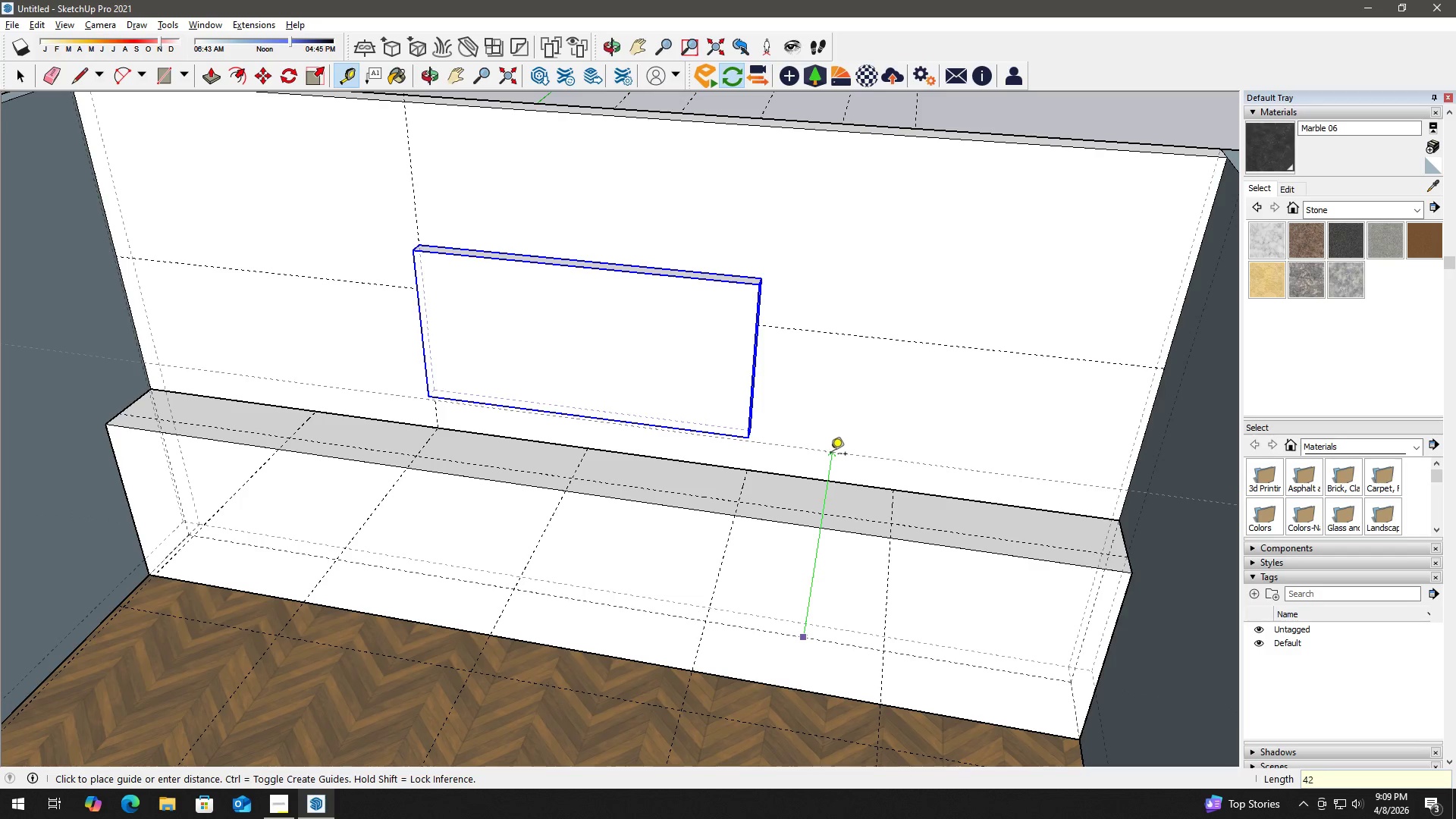 
key(Shift+Quote)
 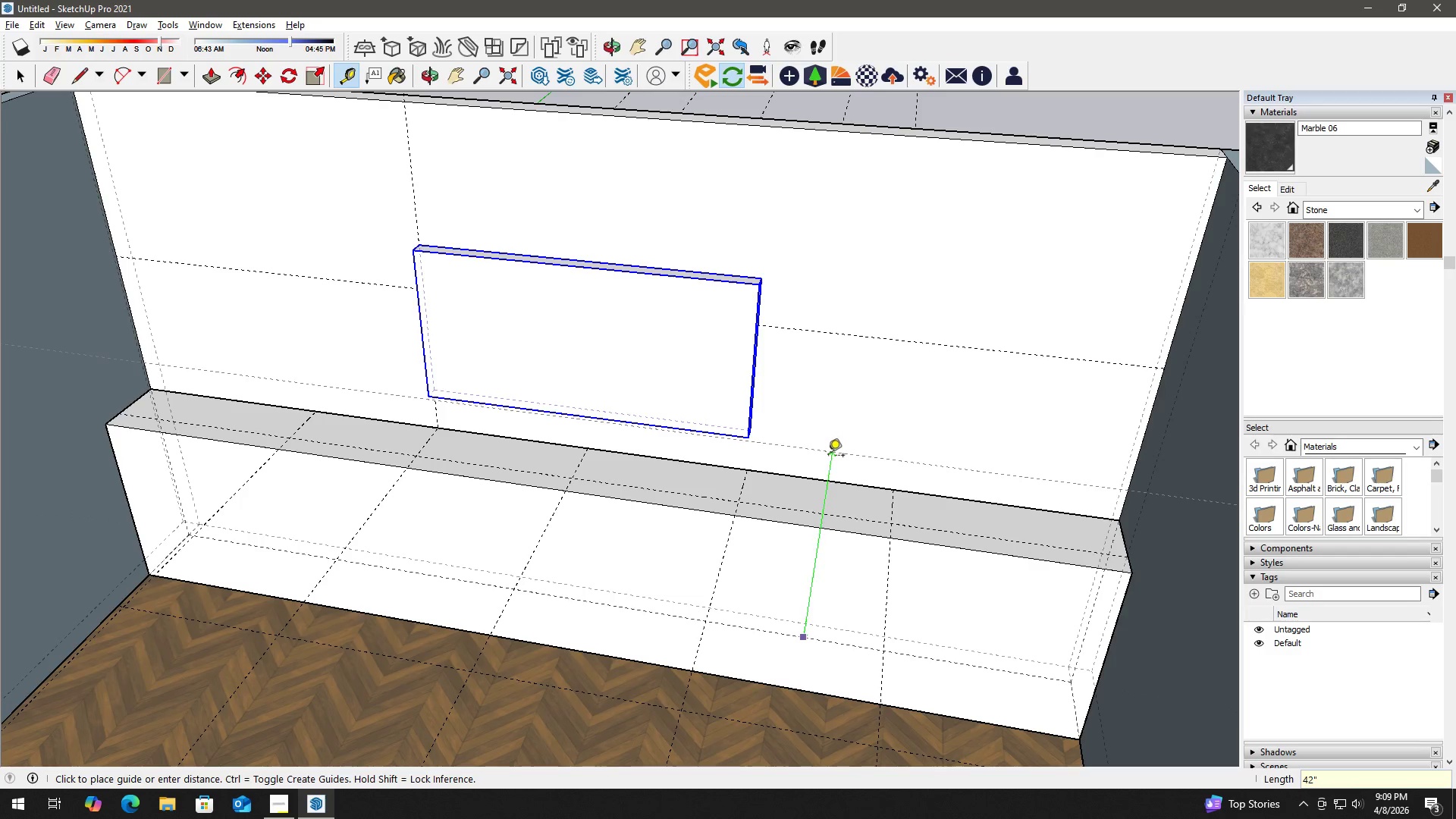 
key(Enter)
 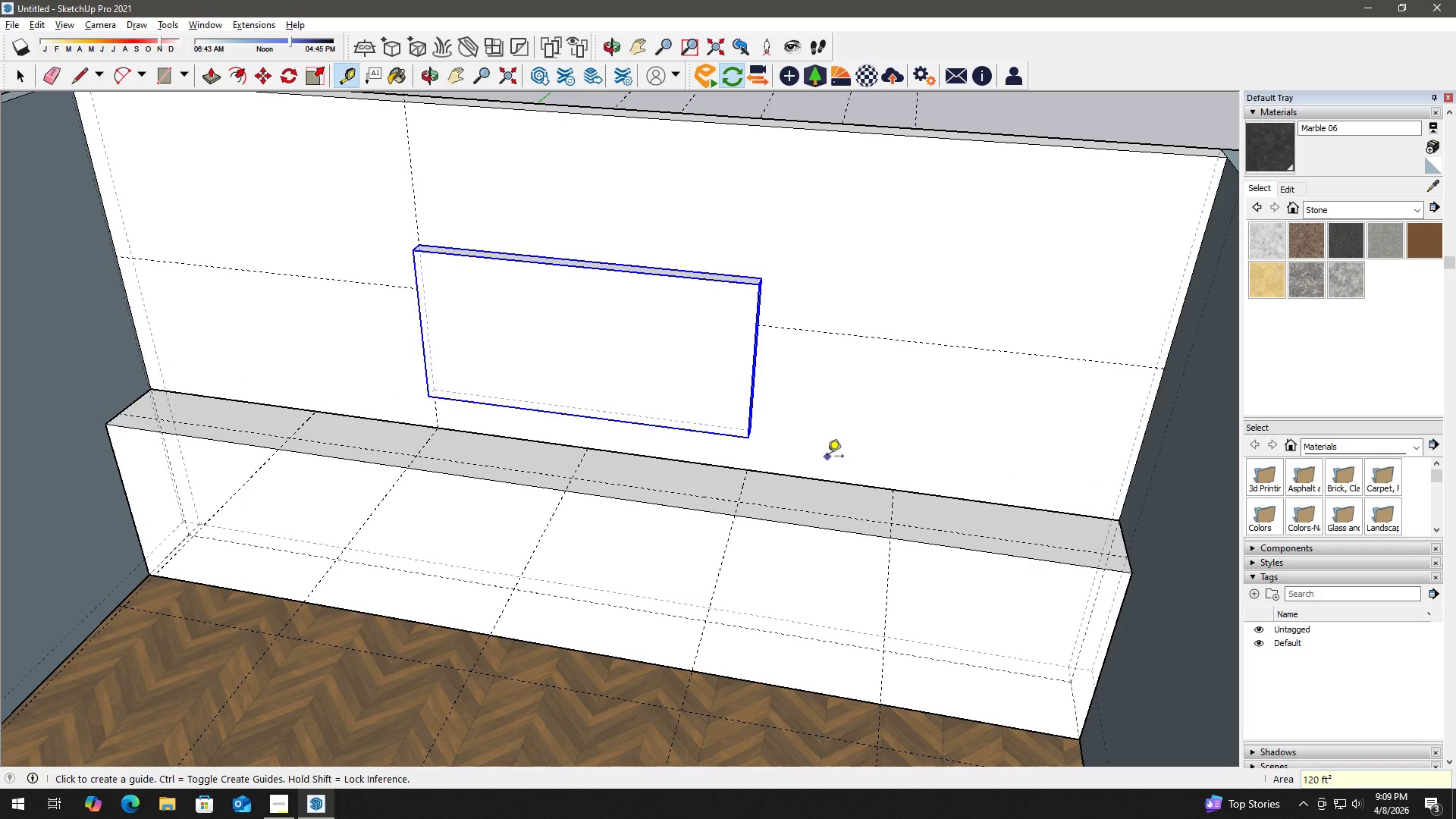 
key(Space)
 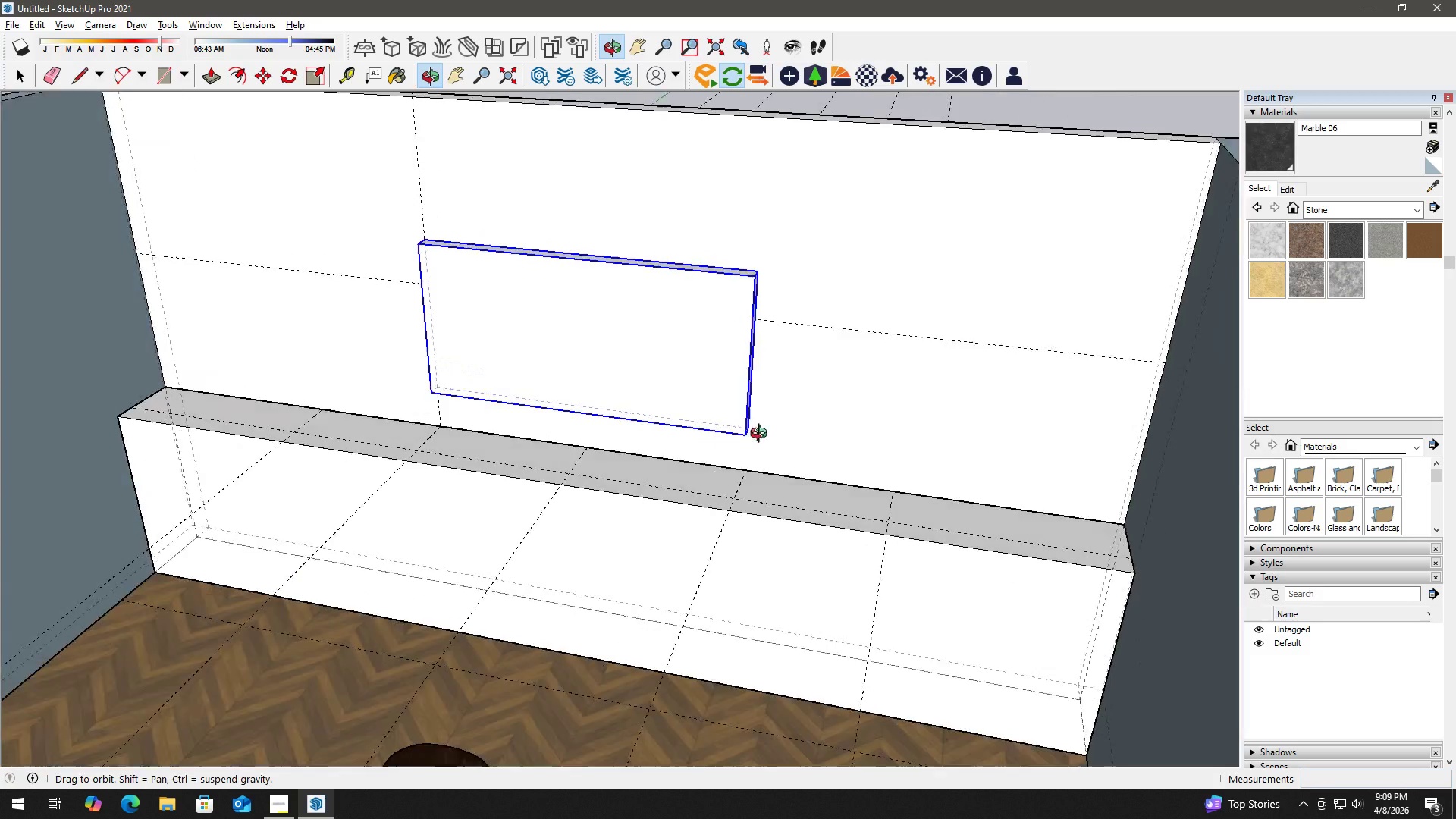 
key(T)
 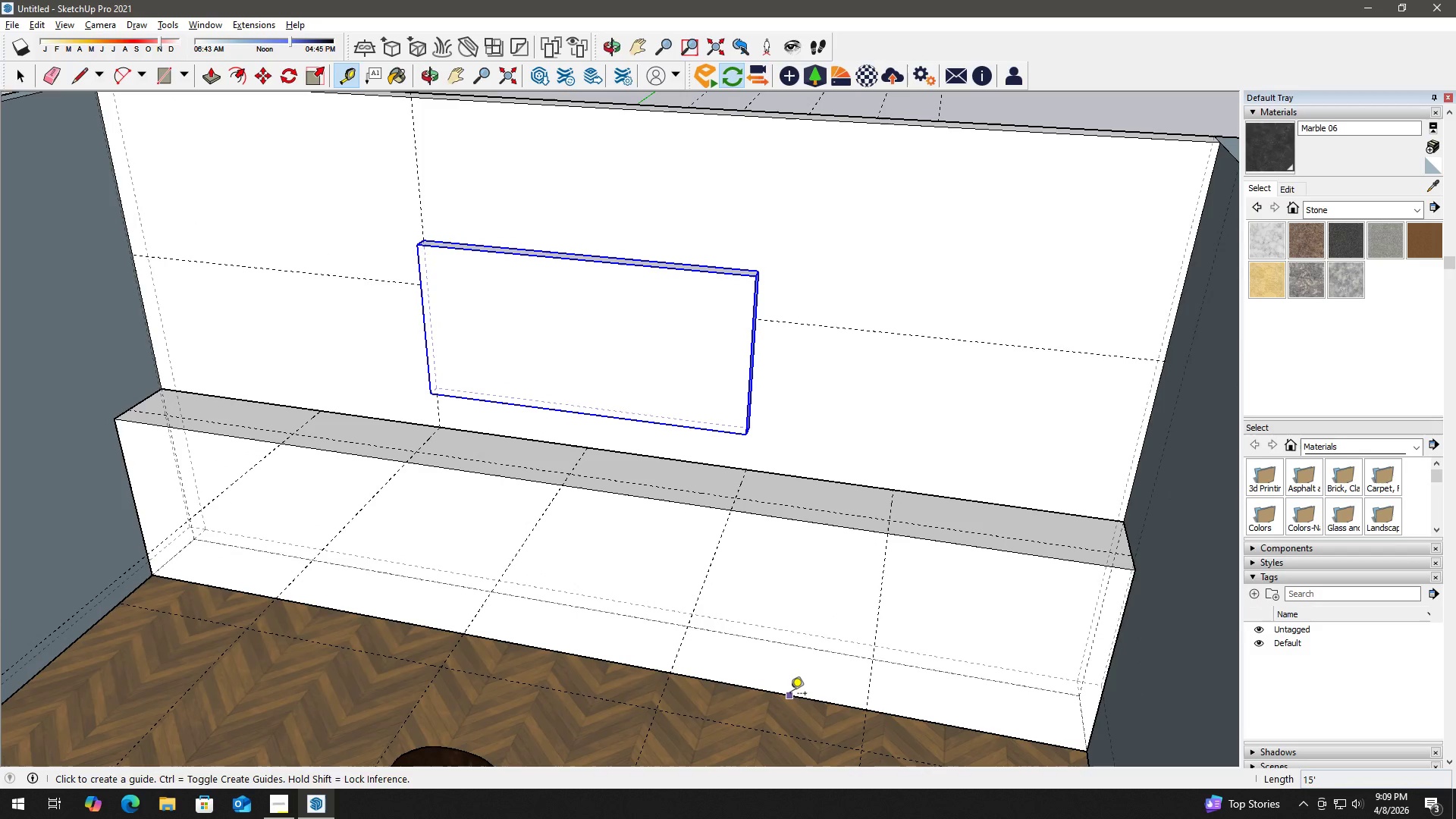 
left_click_drag(start_coordinate=[790, 695], to_coordinate=[792, 688])
 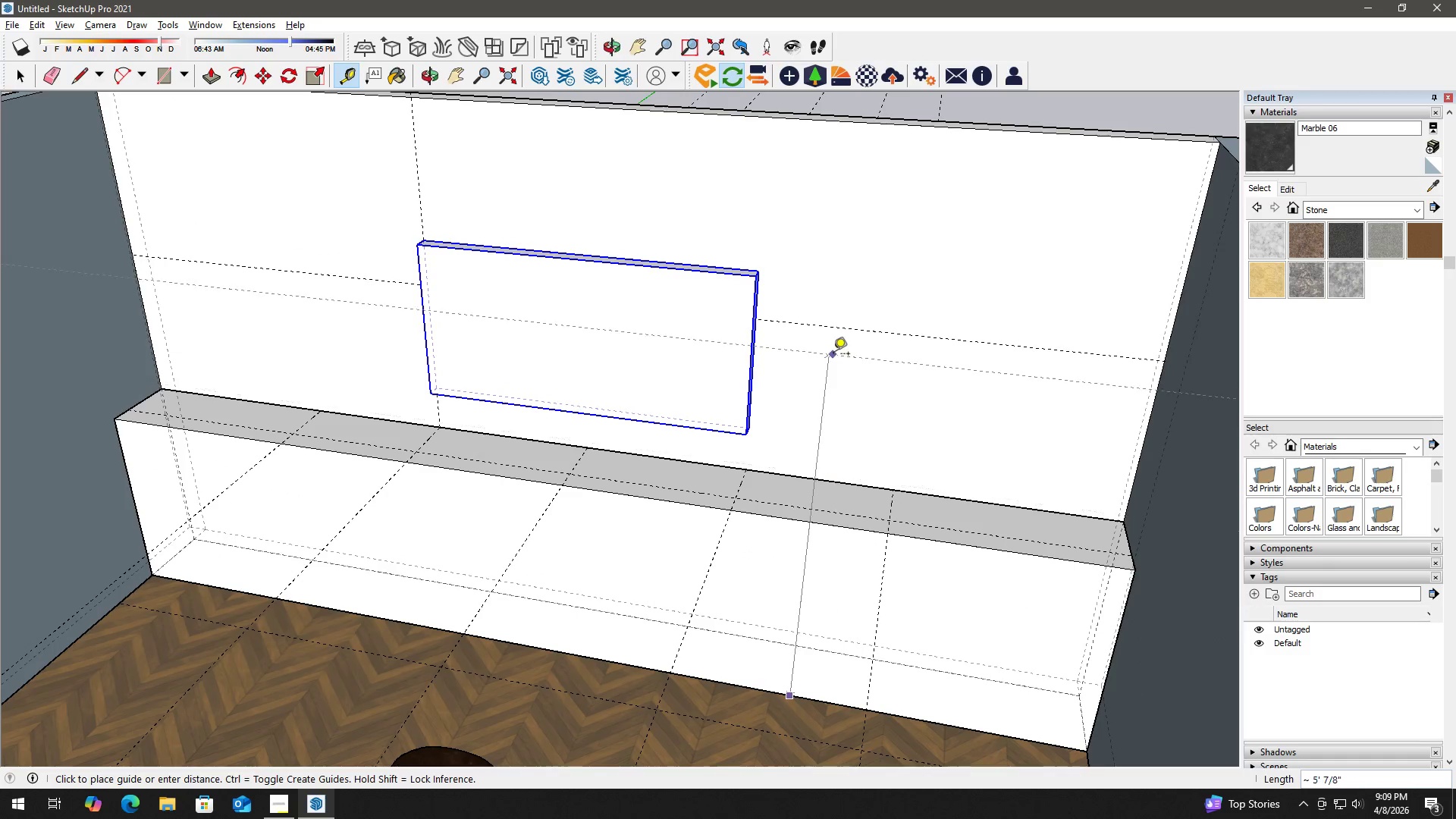 
key(Space)
 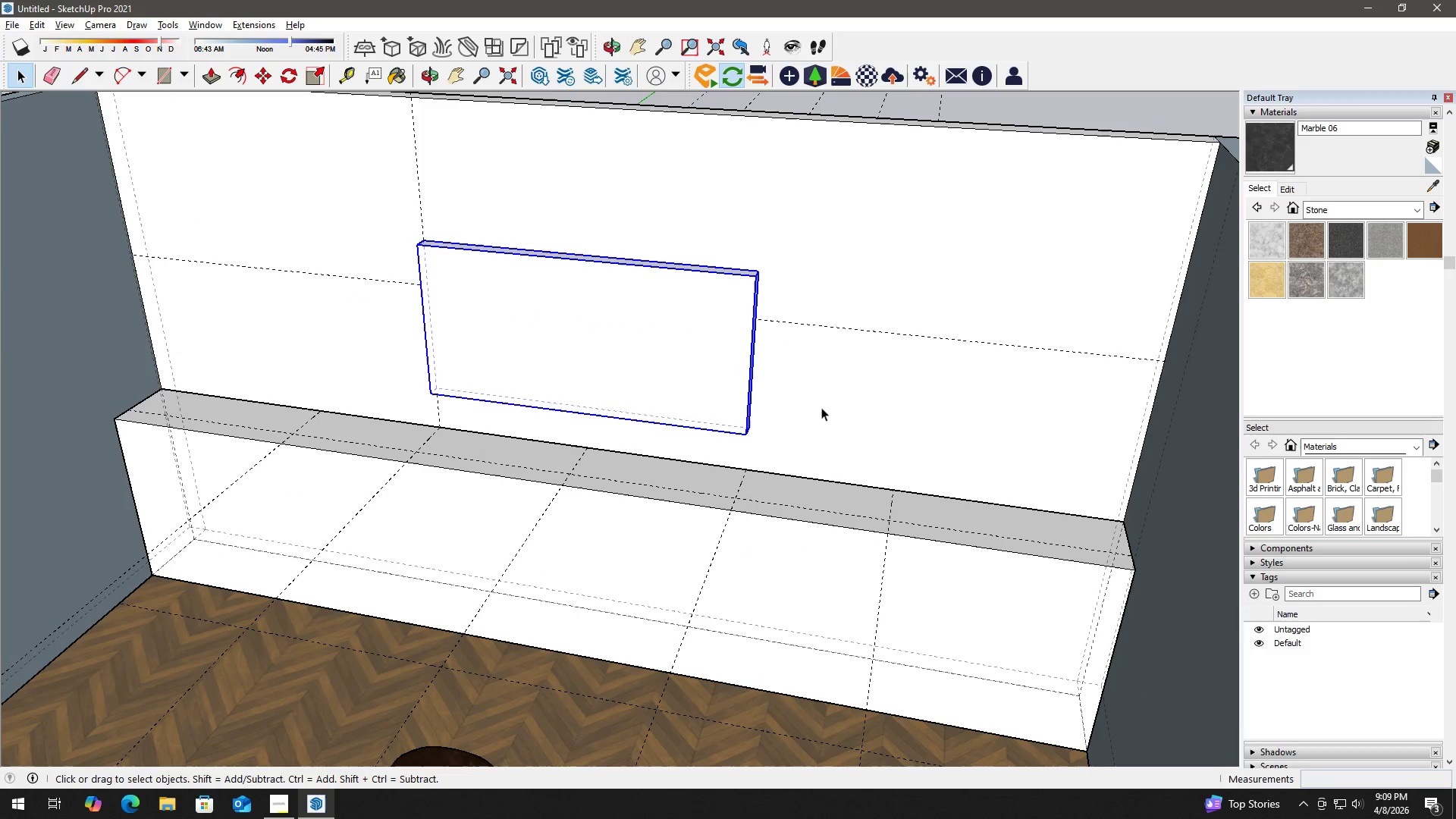 
key(T)
 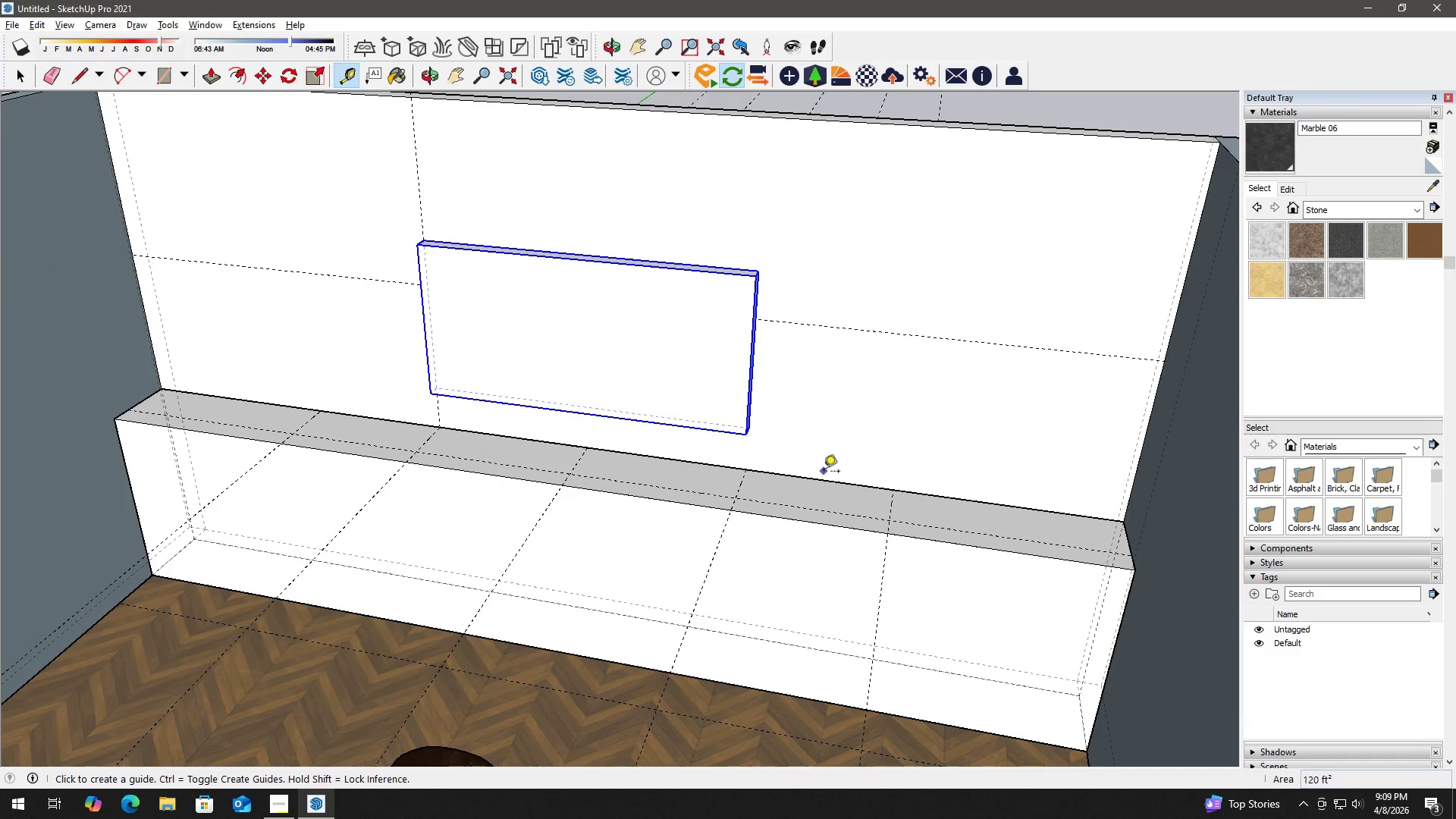 
left_click_drag(start_coordinate=[823, 479], to_coordinate=[824, 471])
 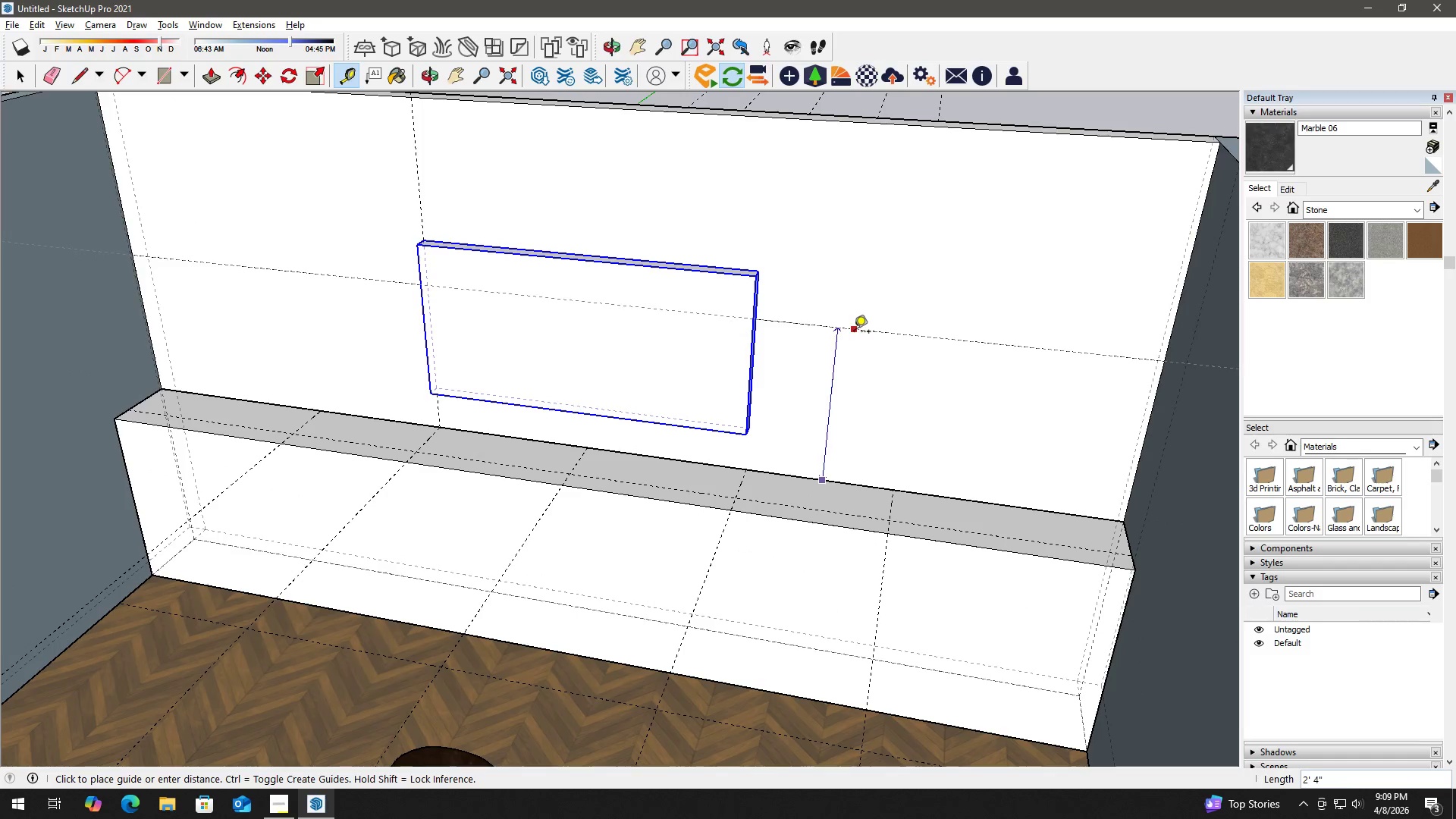 
key(Space)
 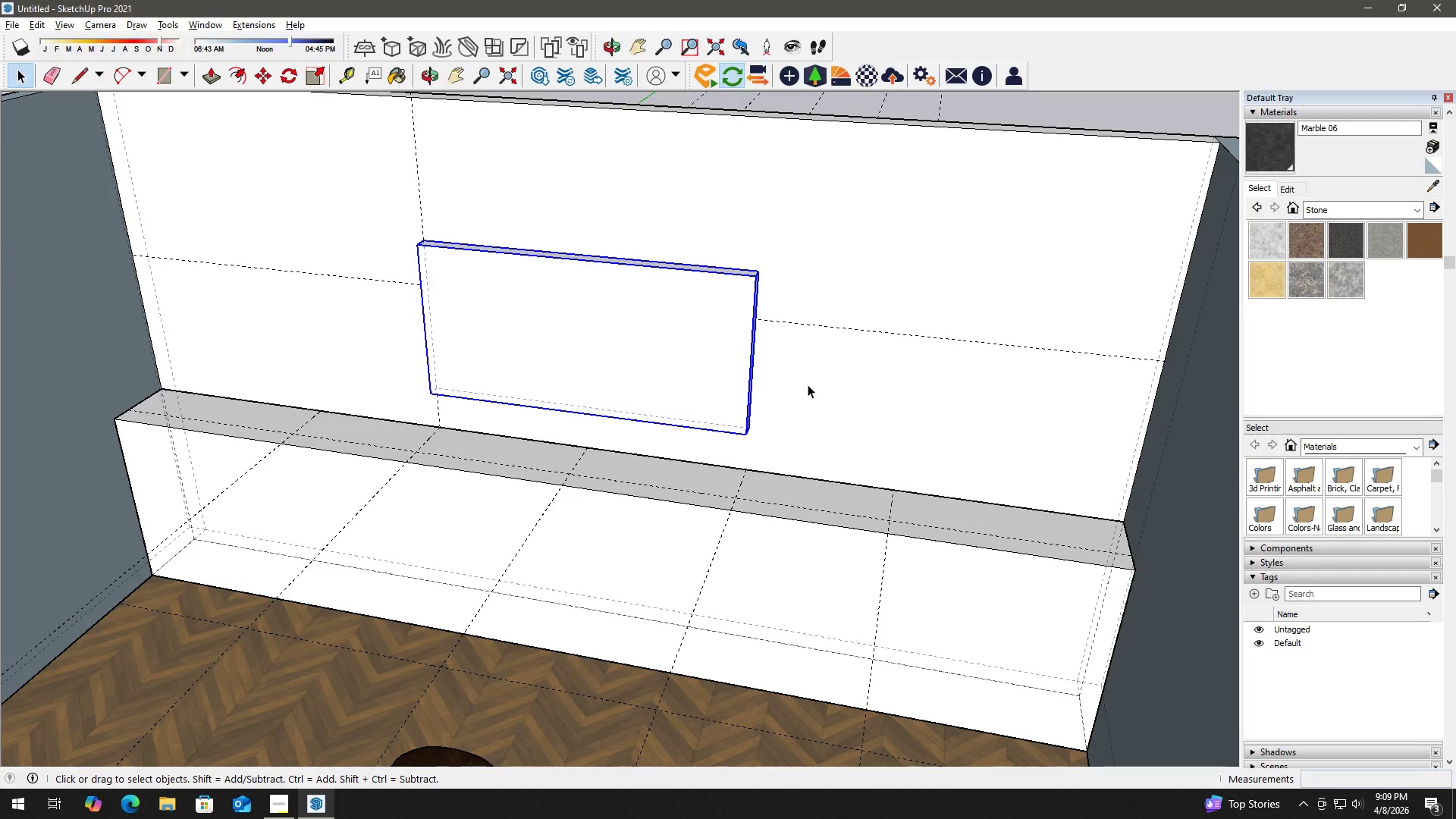 
wait(8.95)
 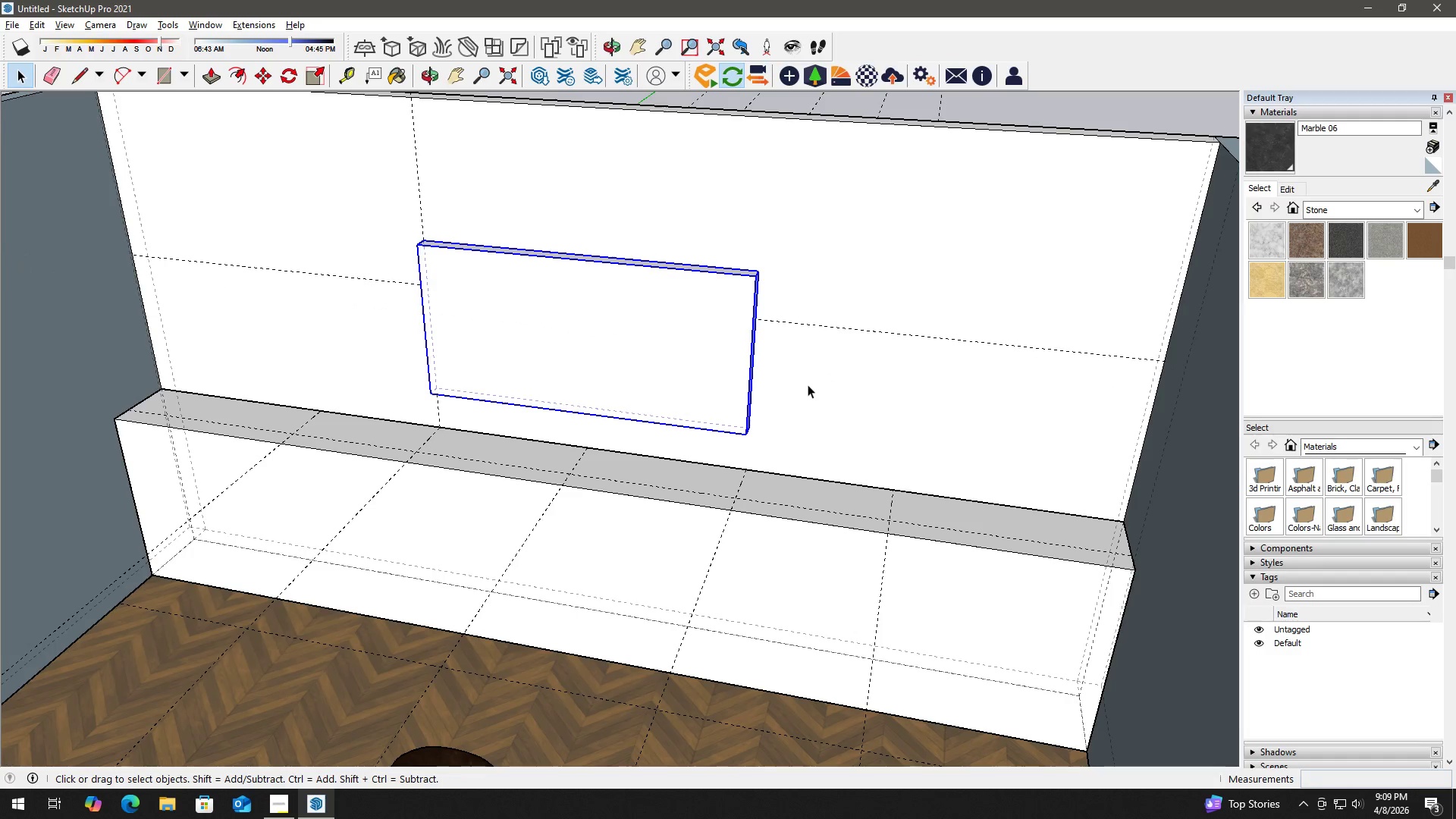 
key(T)
 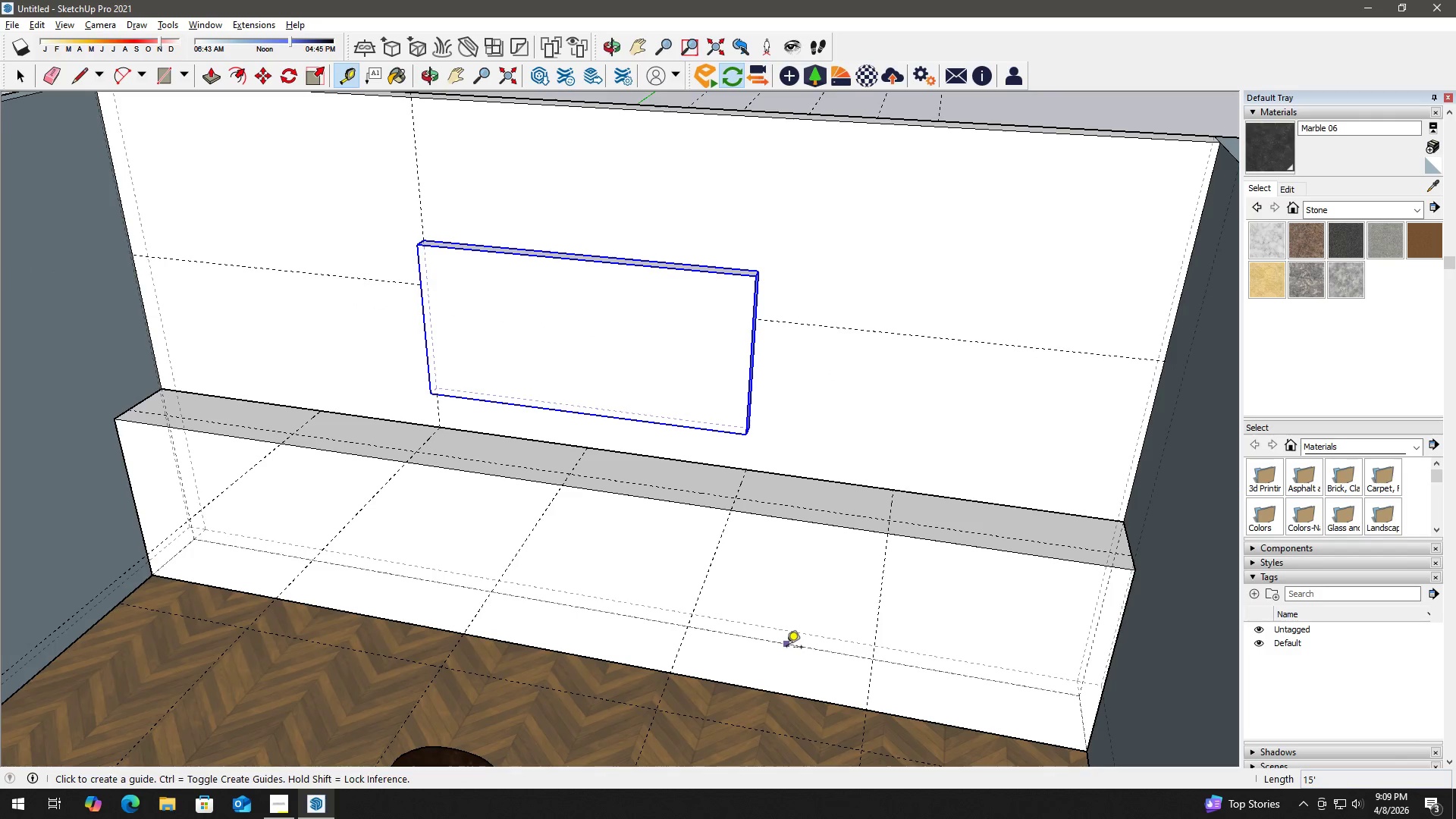 
left_click_drag(start_coordinate=[786, 648], to_coordinate=[786, 643])
 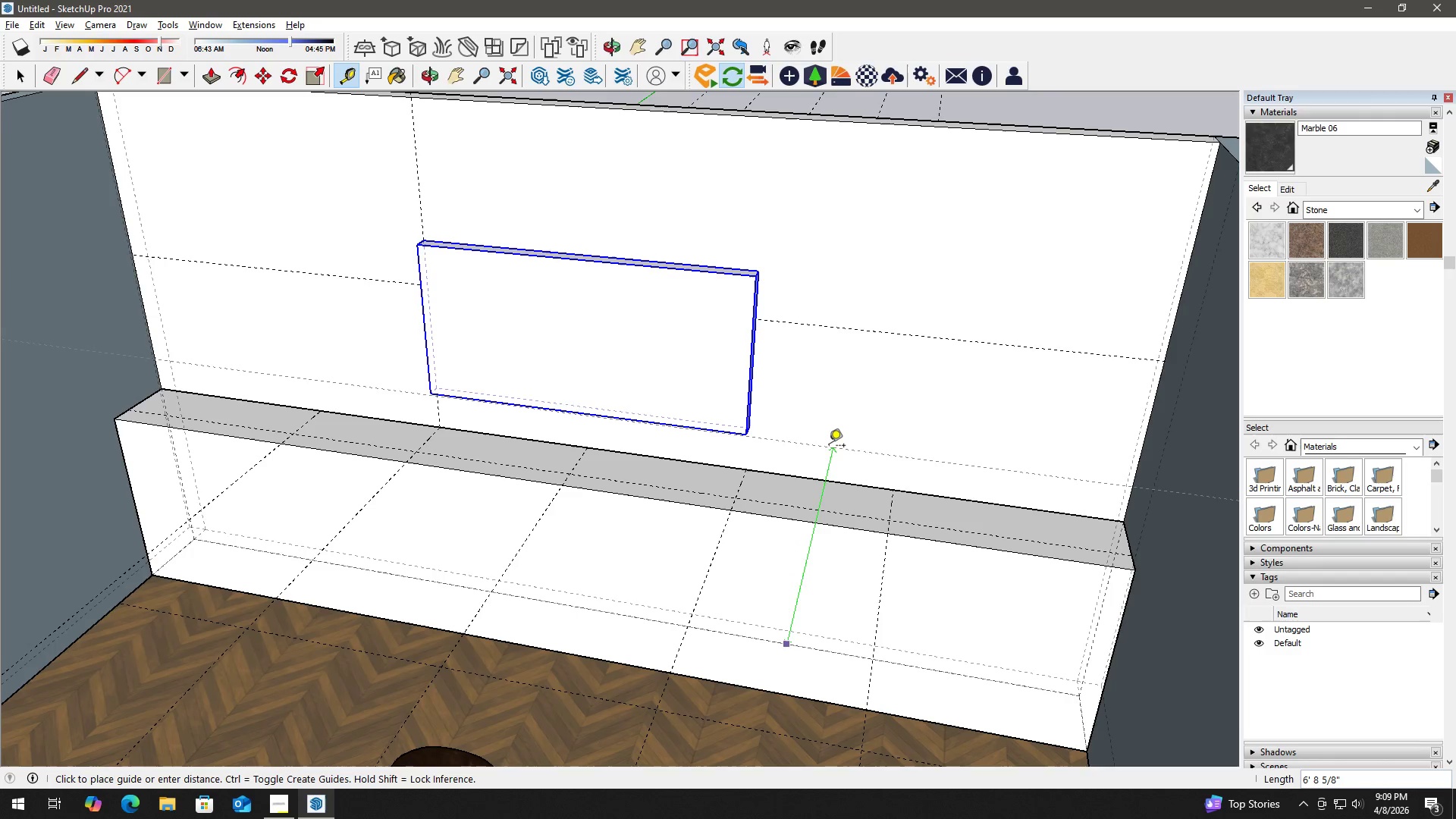 
key(Numpad4)
 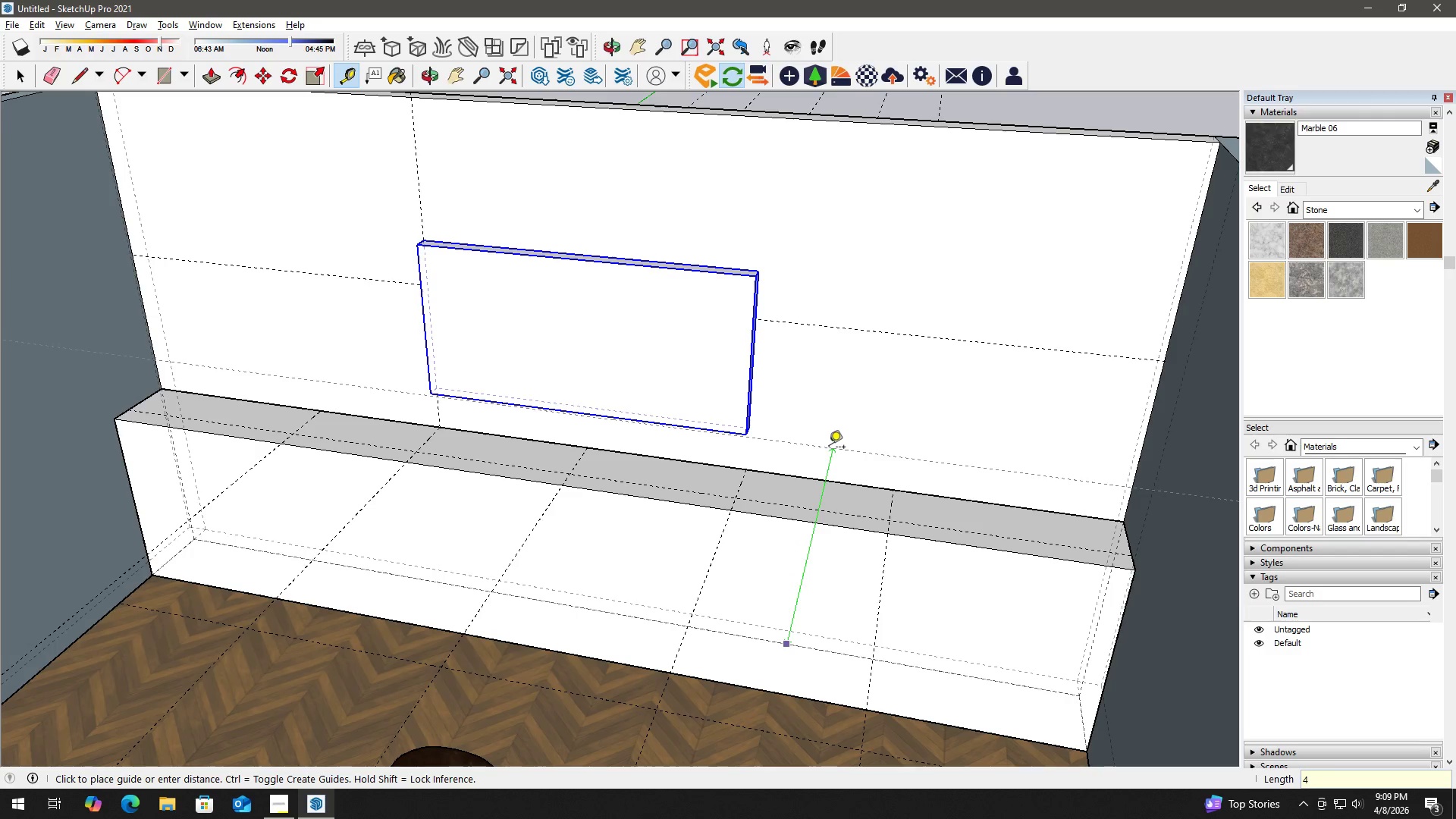 
key(Numpad2)
 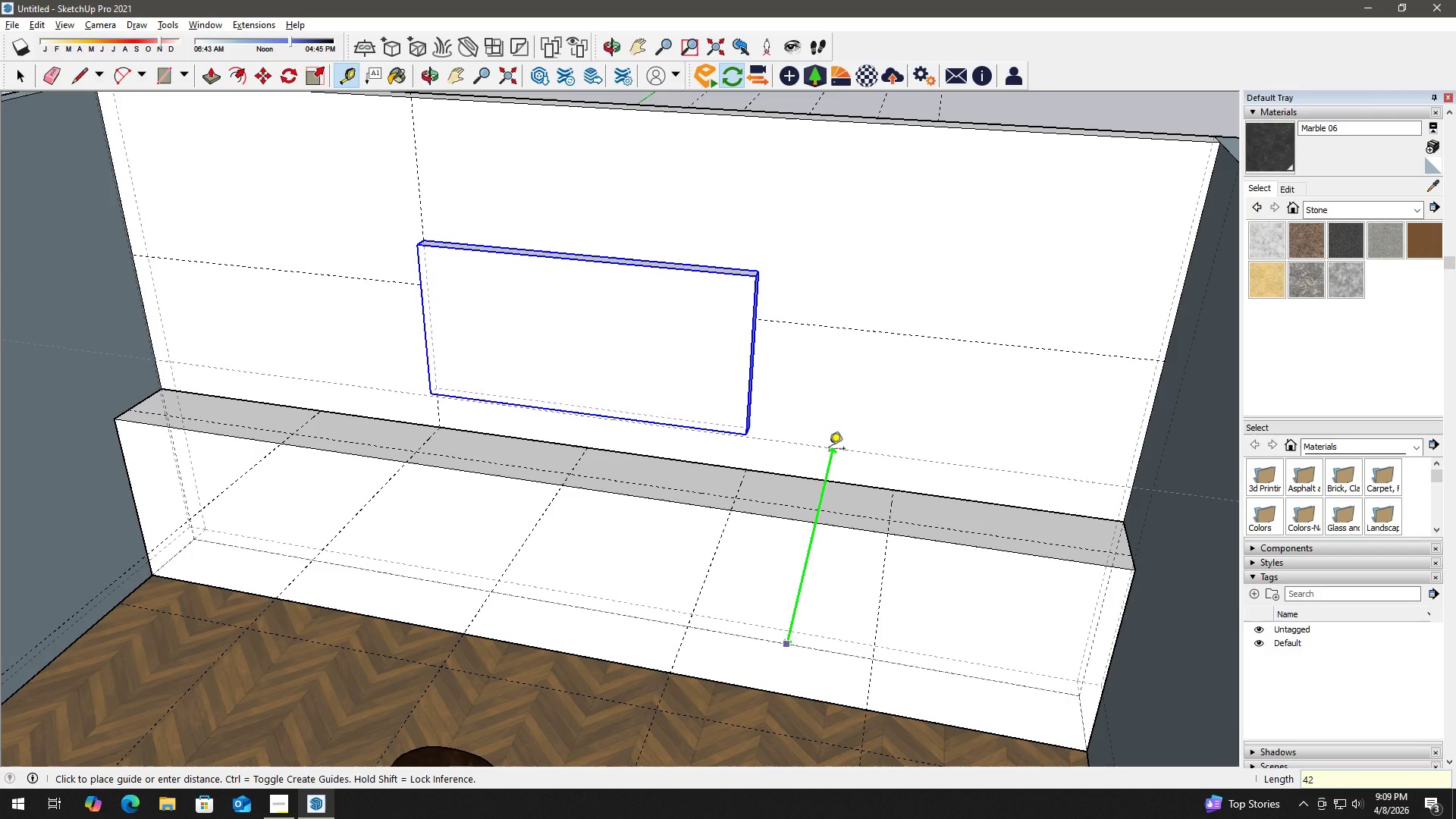 
key(Shift+Quote)
 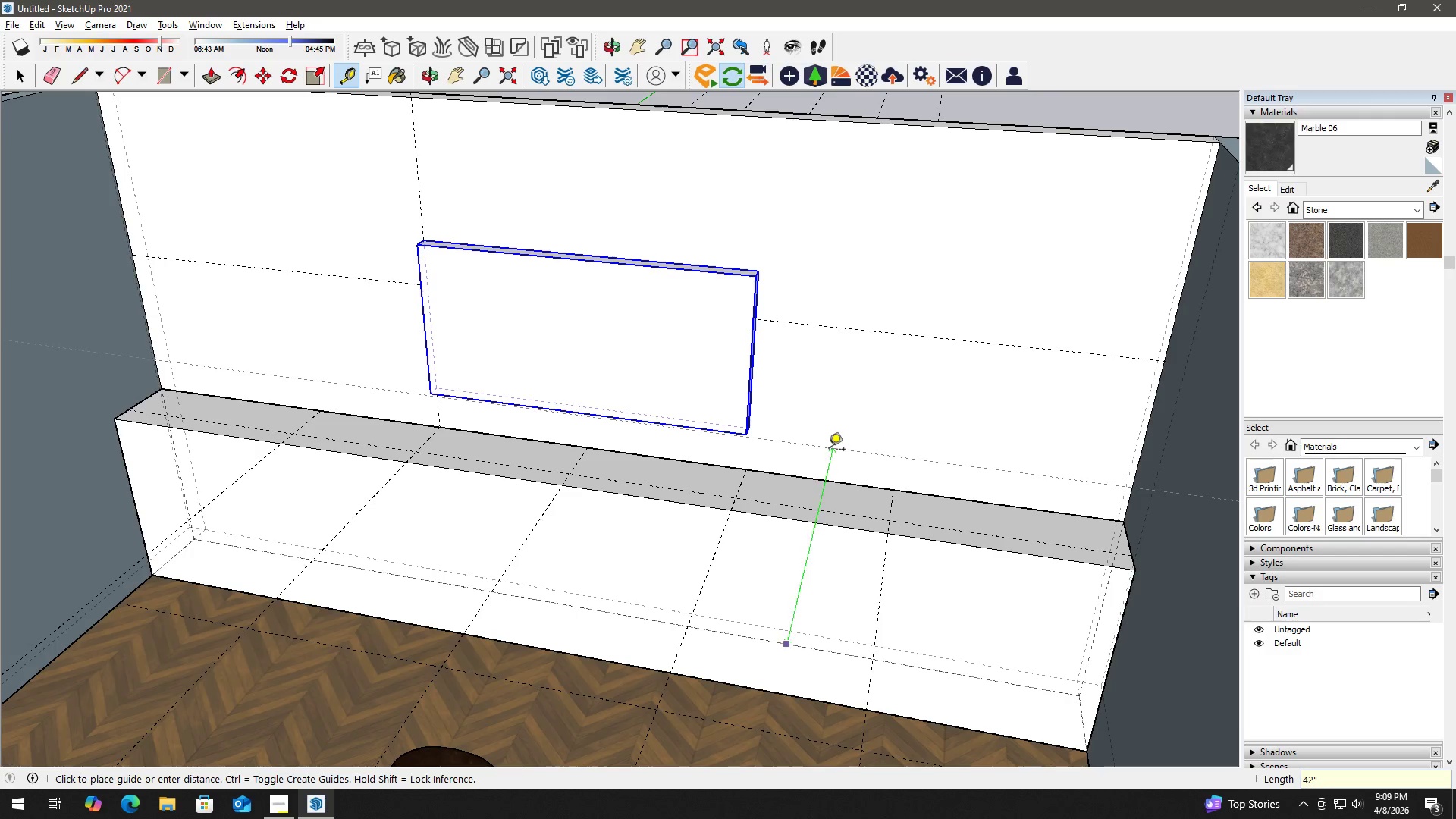 
key(Enter)
 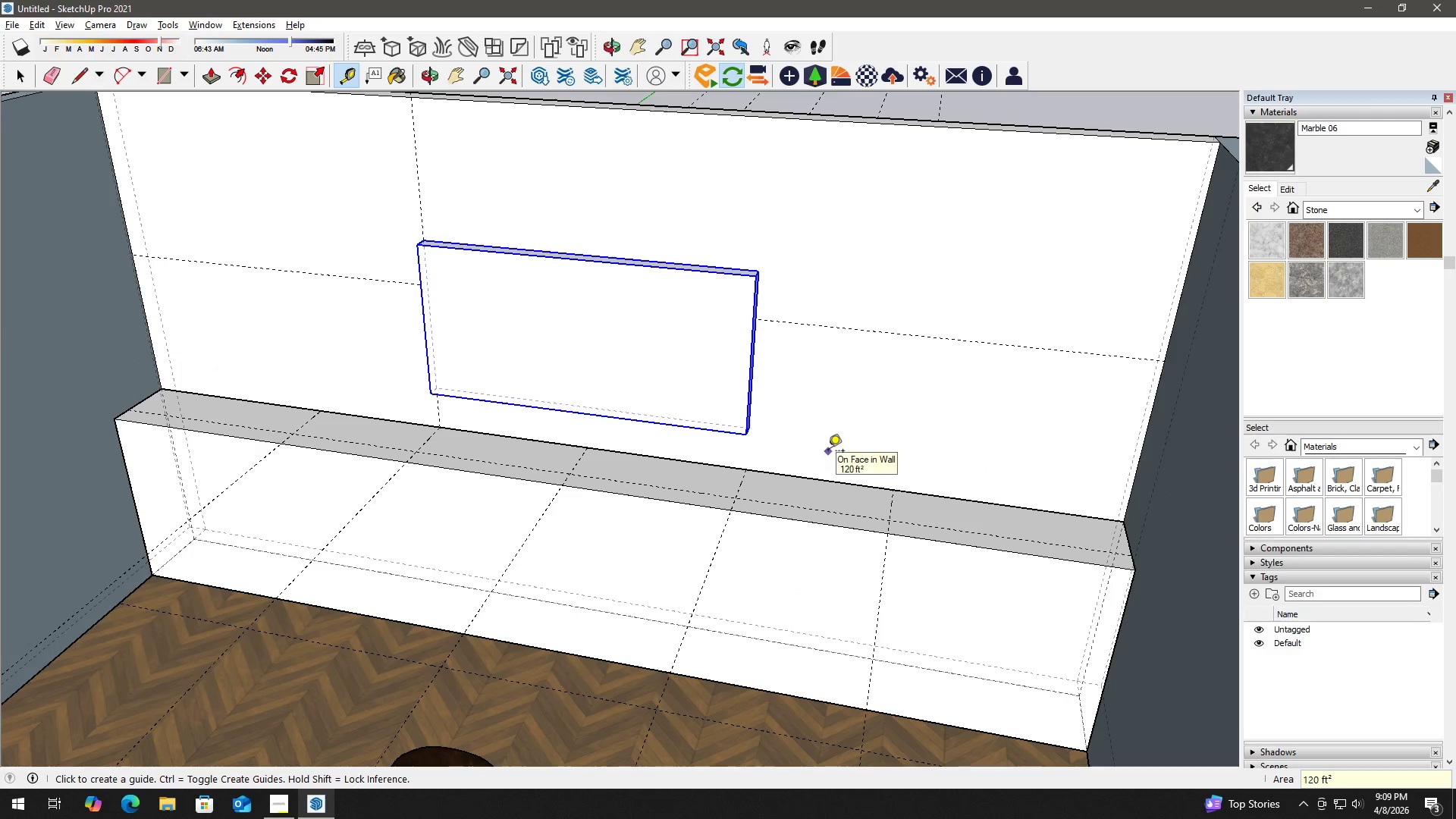 
key(Space)
 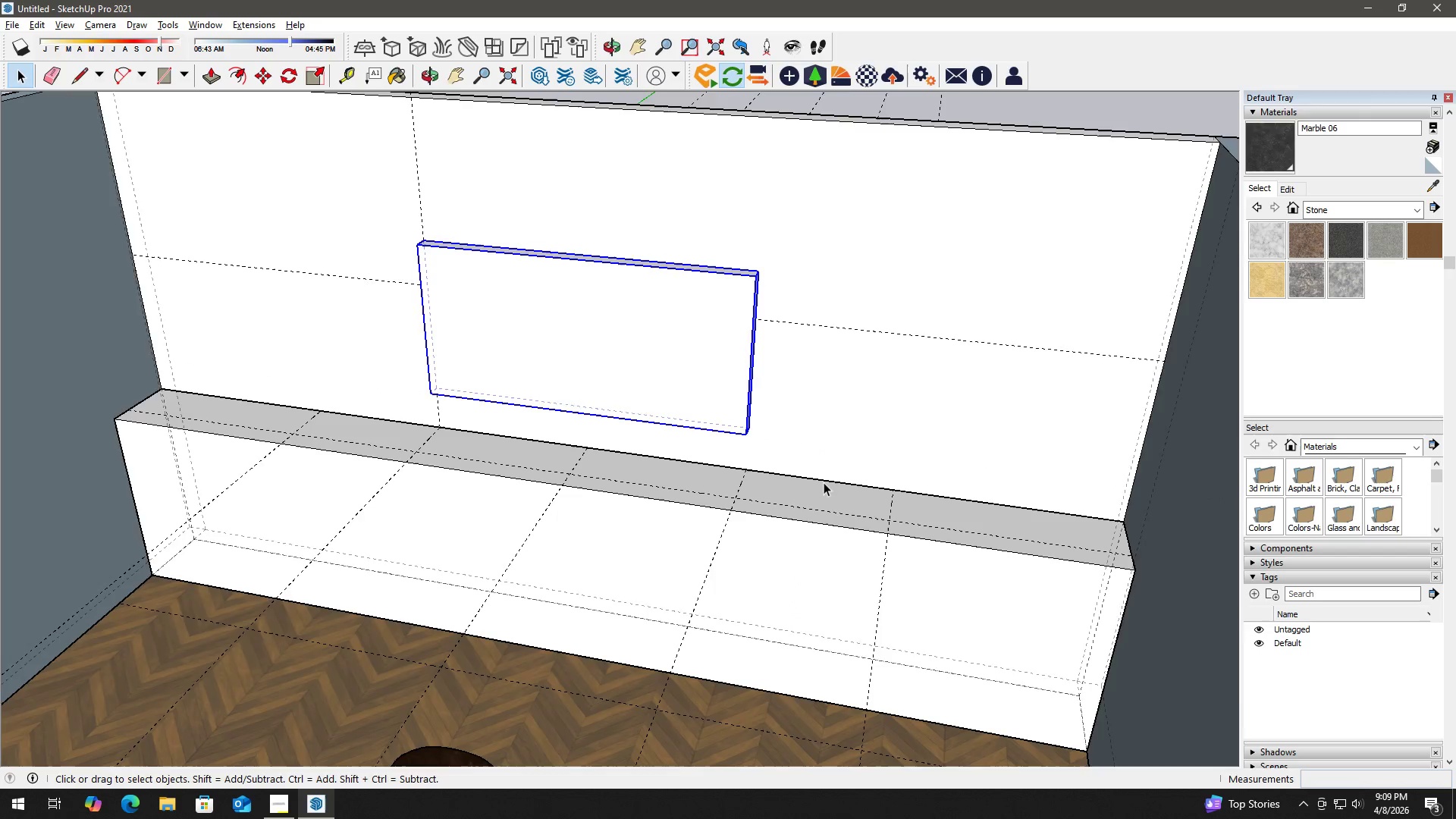 
key(H)
 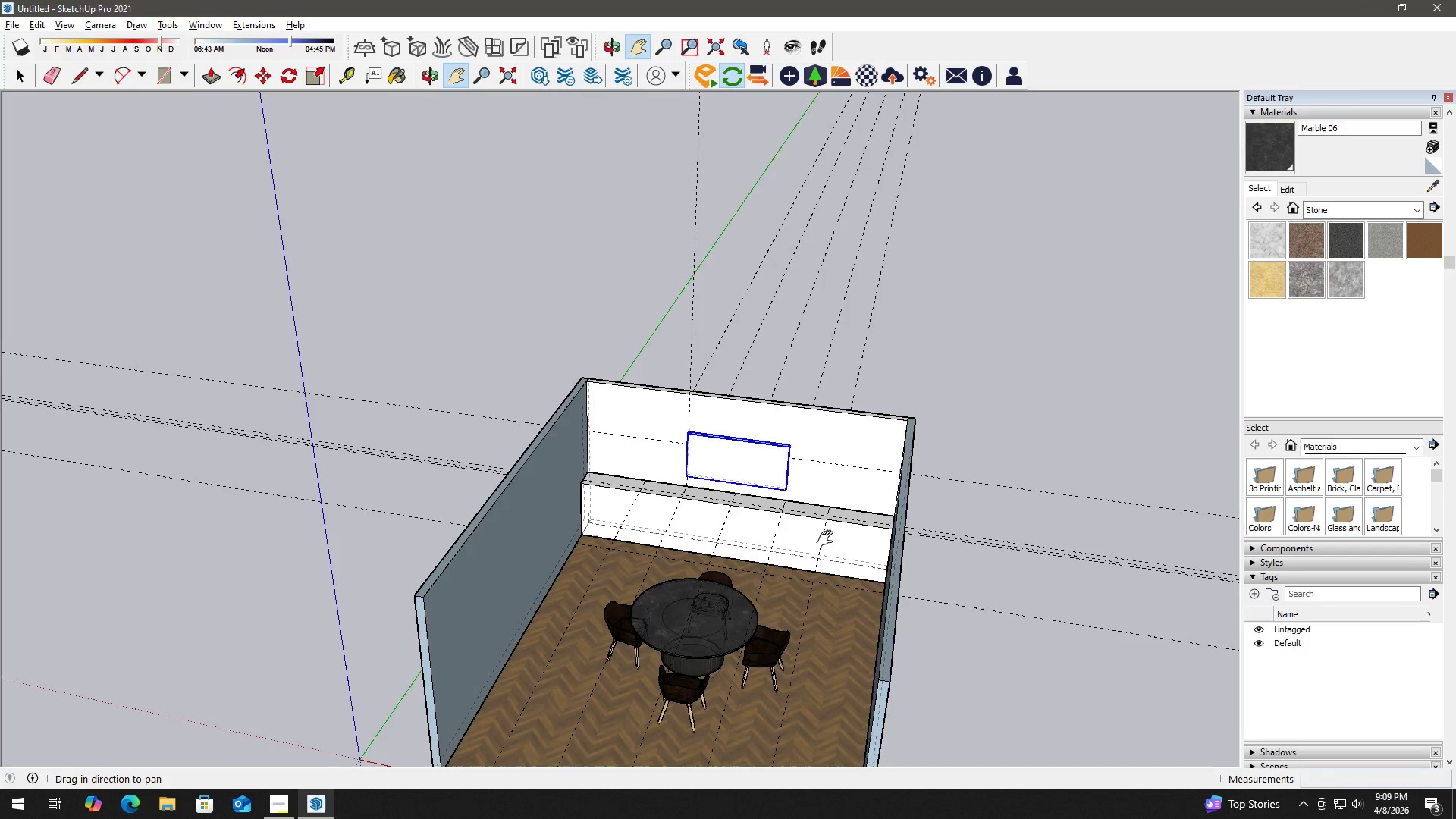 
left_click_drag(start_coordinate=[831, 539], to_coordinate=[563, 507])
 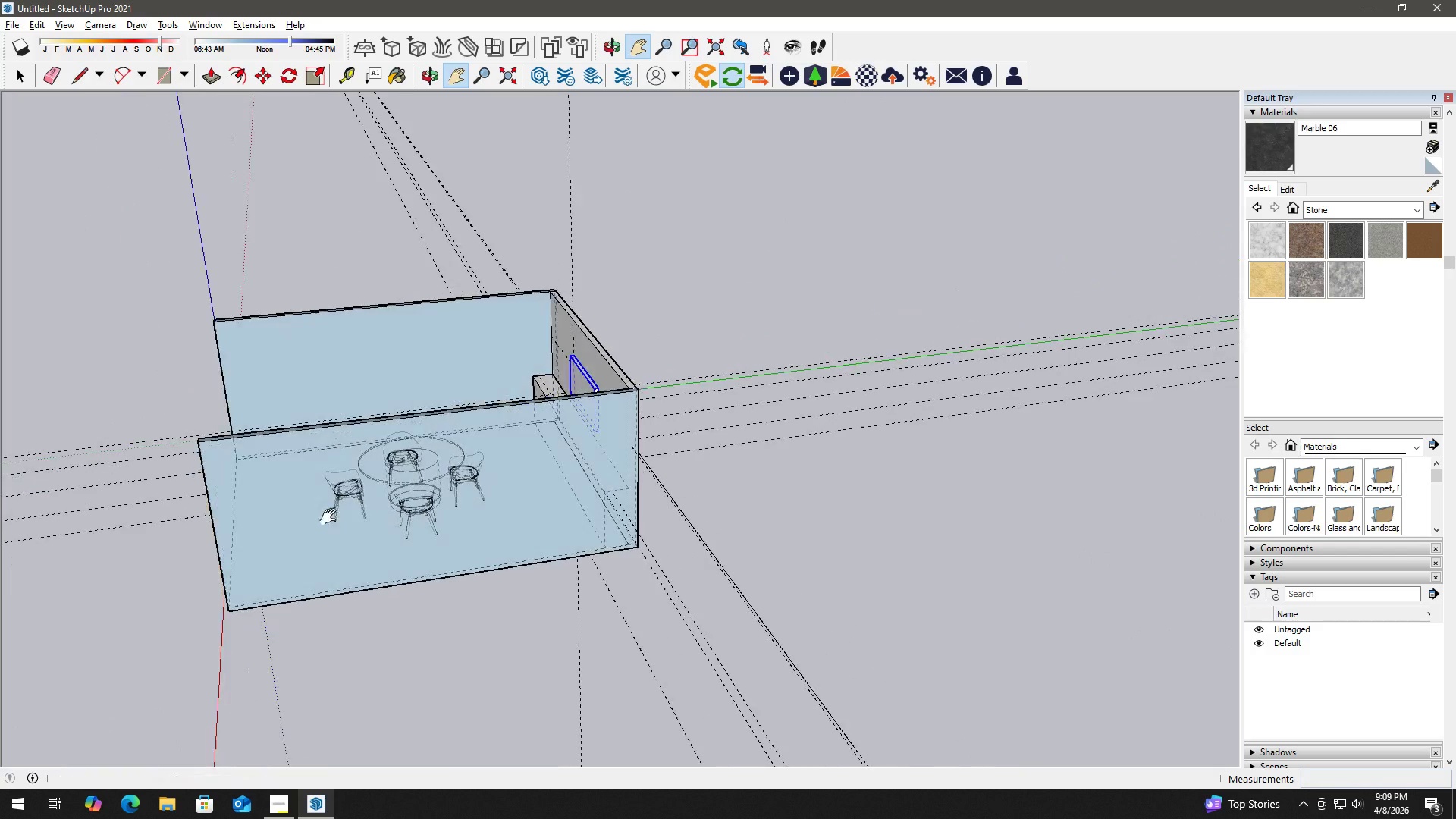 
scroll: coordinate [784, 541], scroll_direction: down, amount: 13.0
 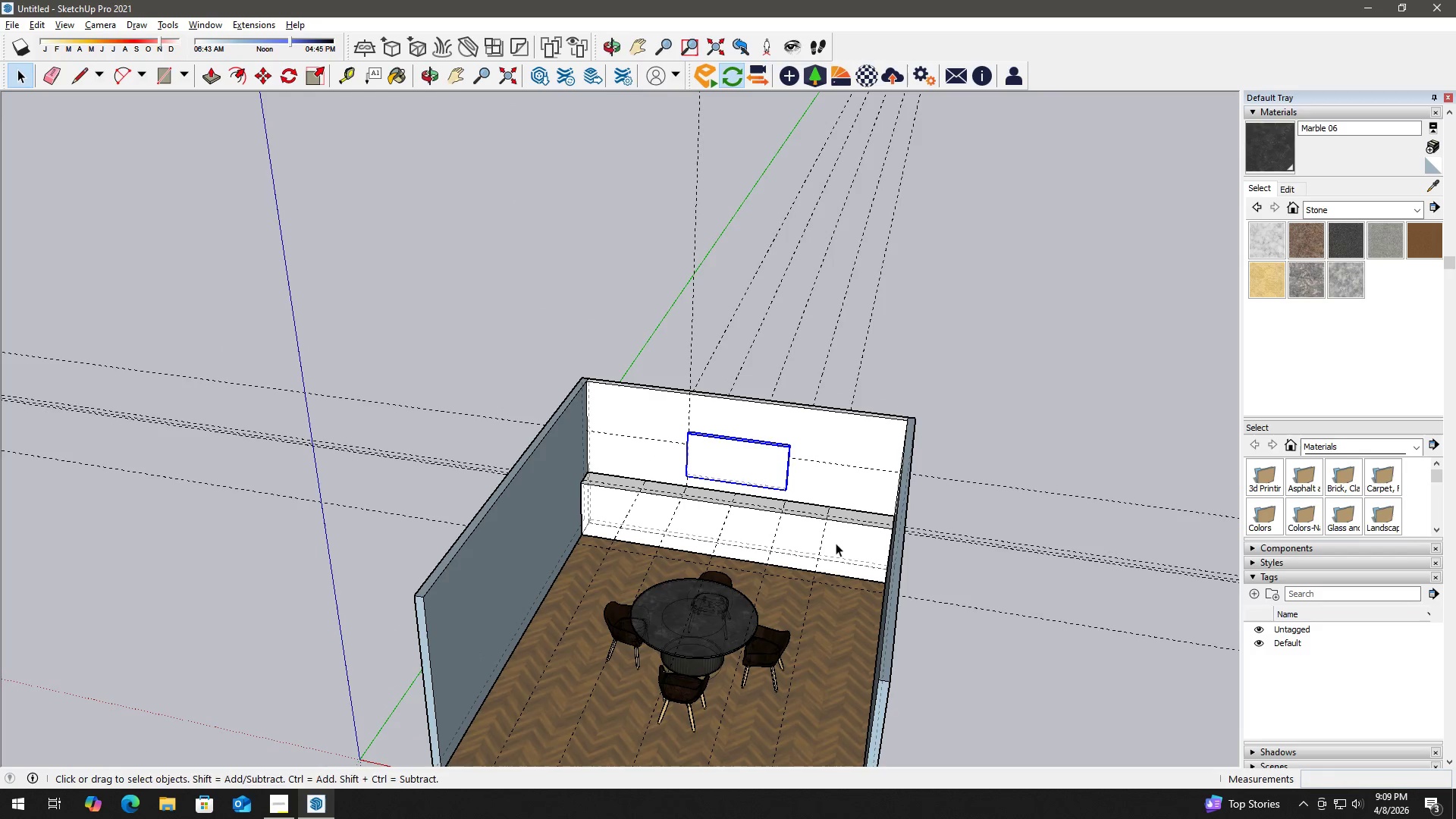 
scroll: coordinate [550, 529], scroll_direction: up, amount: 2.0
 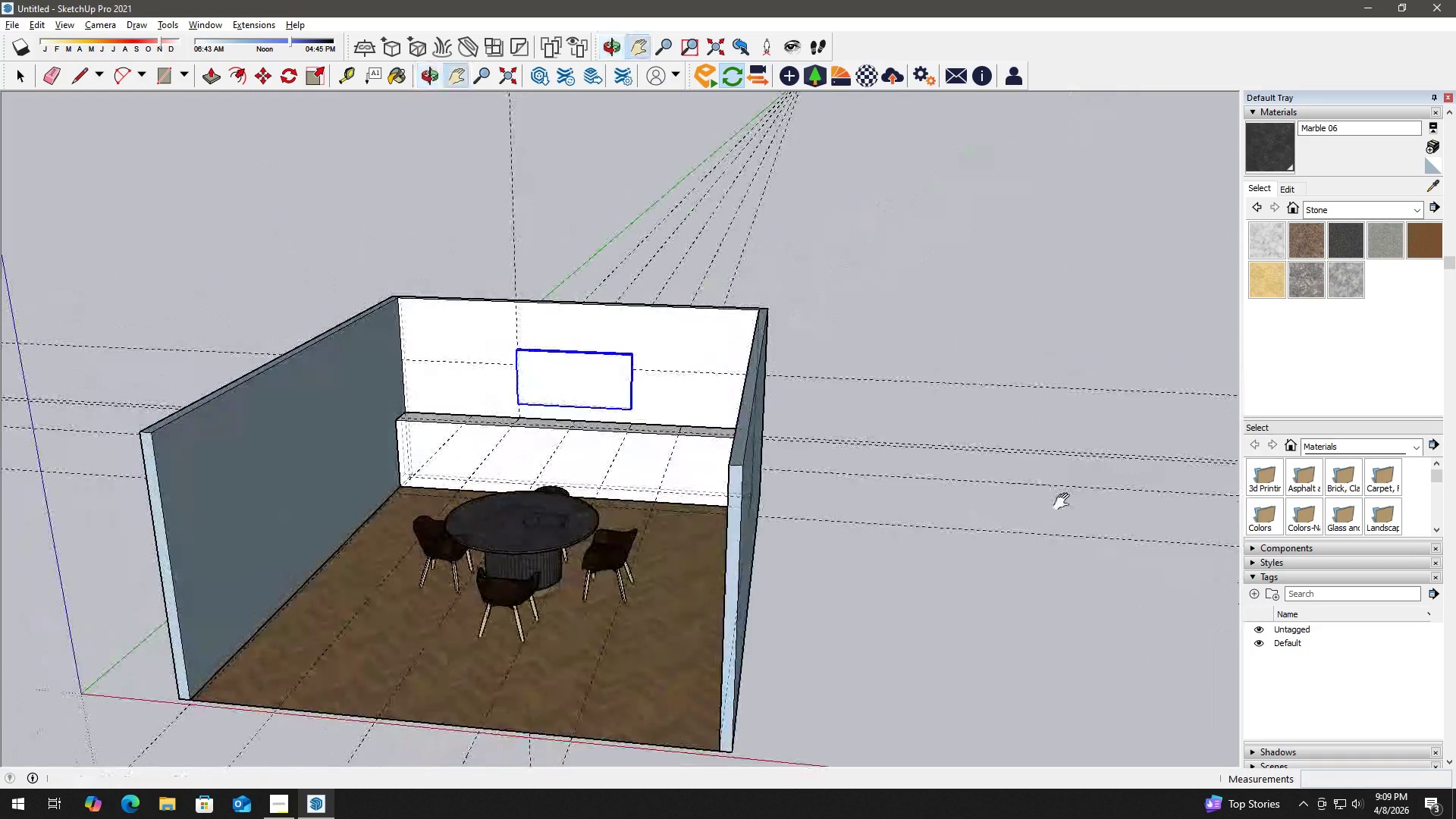 
key(E)
 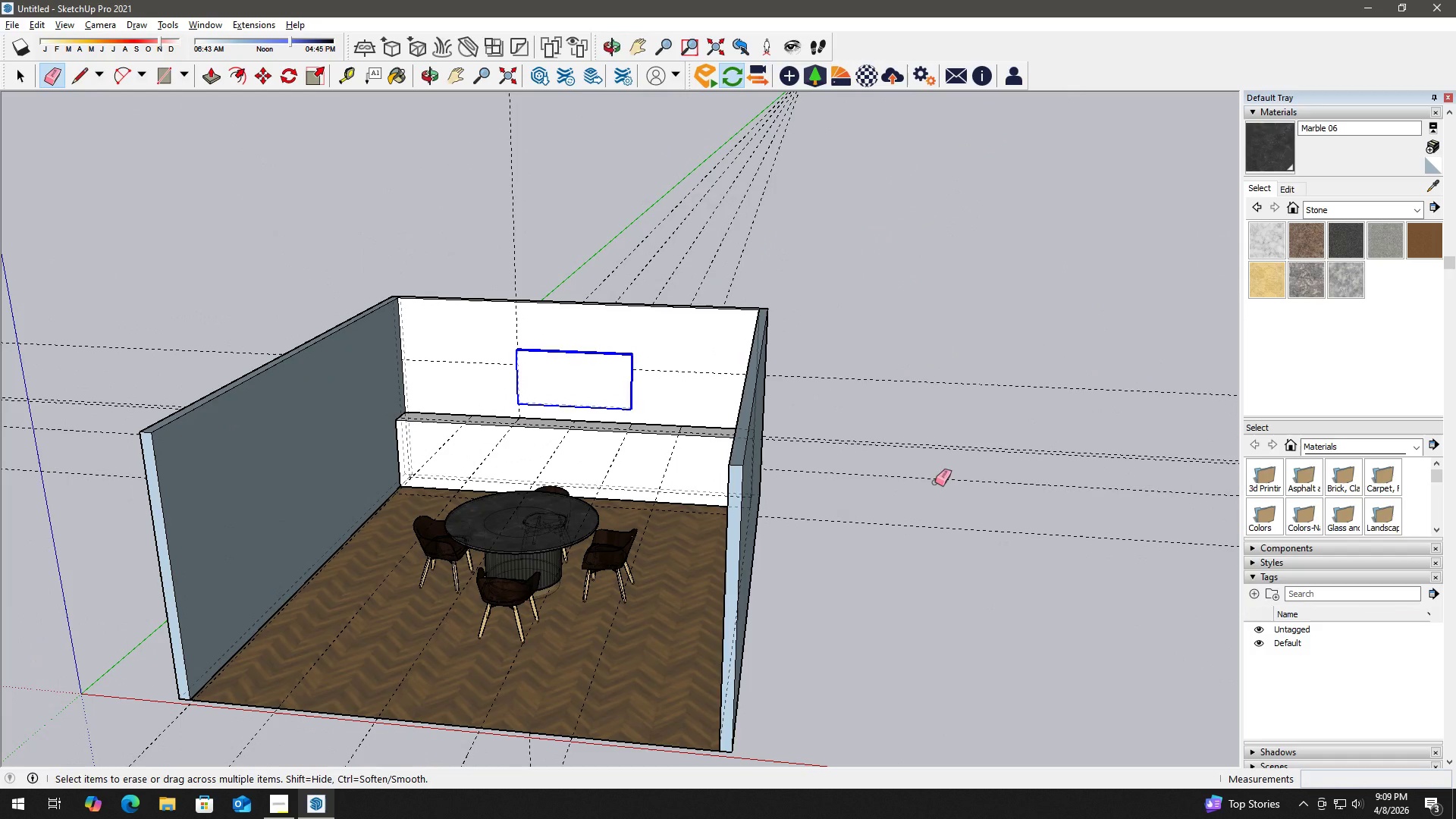 
left_click_drag(start_coordinate=[936, 482], to_coordinate=[946, 375])
 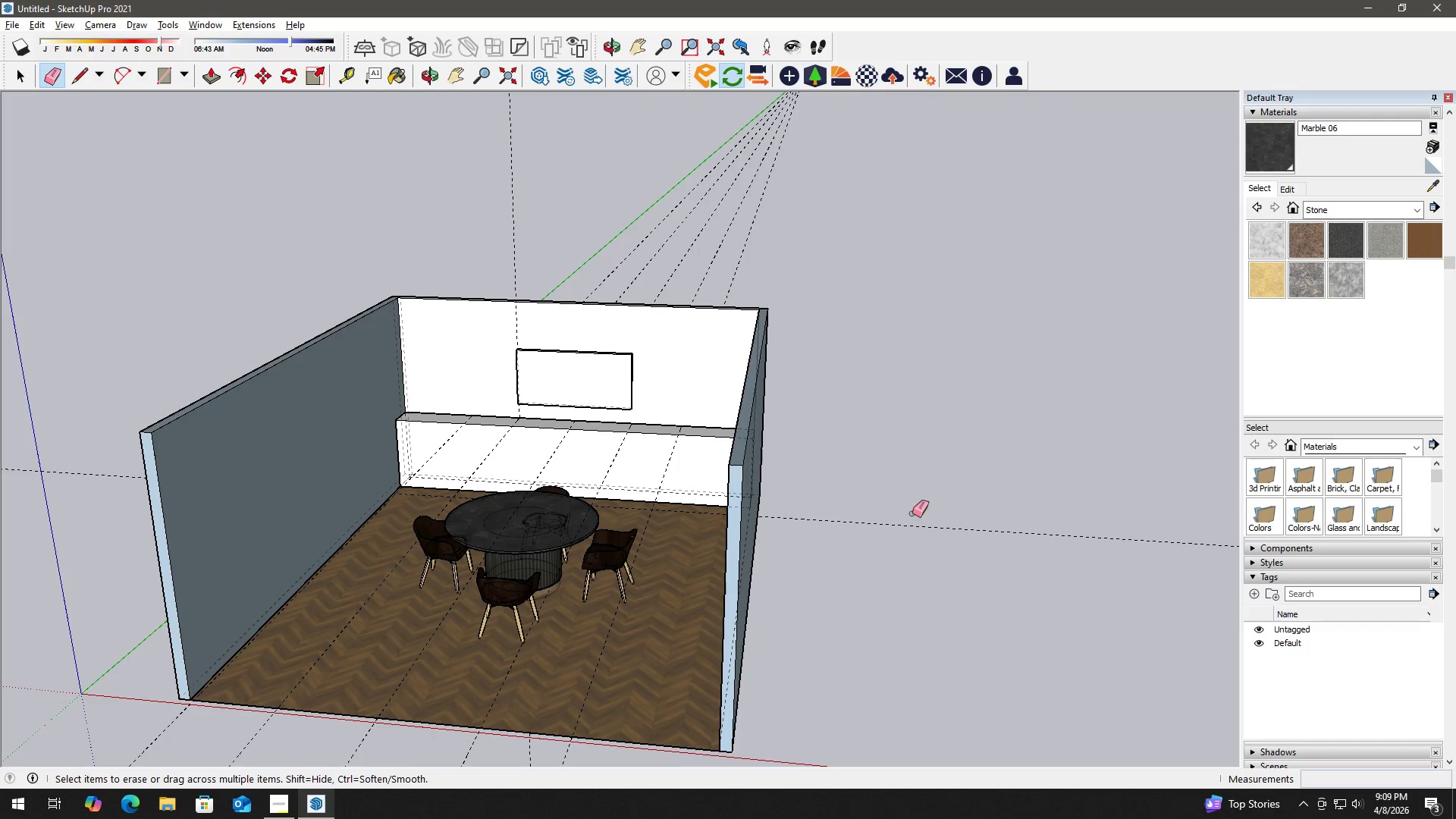 
left_click_drag(start_coordinate=[907, 536], to_coordinate=[918, 517])
 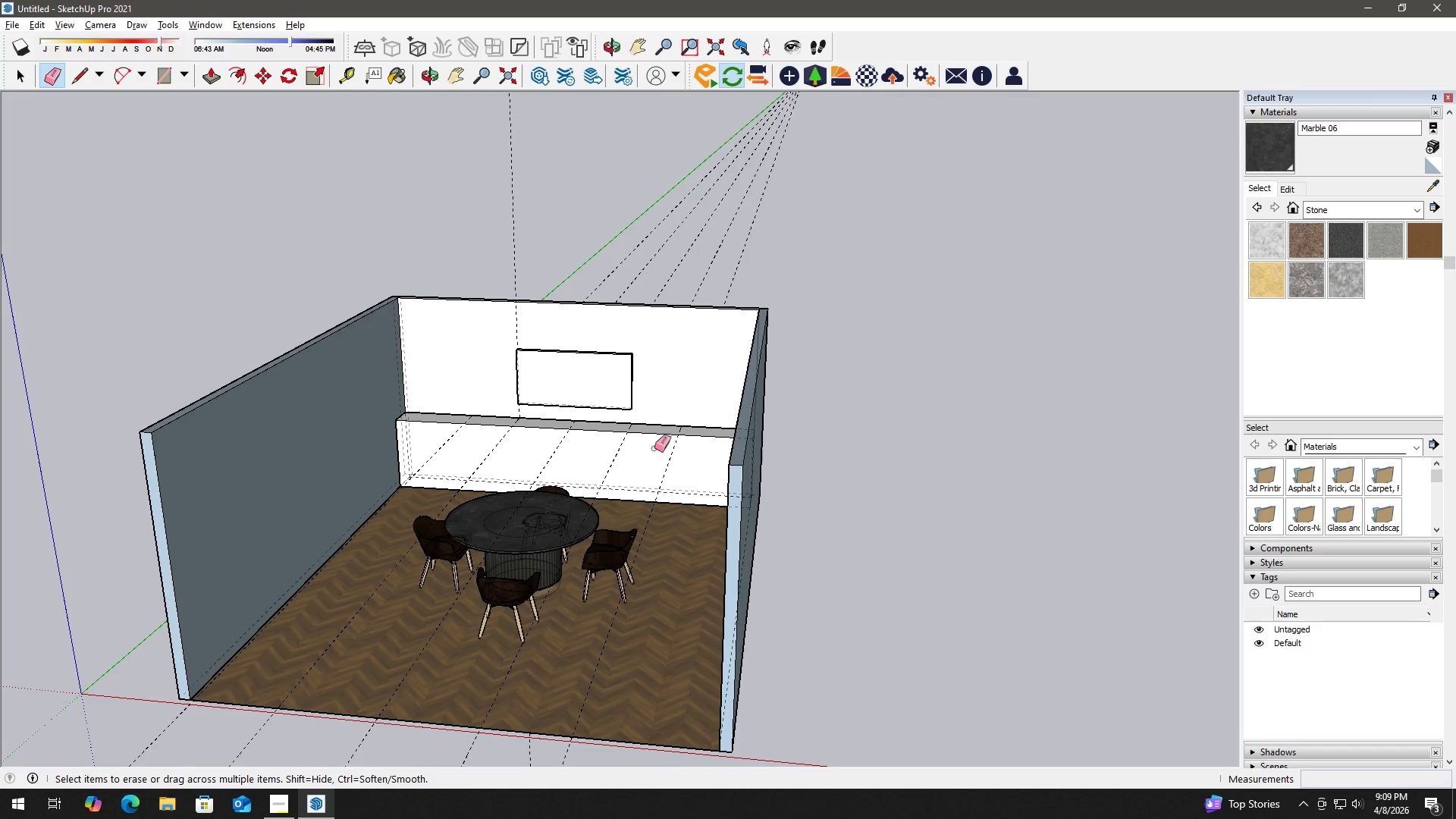 
key(Space)
 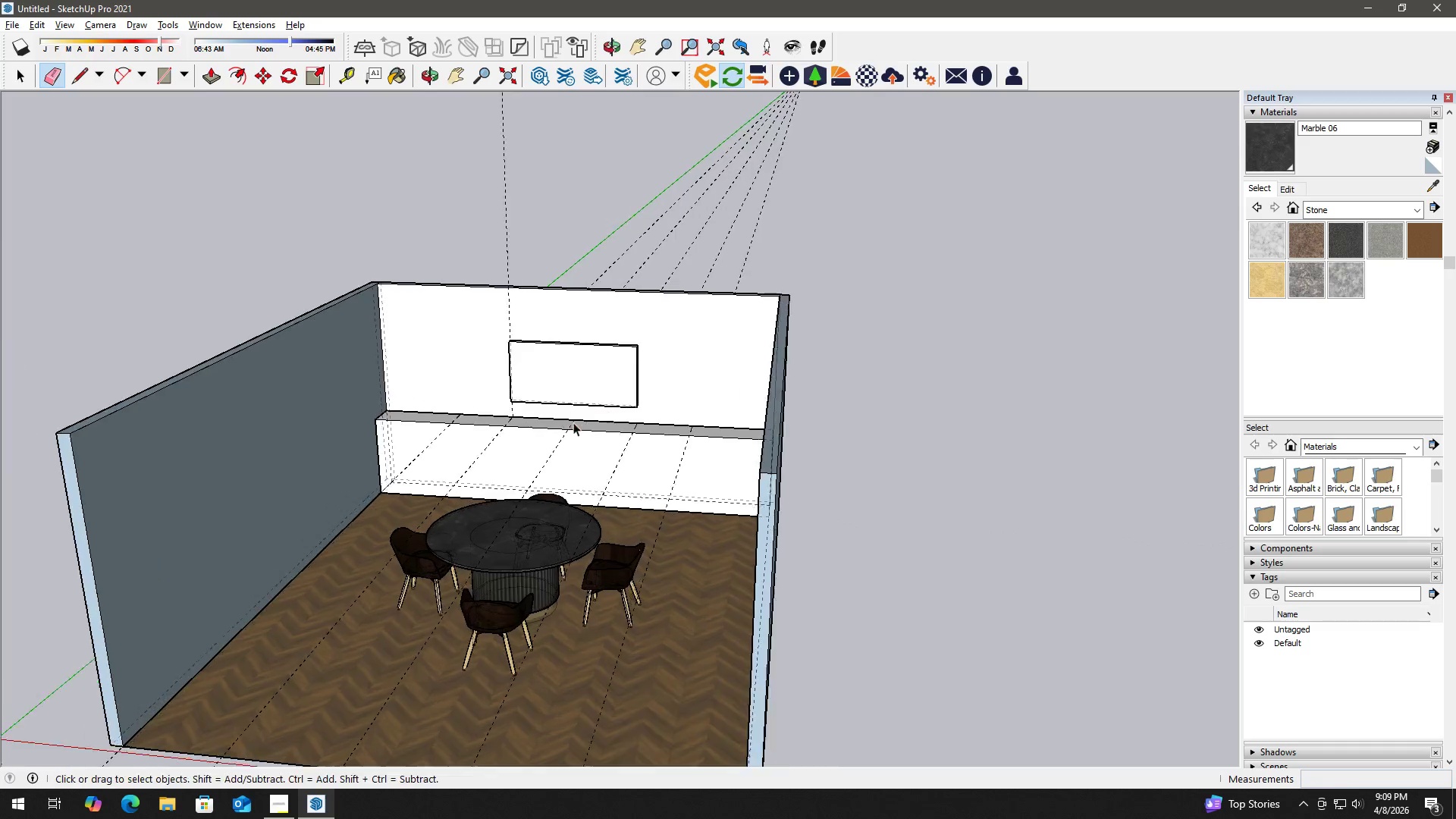 
scroll: coordinate [763, 555], scroll_direction: up, amount: 12.0
 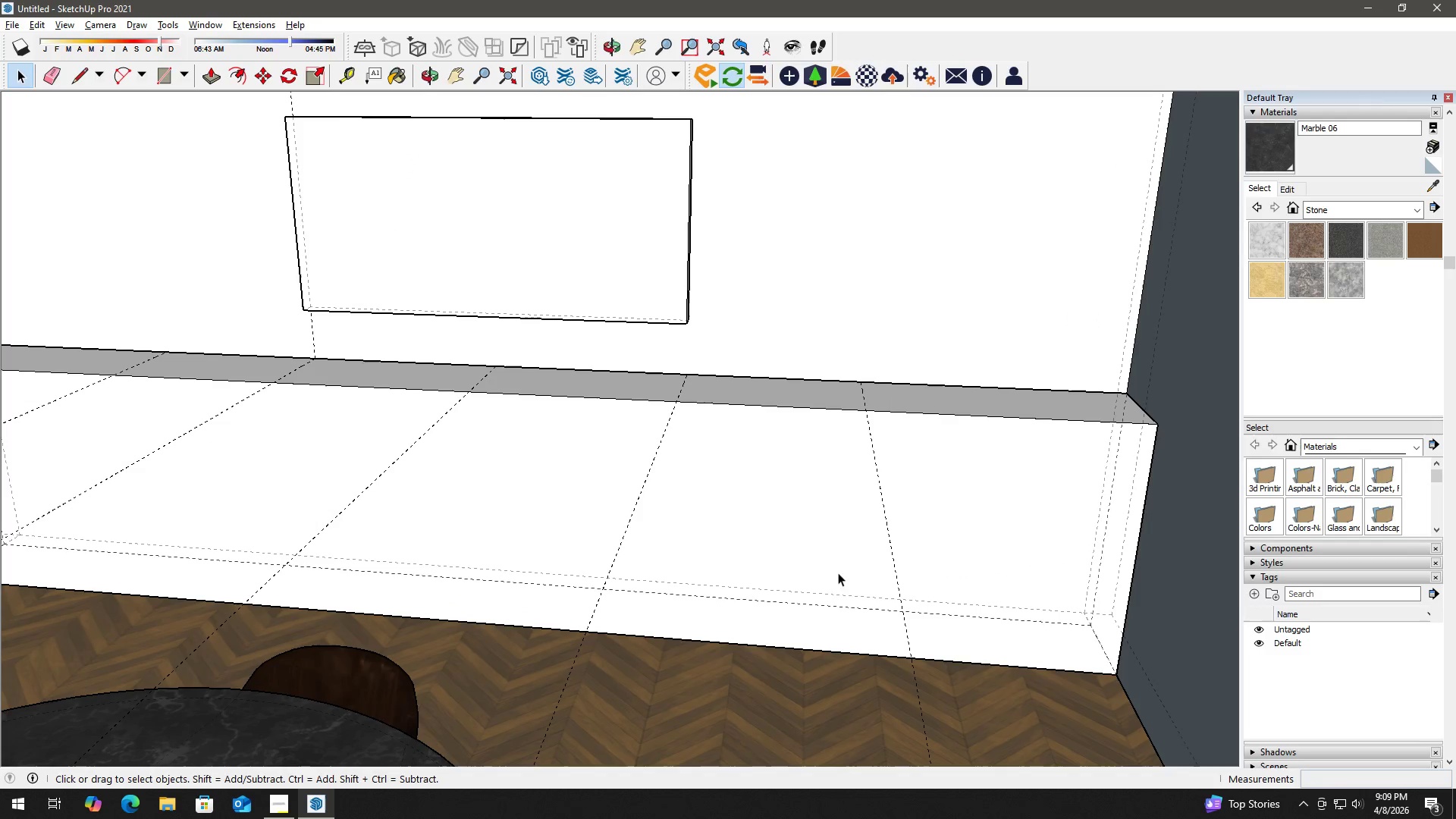 
type(kyt)
 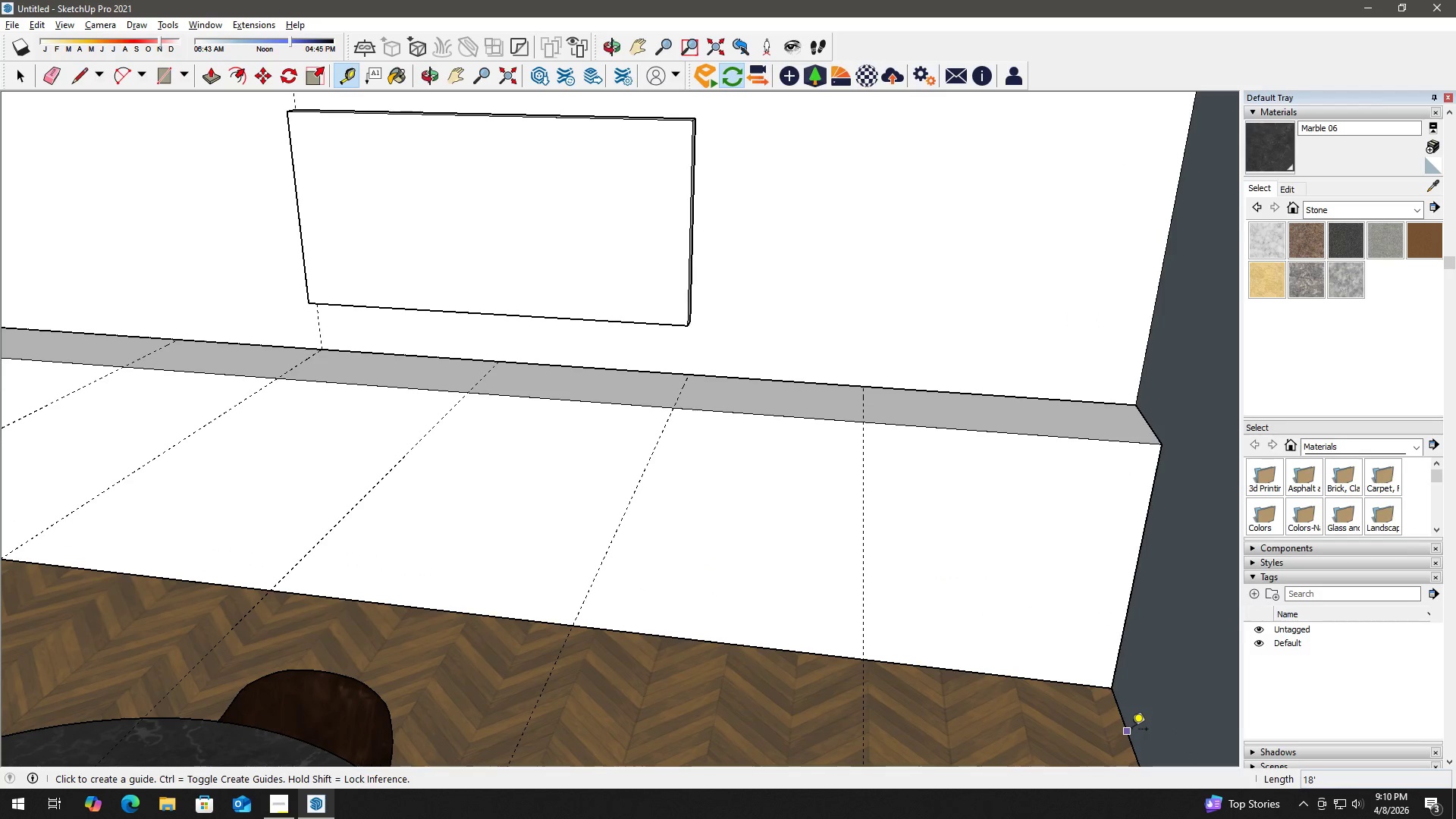 
left_click([1130, 730])
 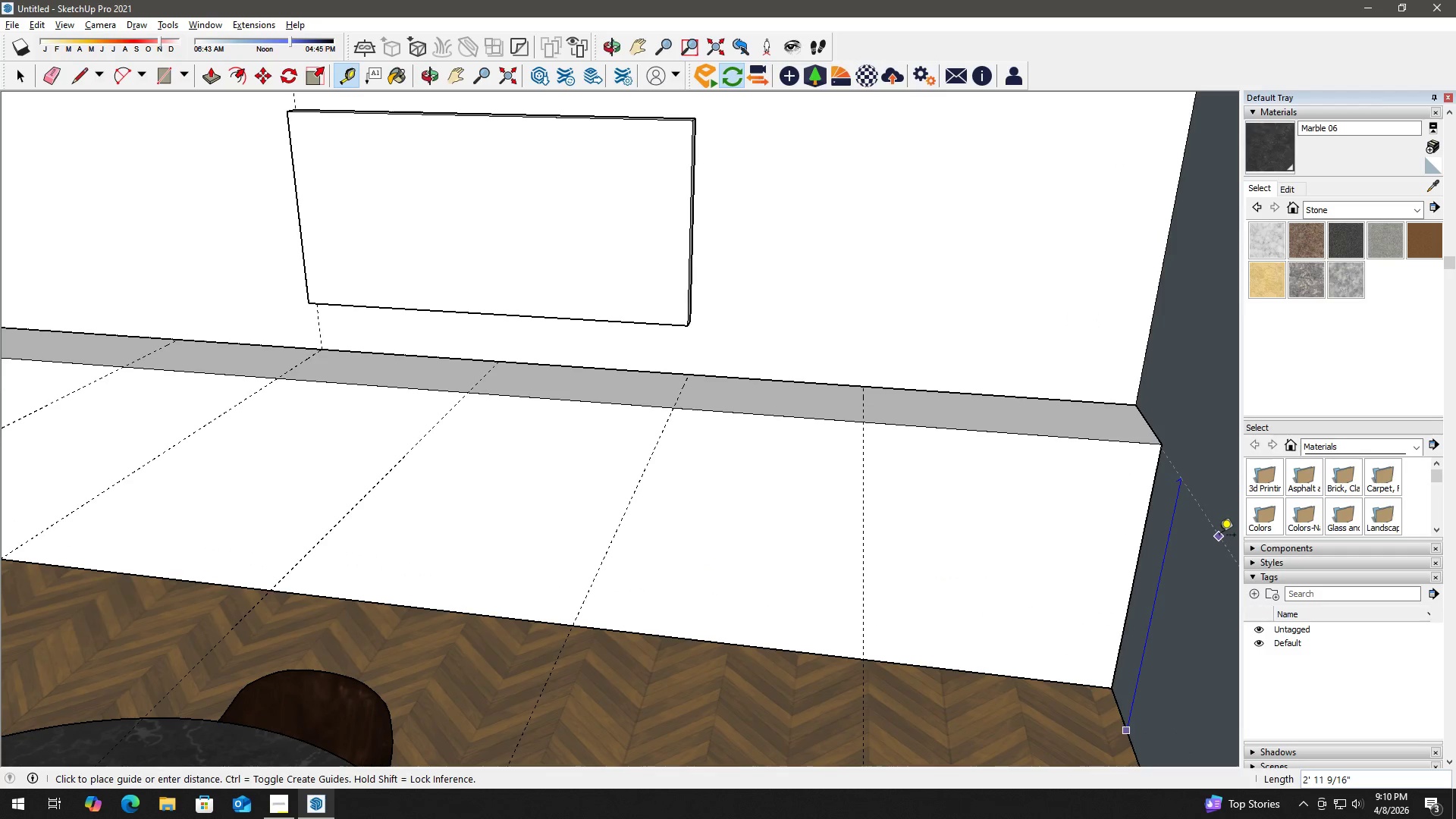 
key(Numpad4)
 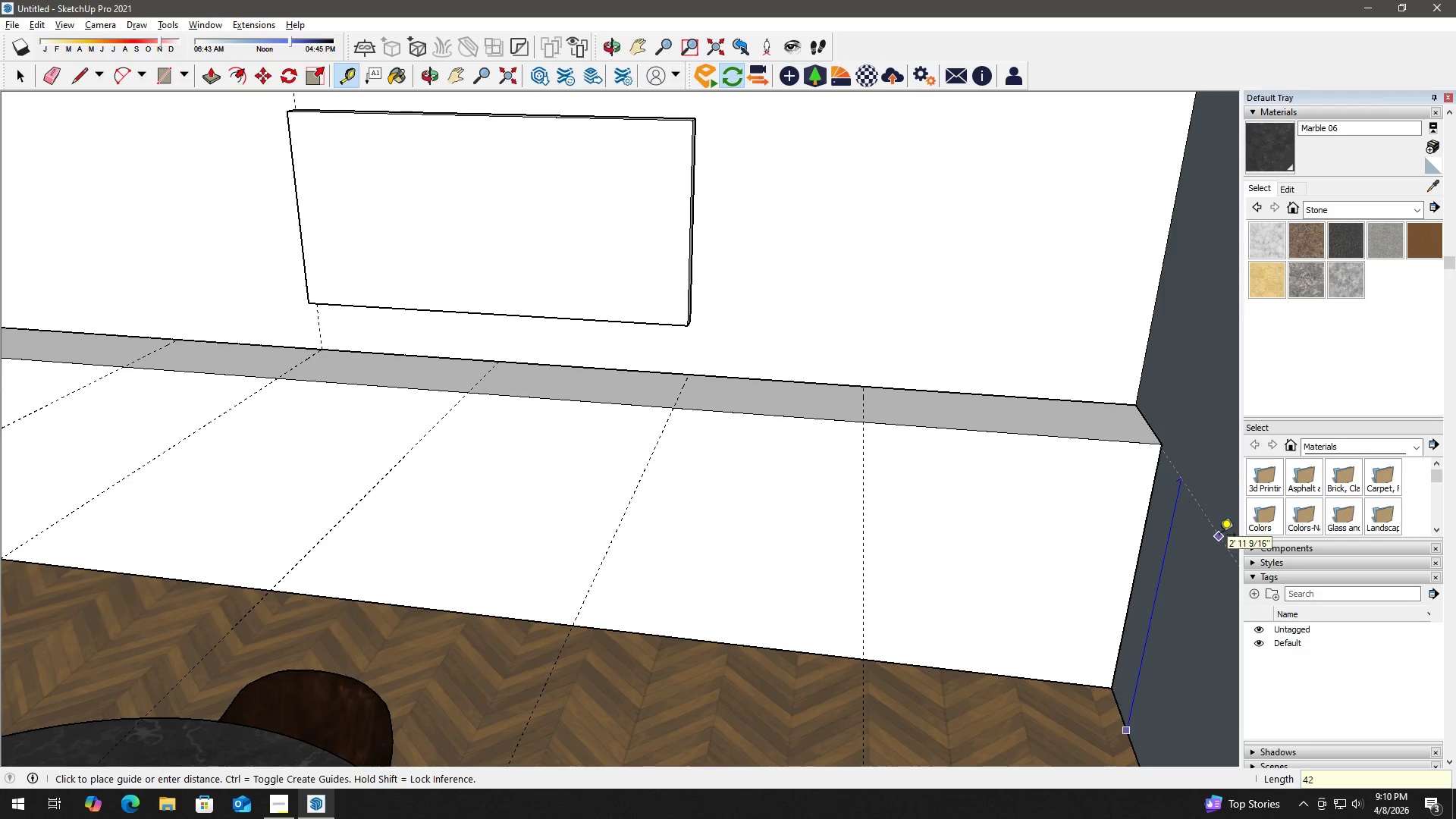 
key(Numpad2)
 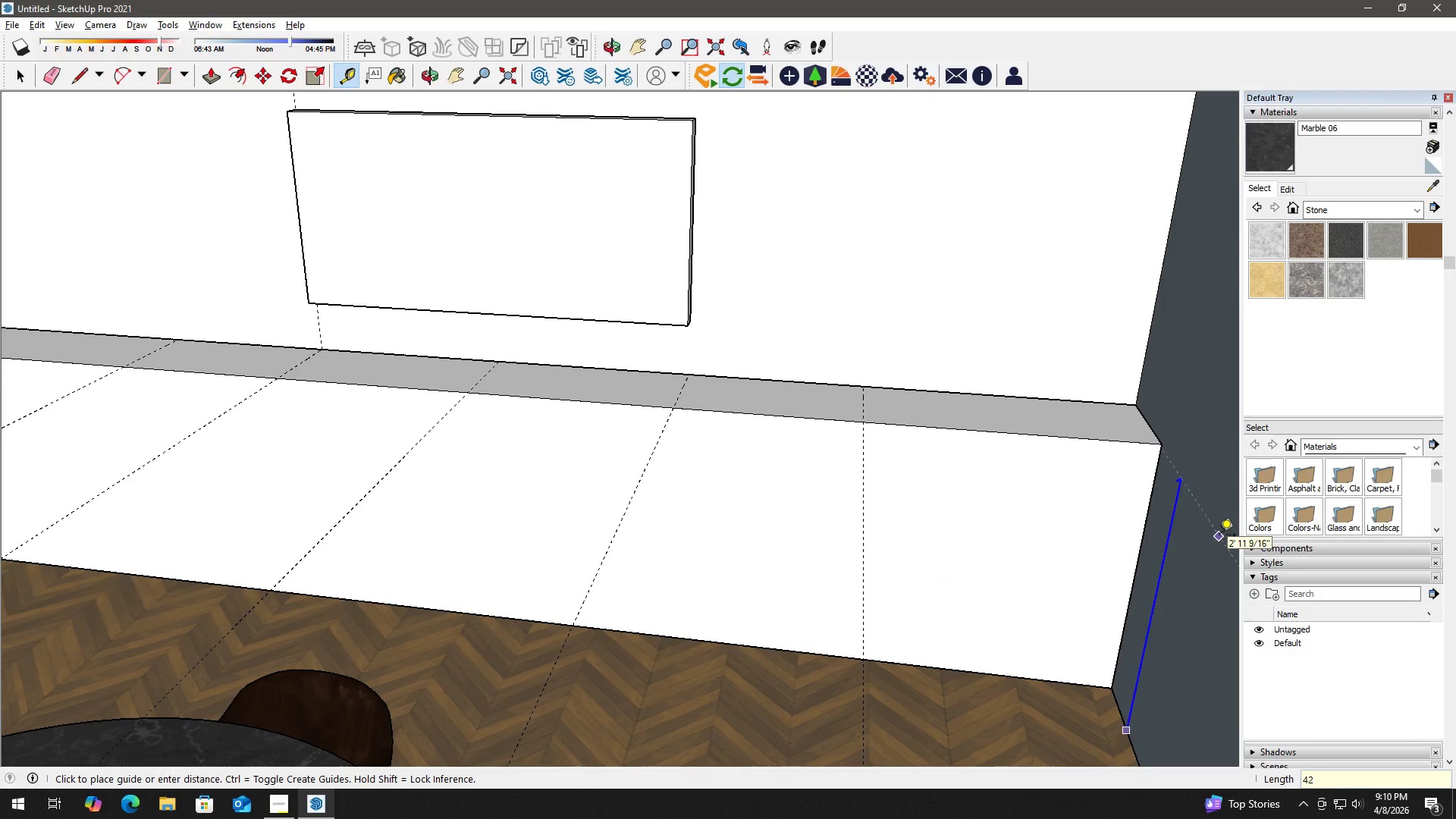 
key(Shift+Quote)
 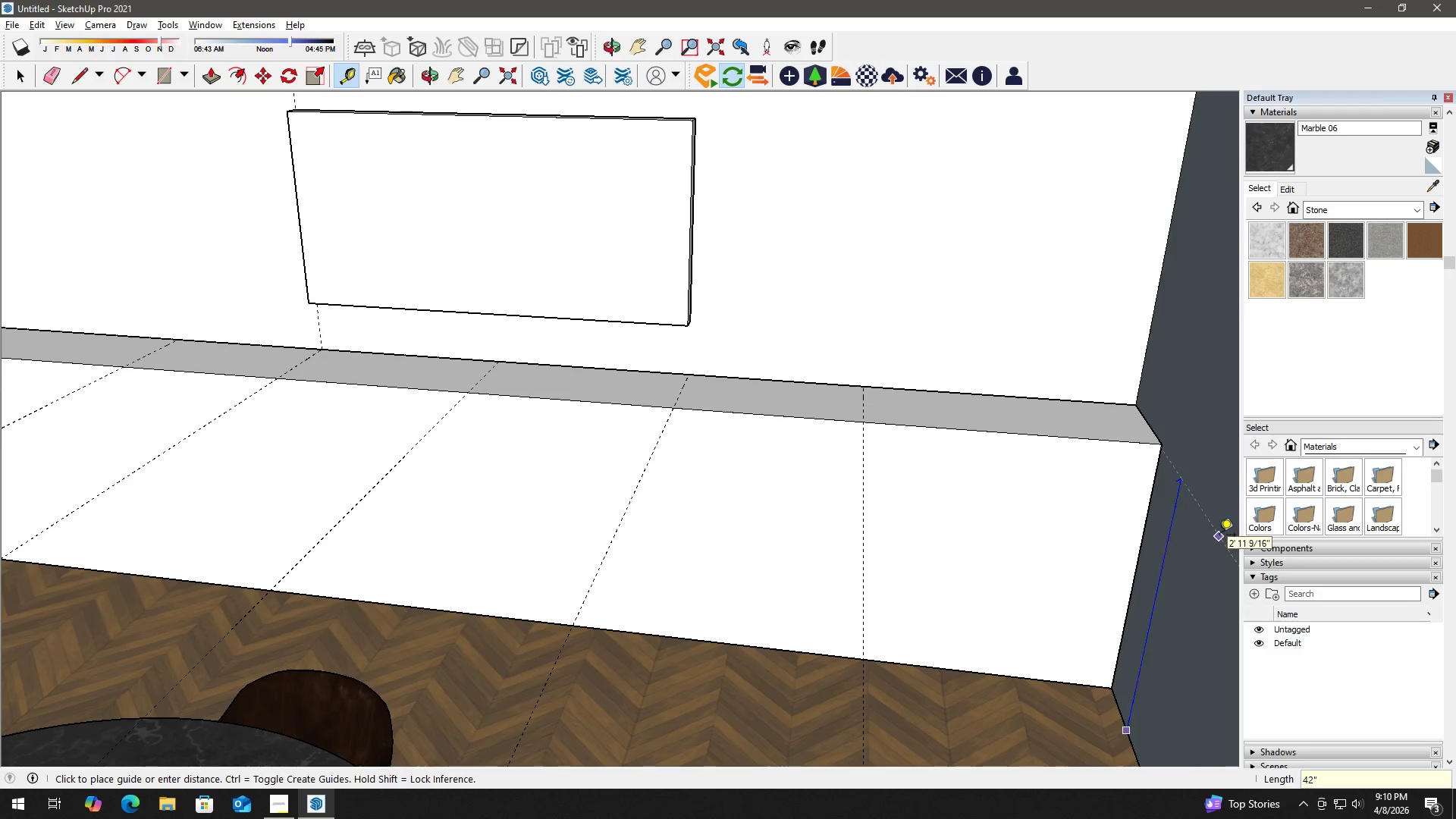 
key(Enter)
 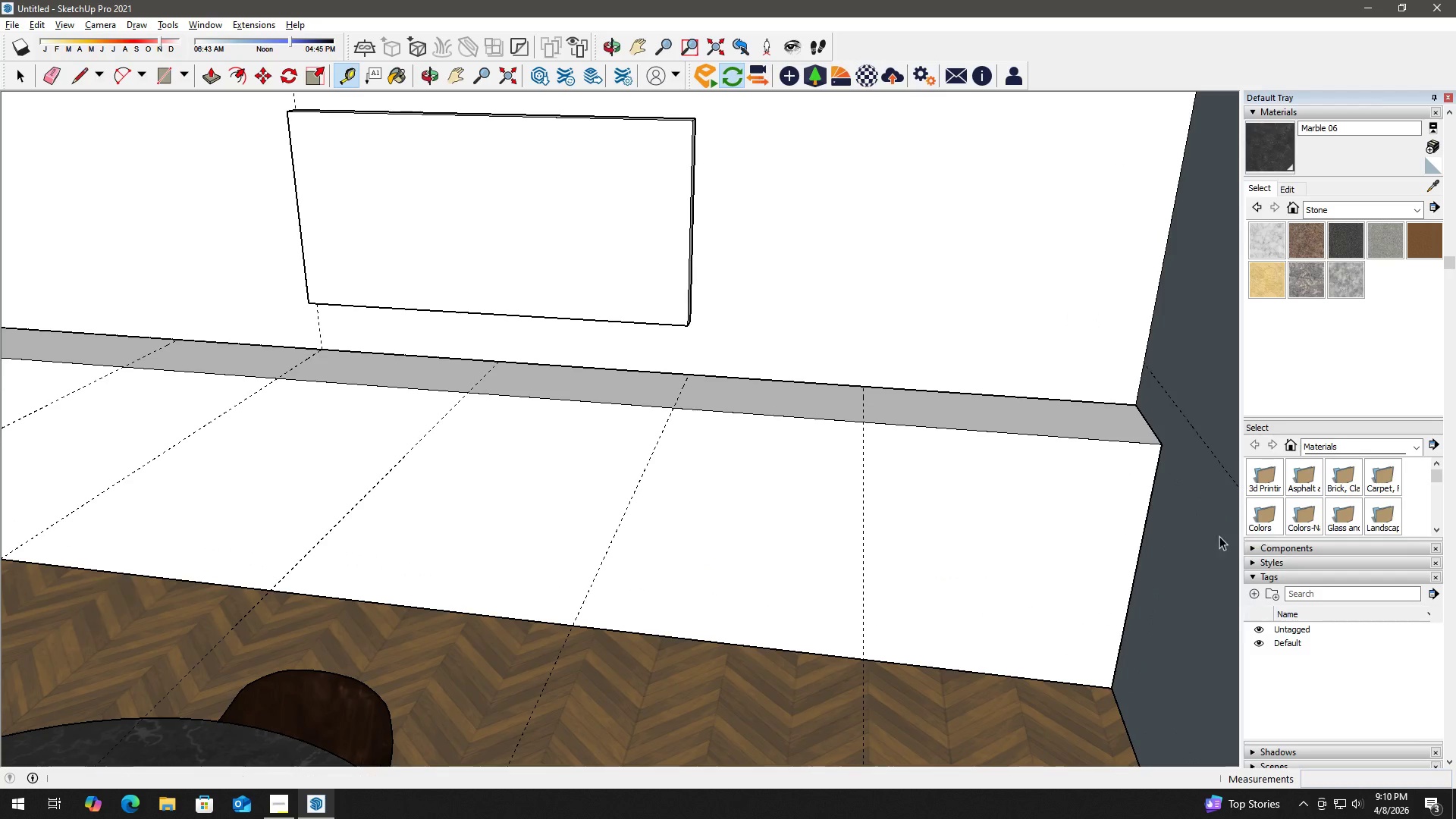 
key(Space)
 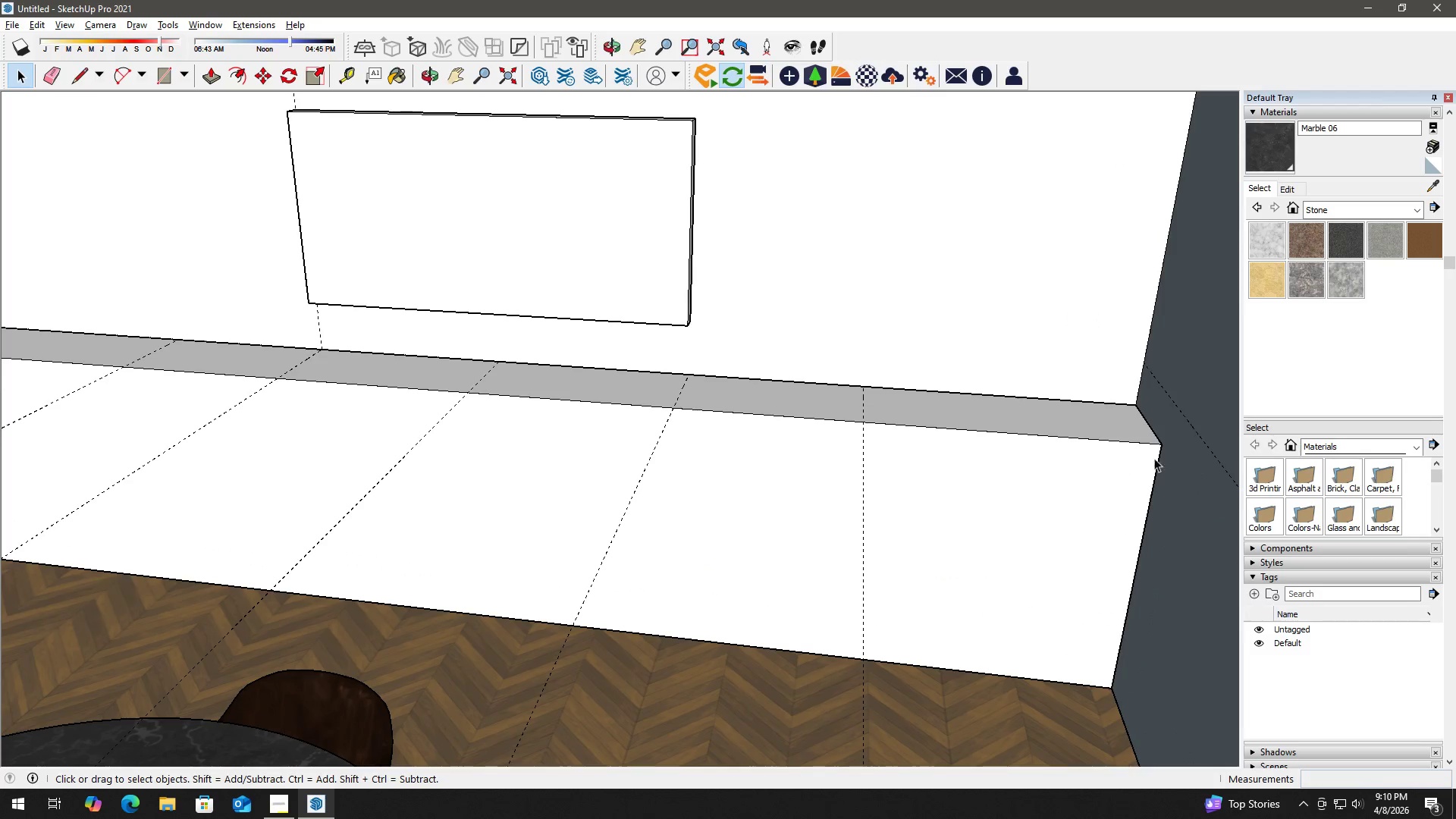 
key(T)
 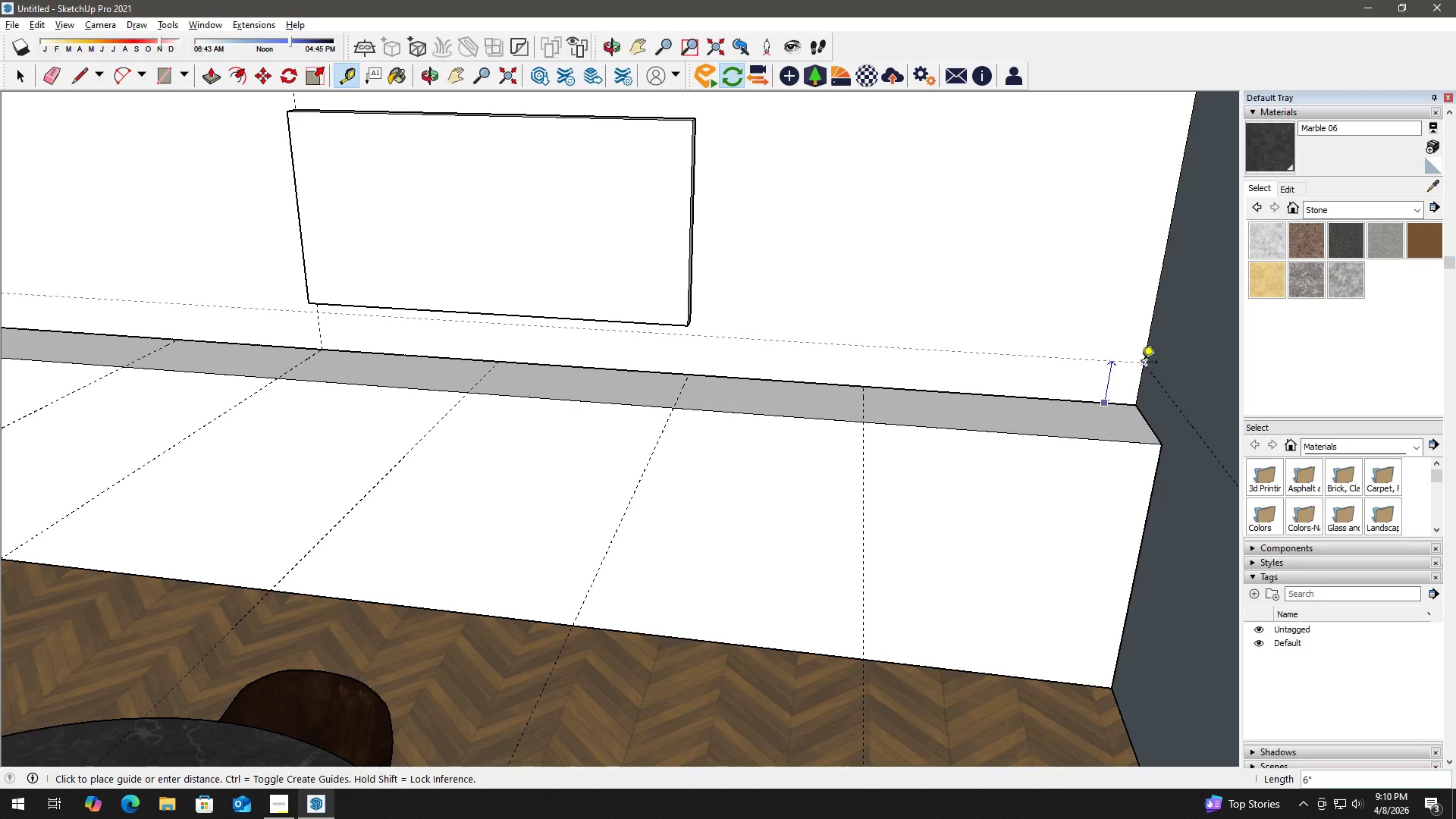 
left_click([1142, 369])
 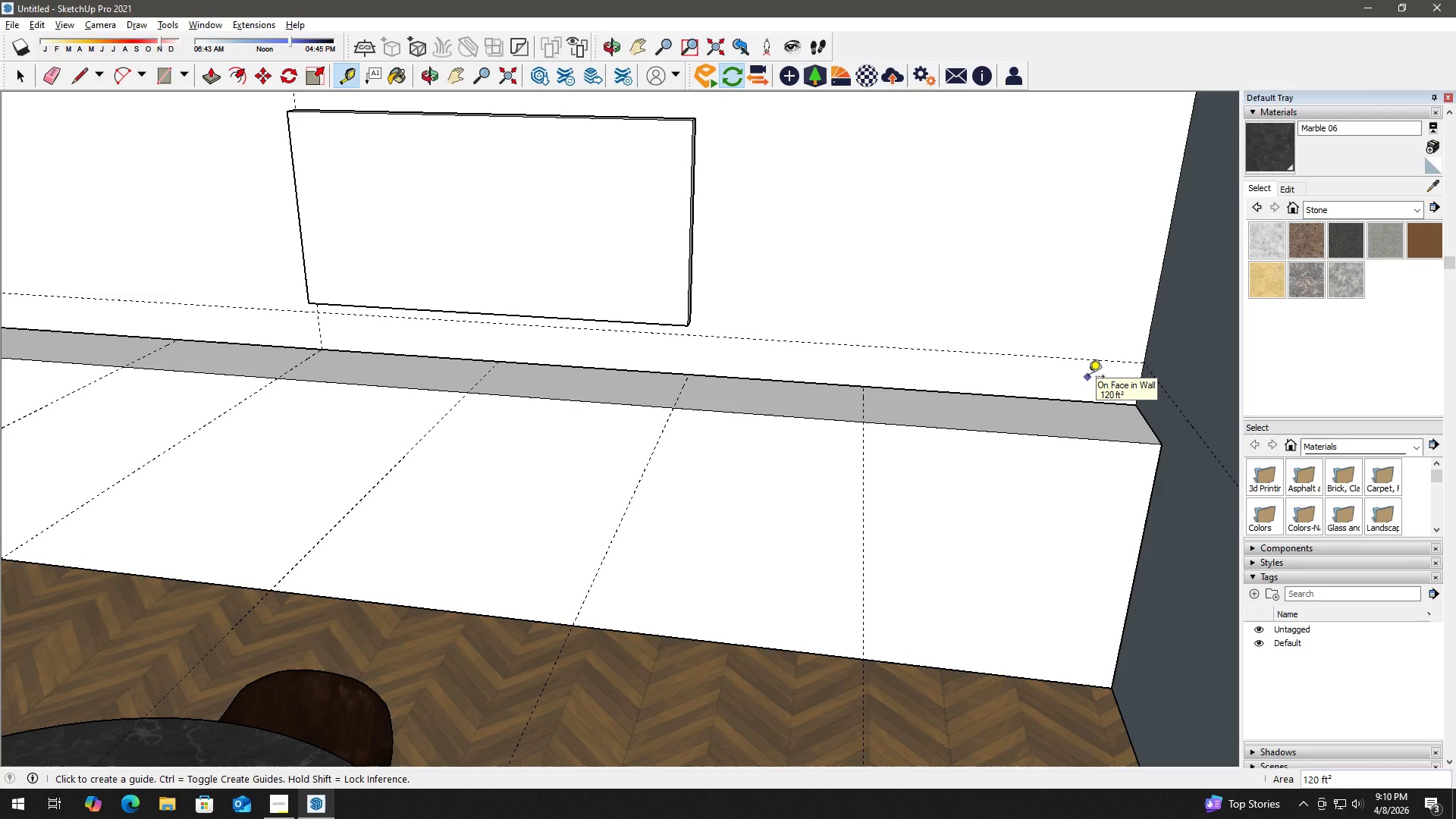 
wait(13.48)
 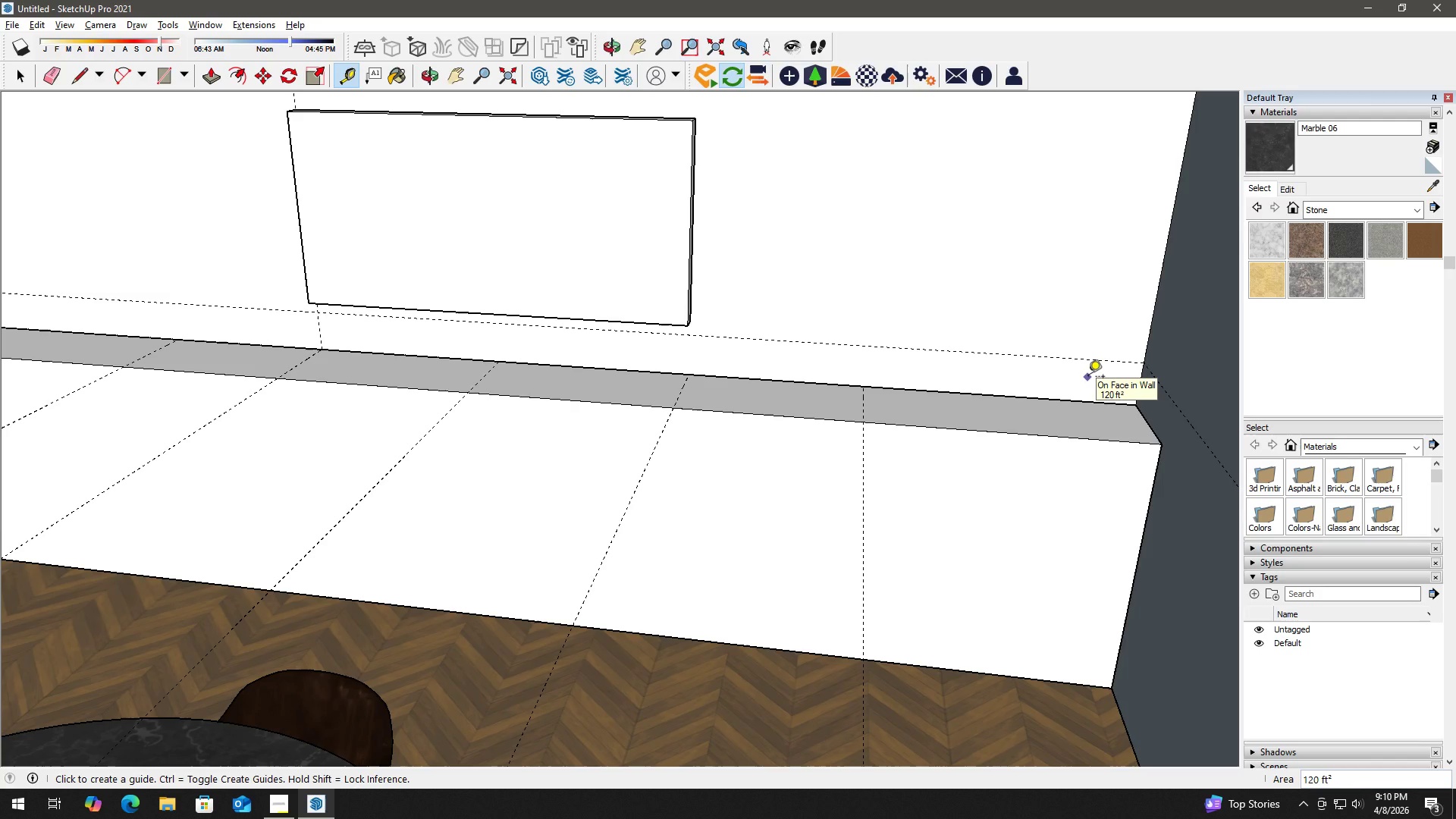 
hold_key(key=ShiftLeft, duration=0.72)
 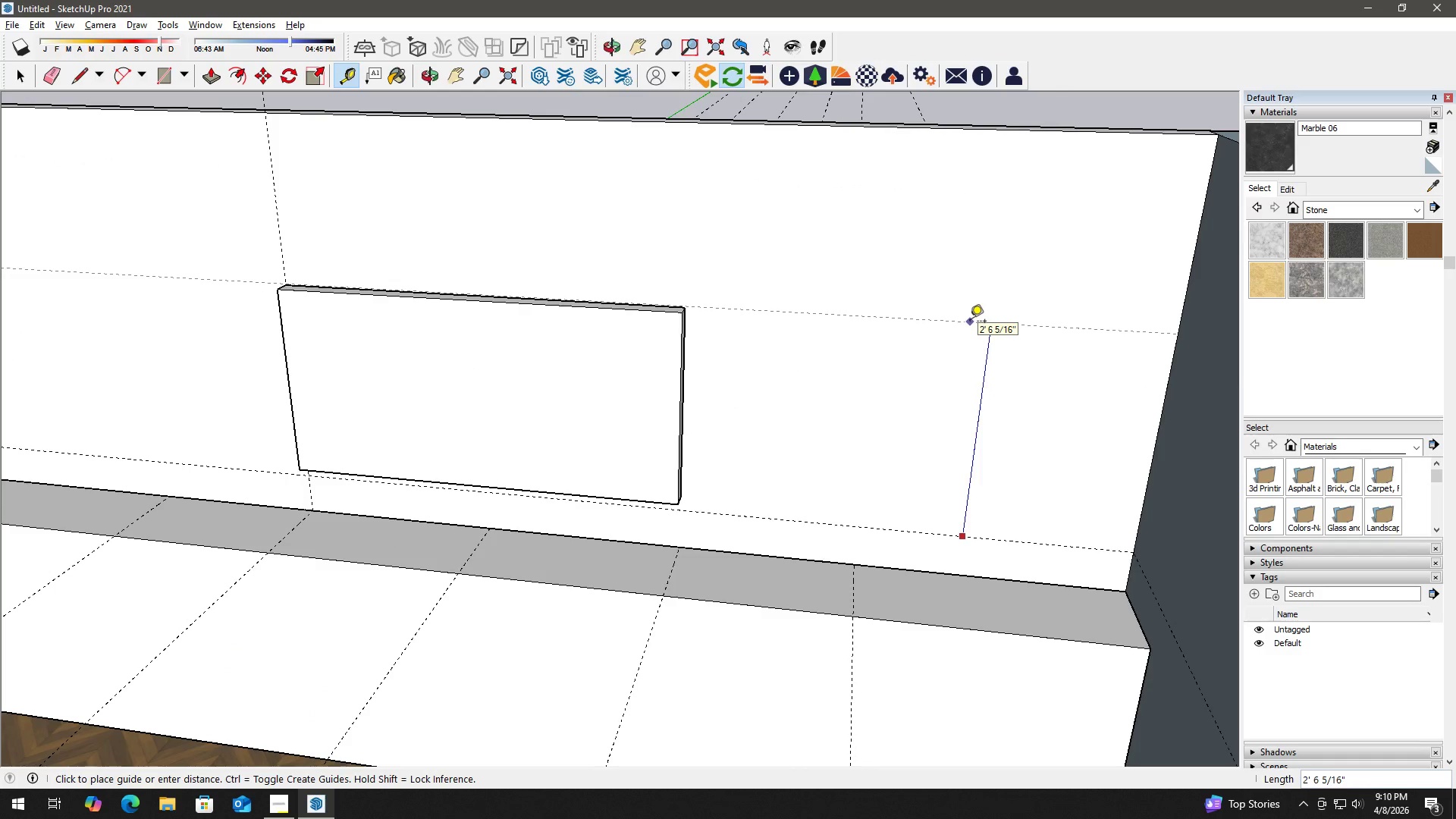 
key(Numpad2)
 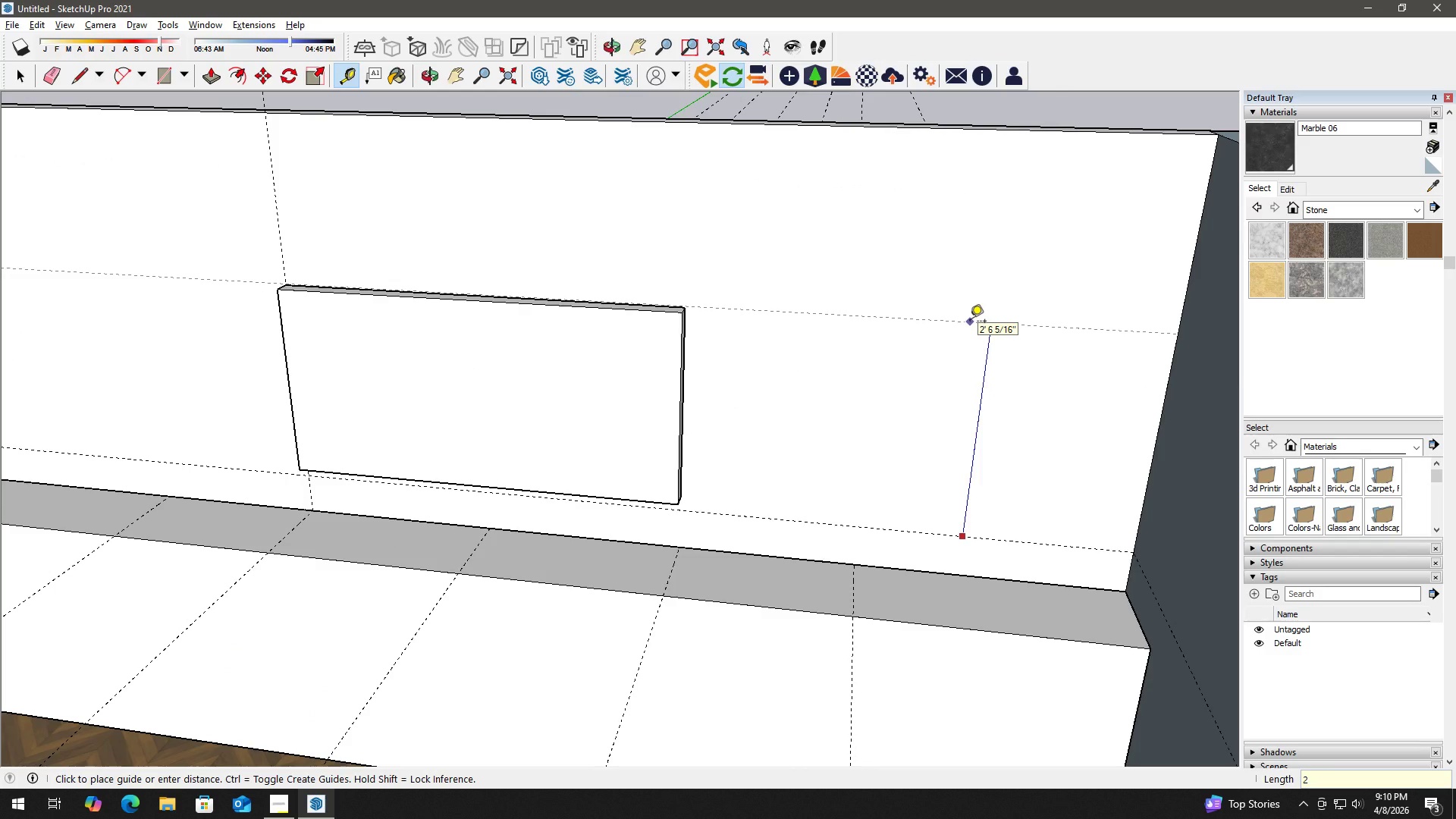 
key(Quote)
 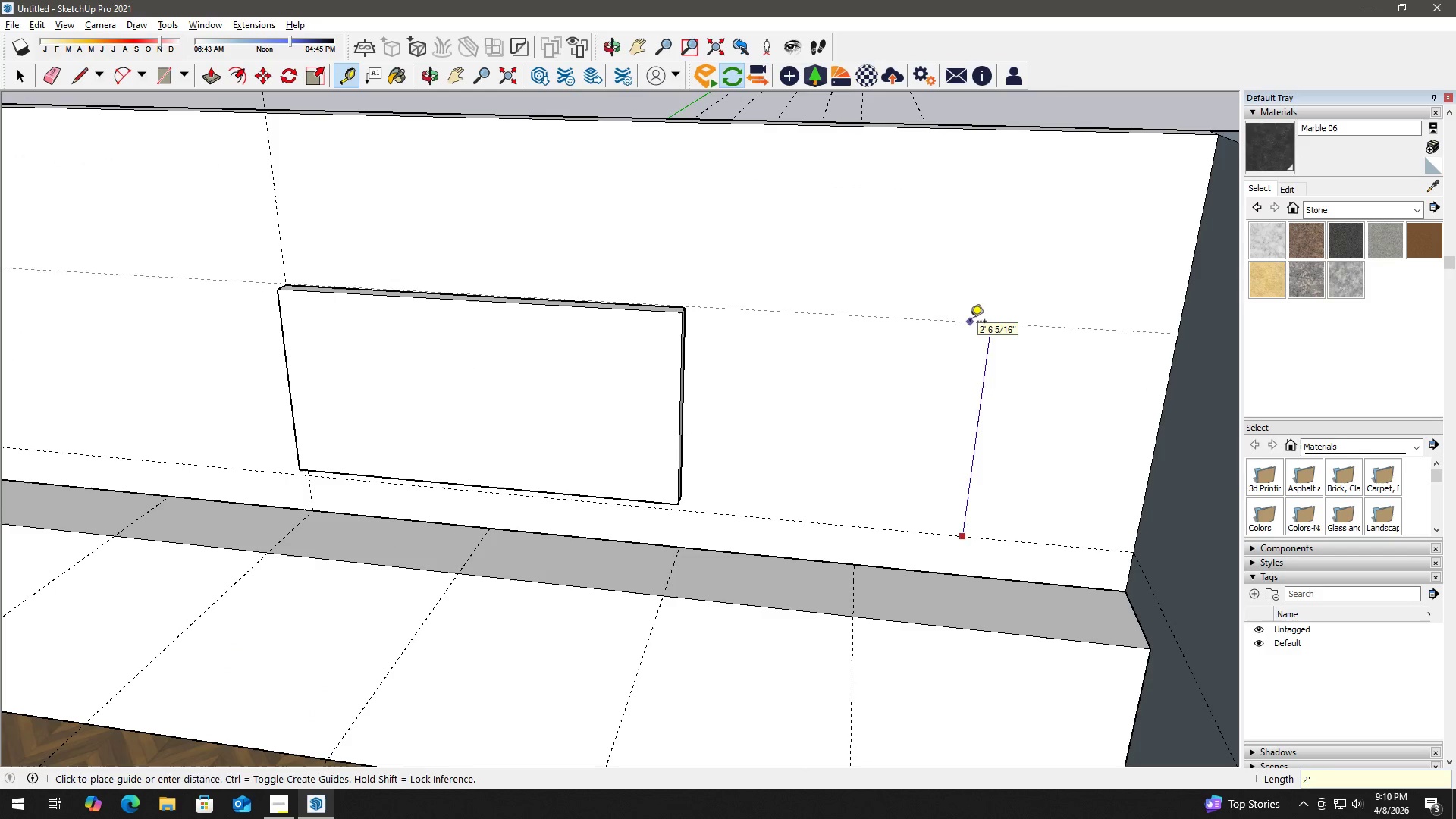 
key(Enter)
 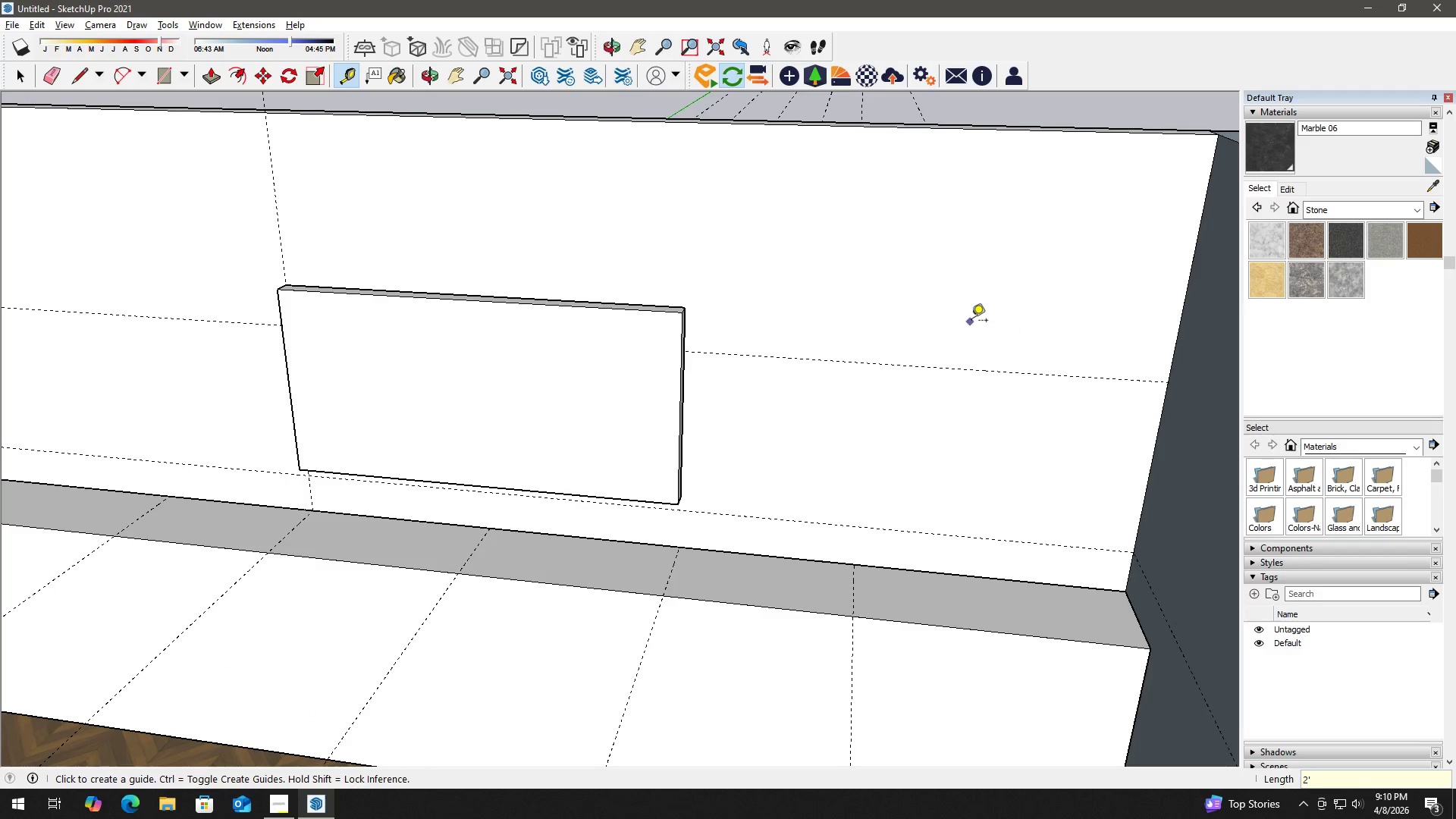 
key(Space)
 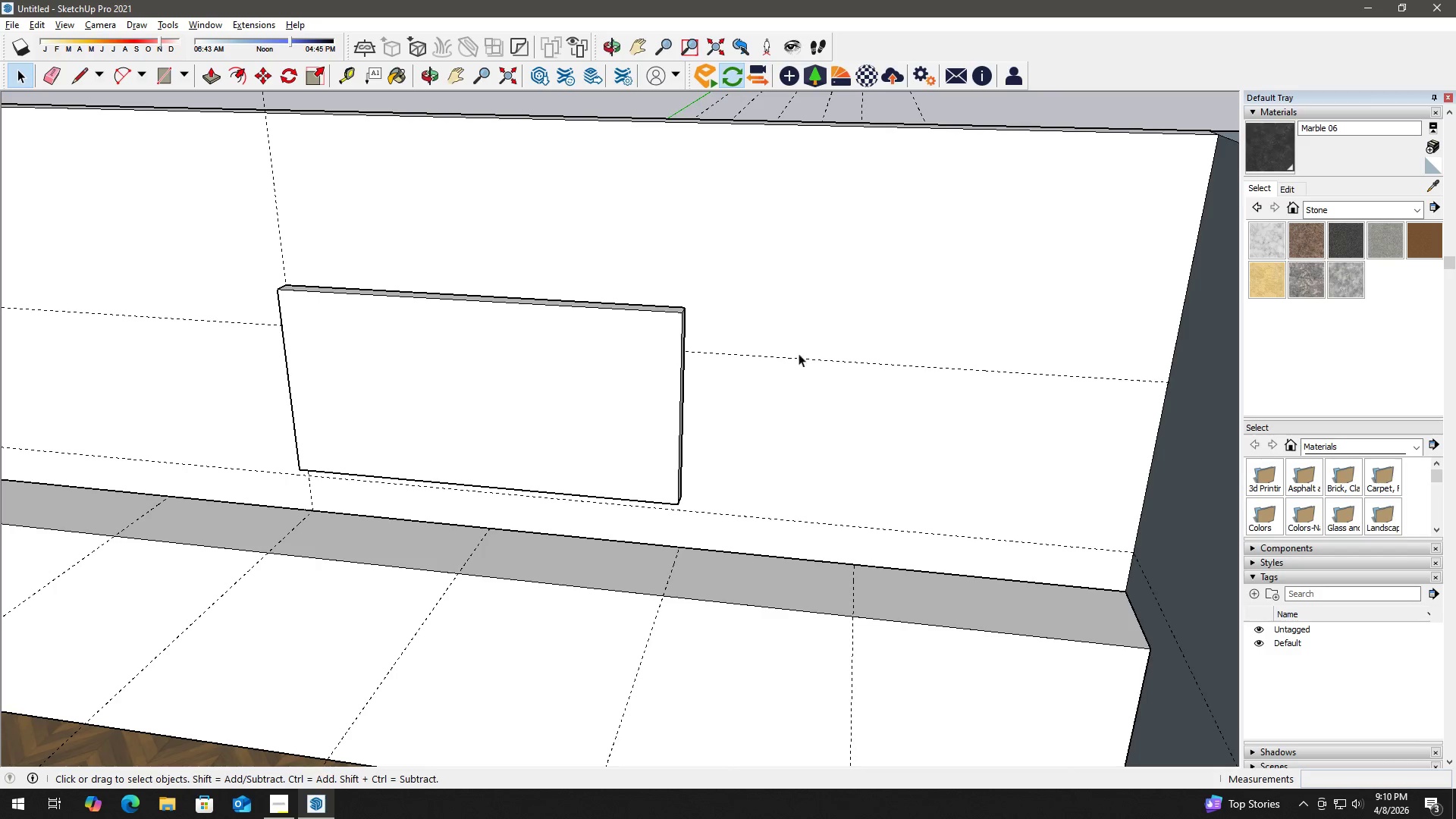 
key(Control+Z)
 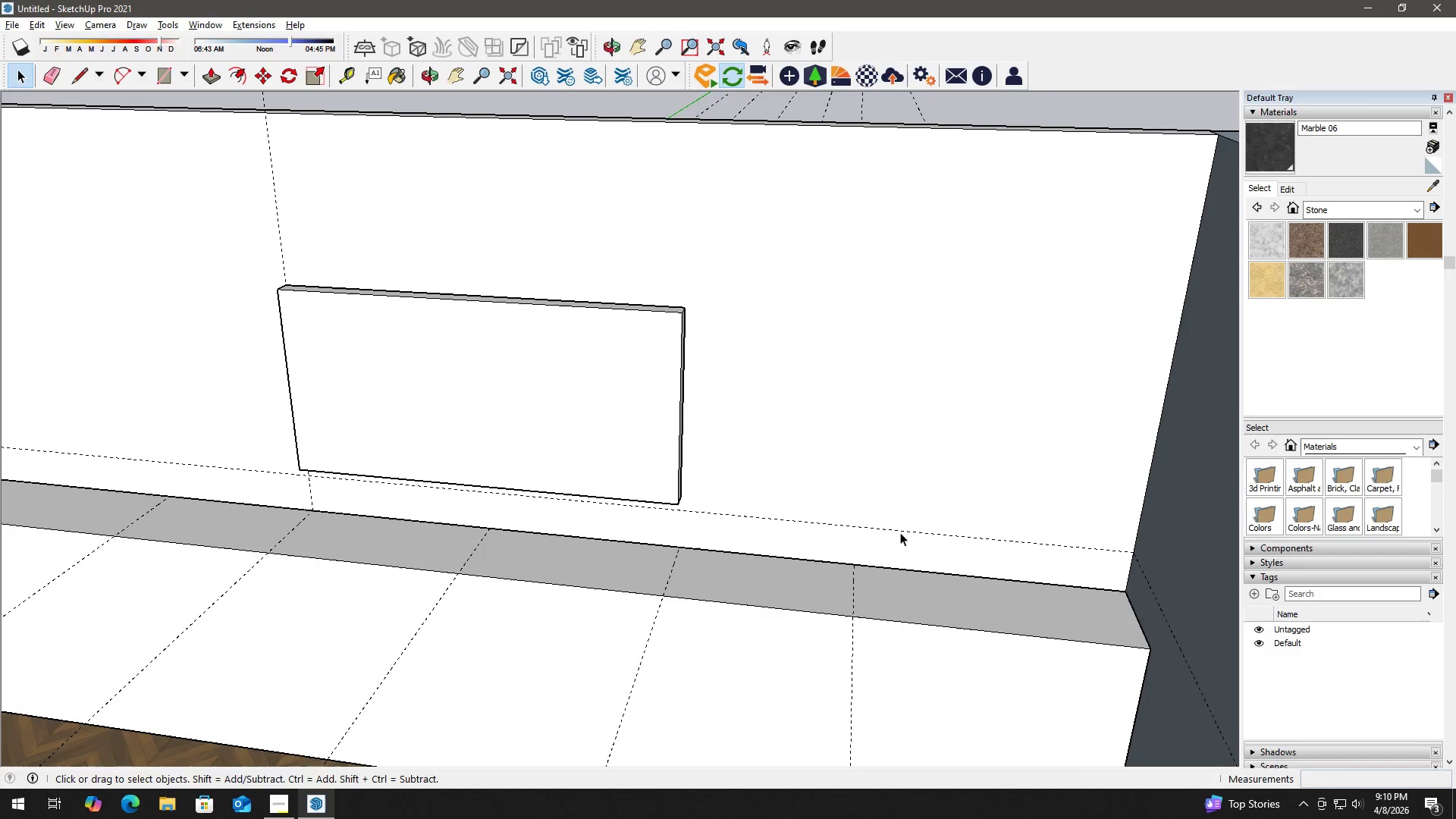 
key(T)
 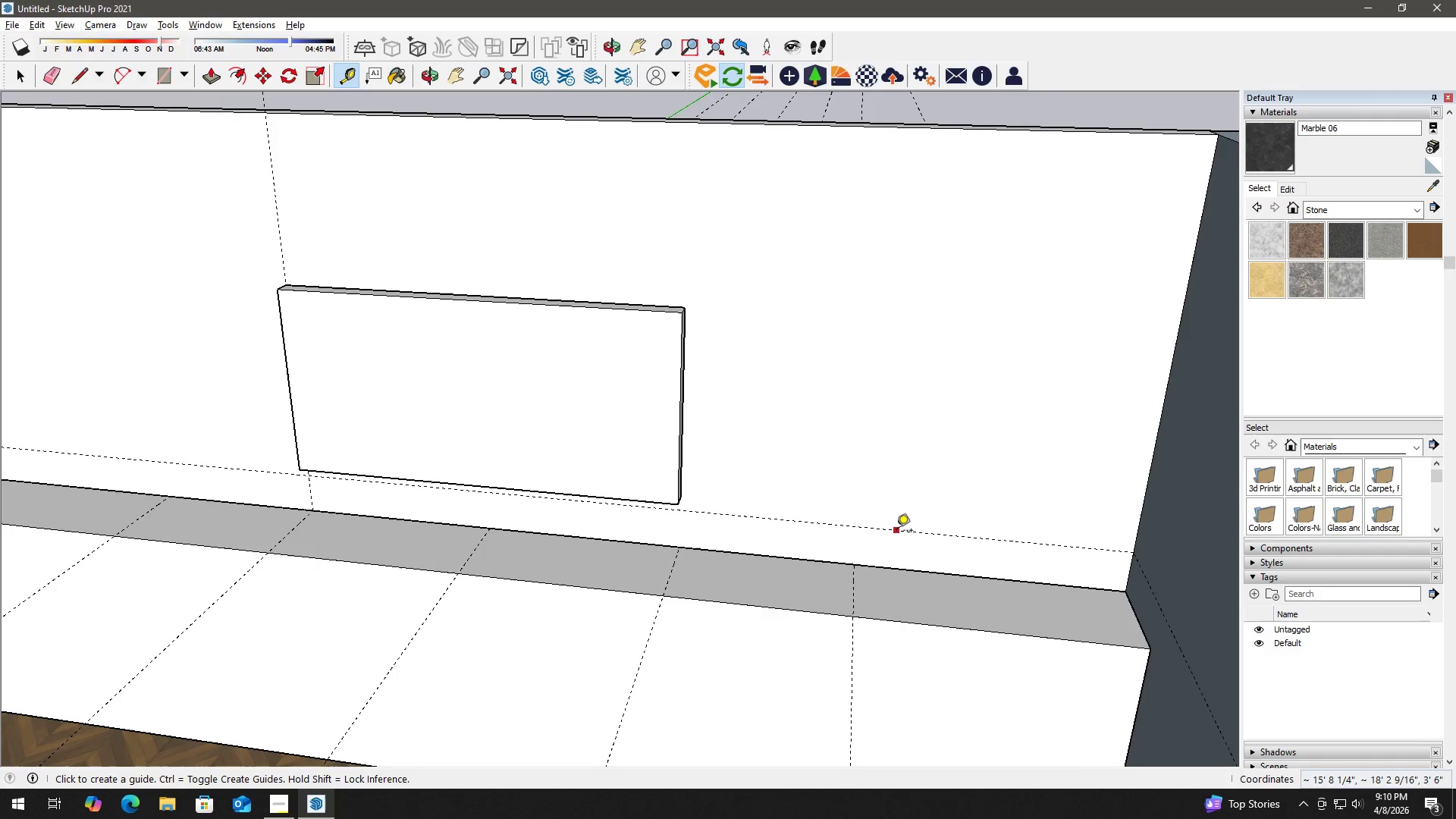 
left_click_drag(start_coordinate=[896, 532], to_coordinate=[898, 527])
 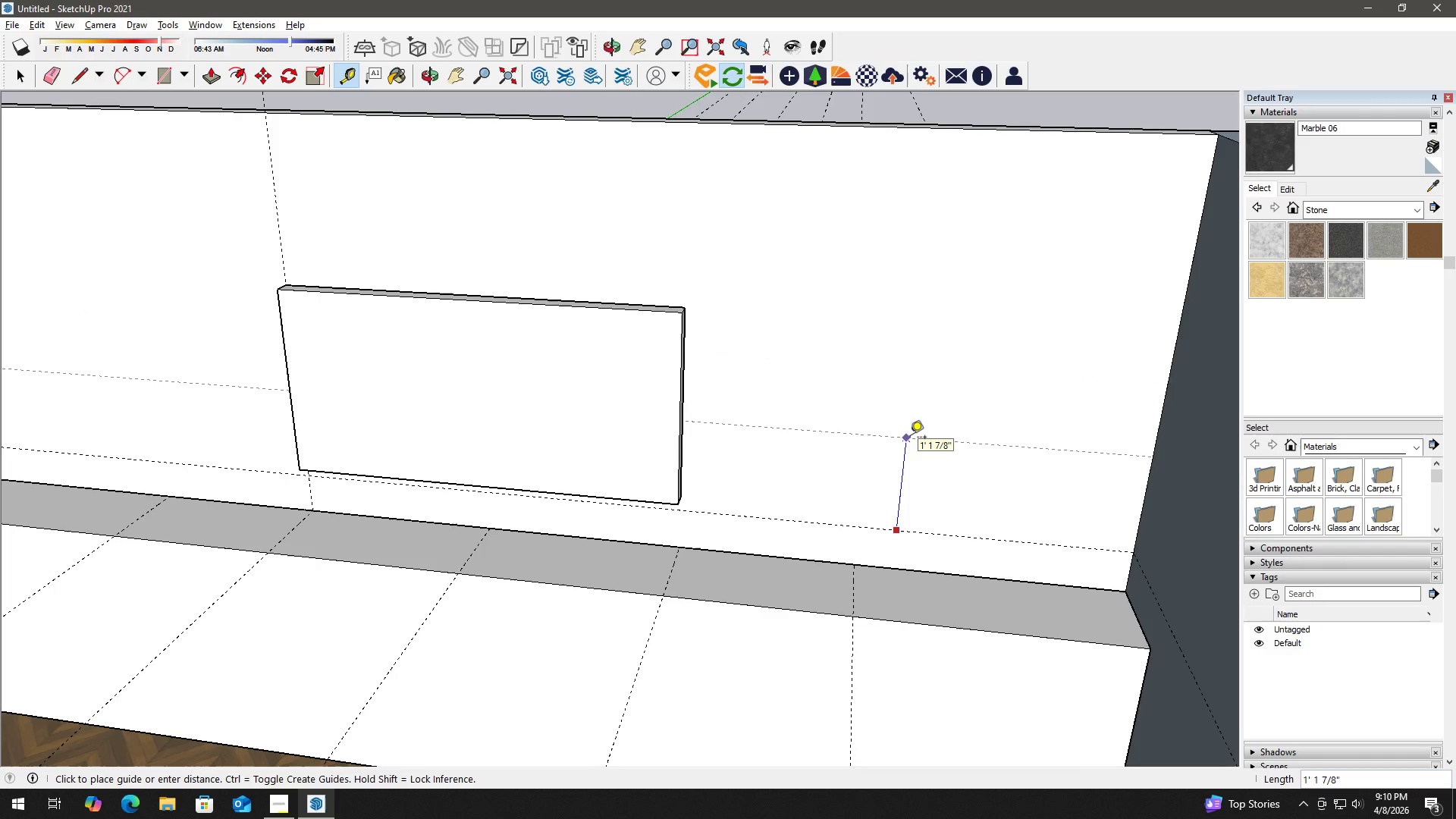 
key(Numpad3)
 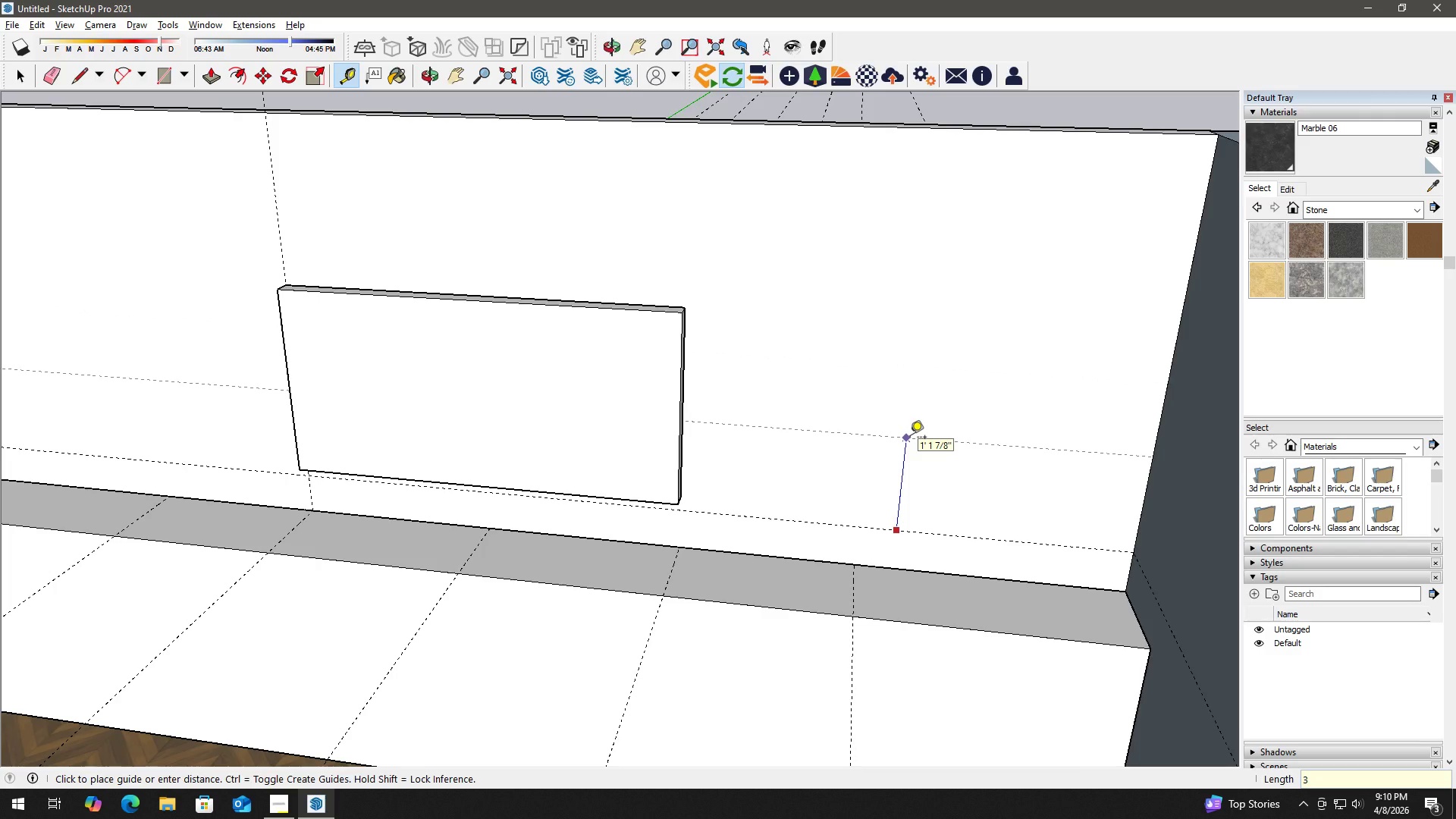 
key(Quote)
 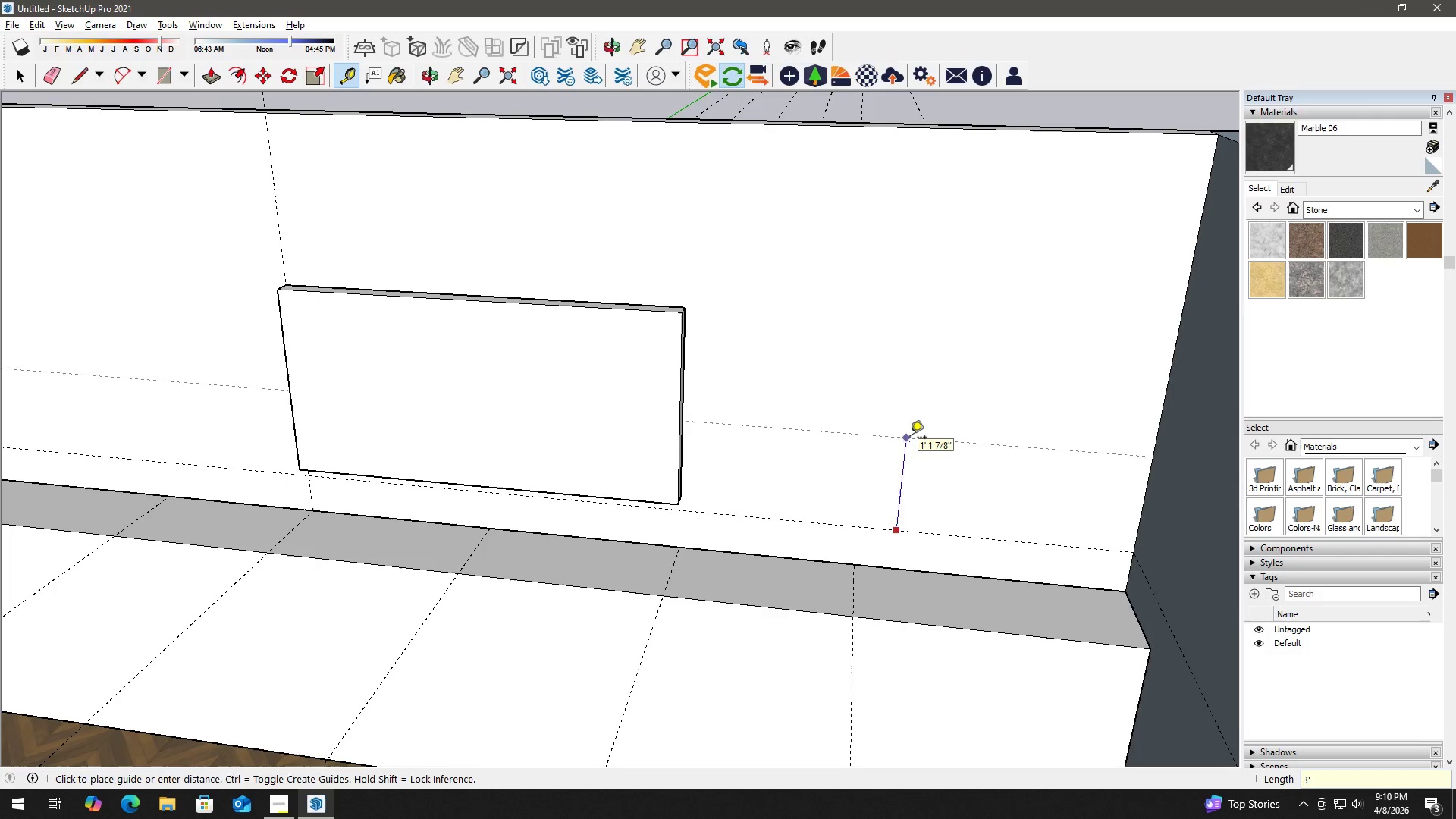 
key(Enter)
 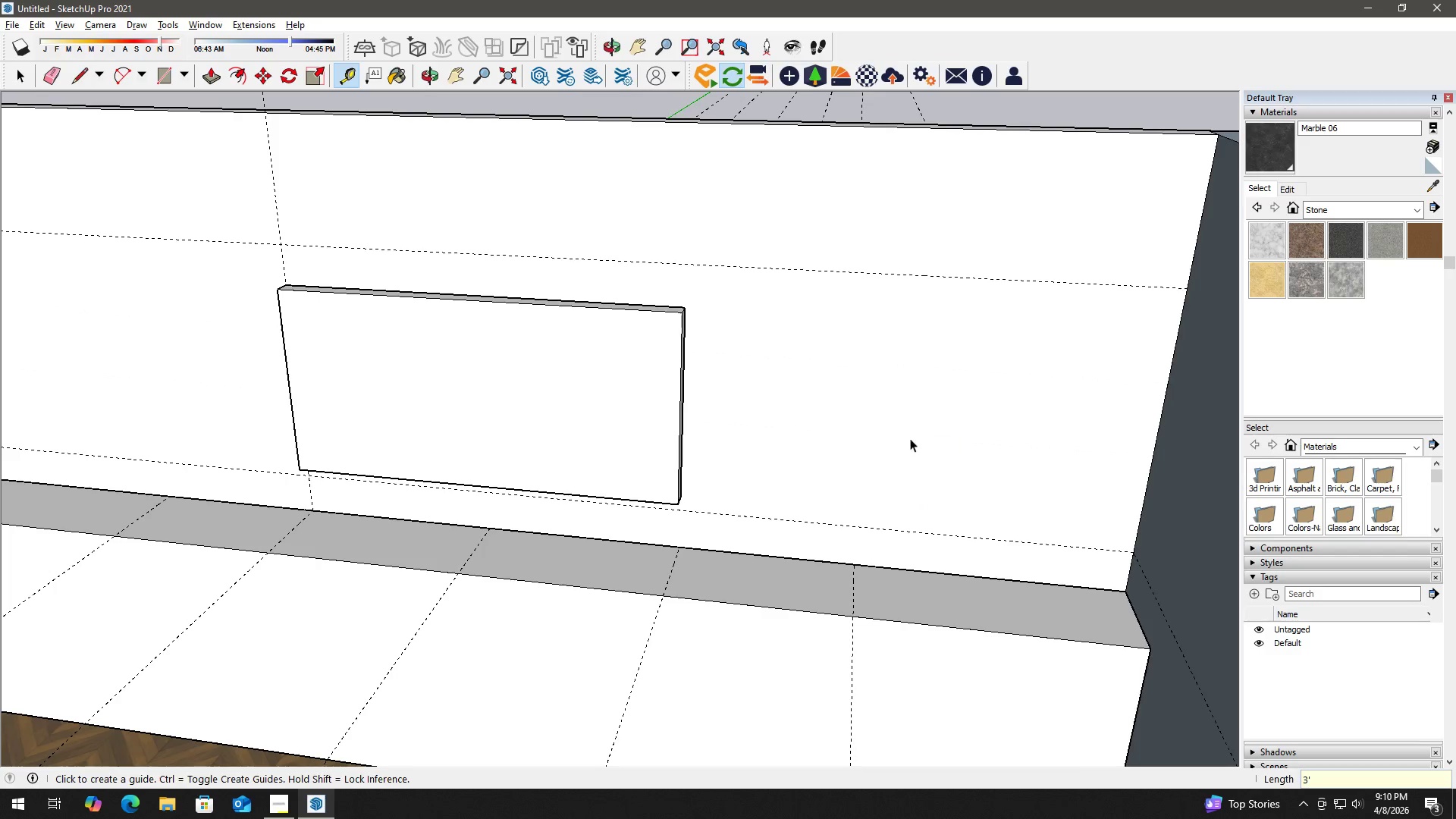 
key(Space)
 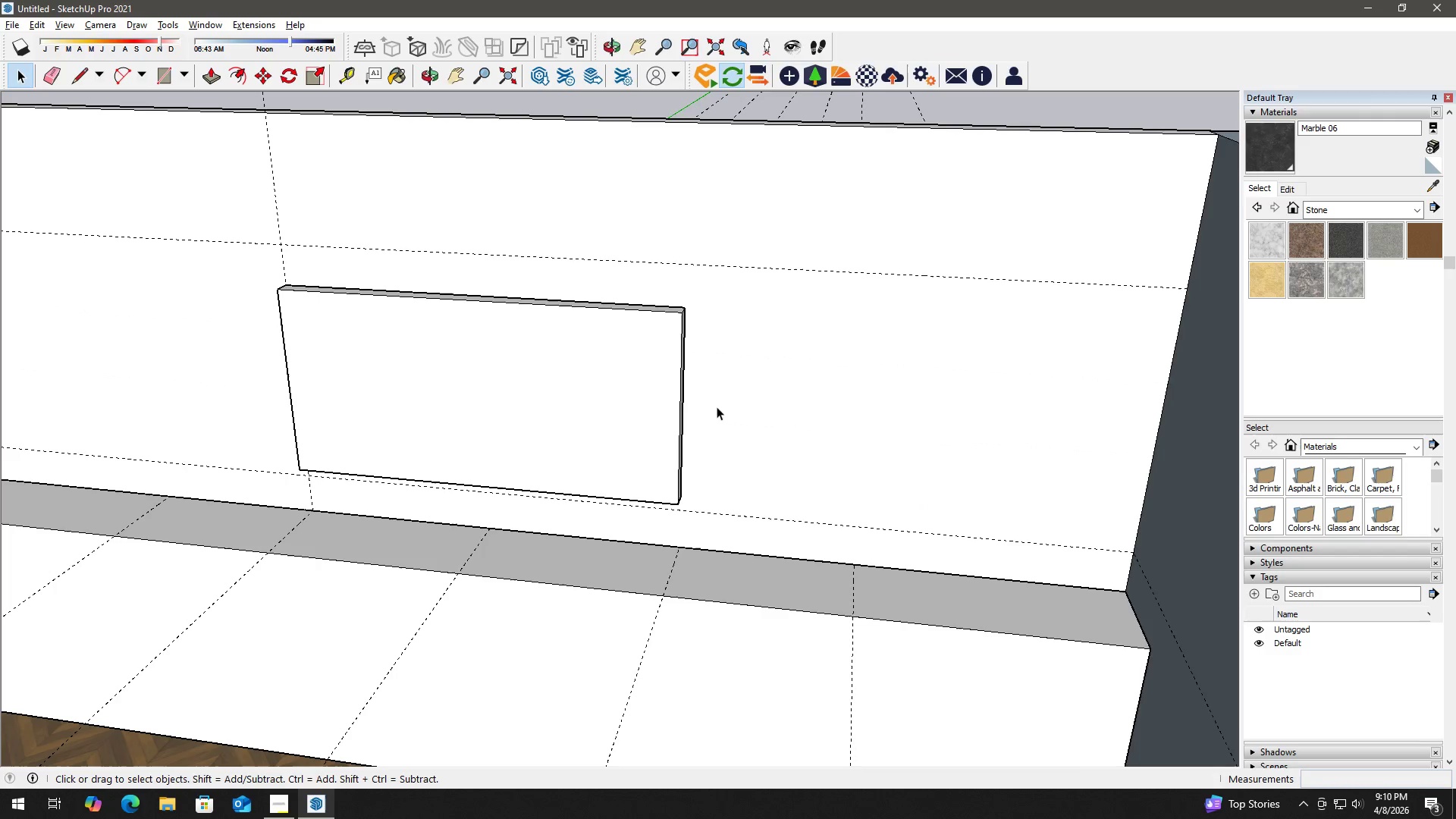 
left_click([619, 379])
 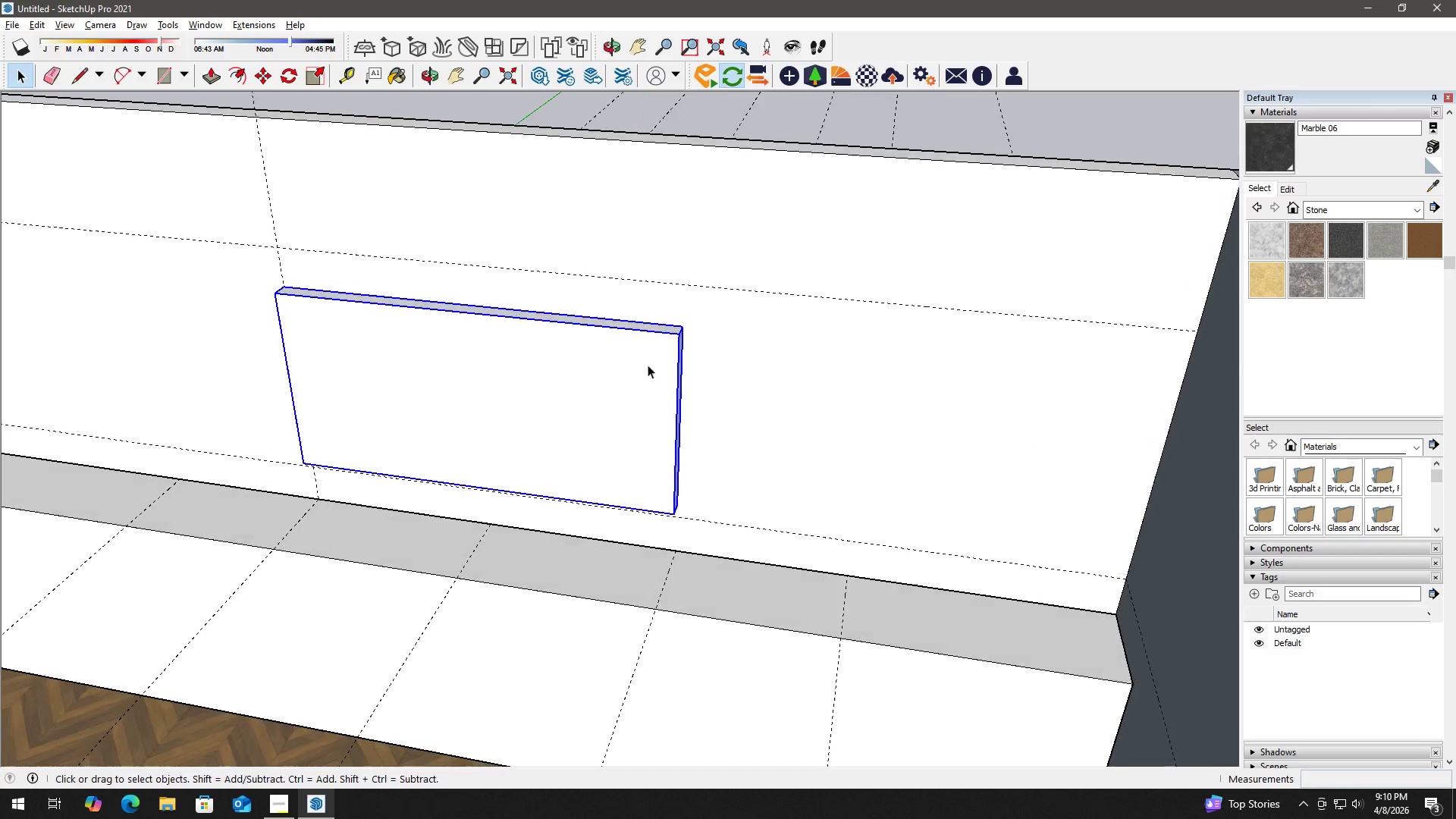 
key(M)
 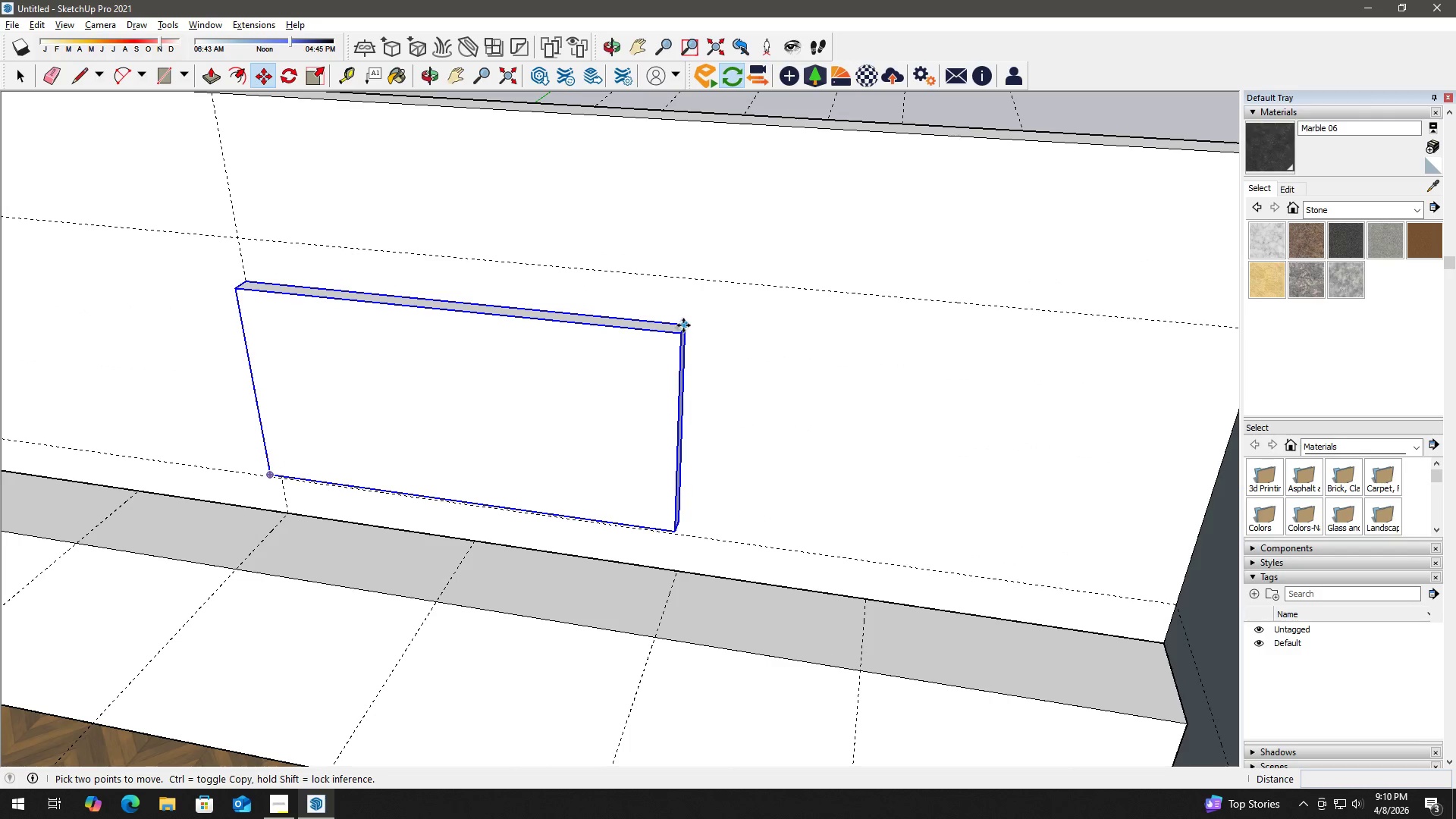 
scroll: coordinate [663, 342], scroll_direction: up, amount: 1.0
 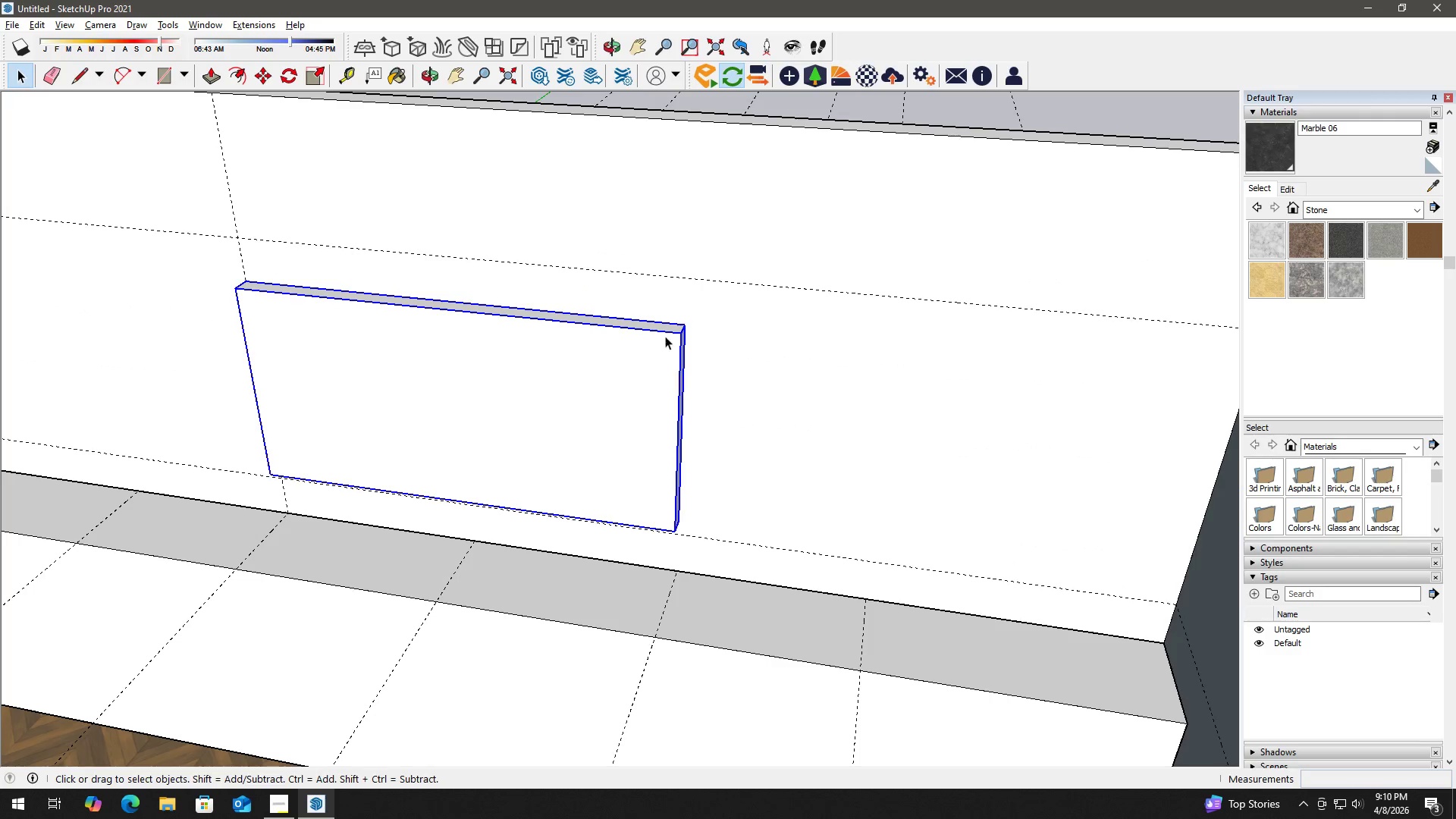 
left_click([683, 325])
 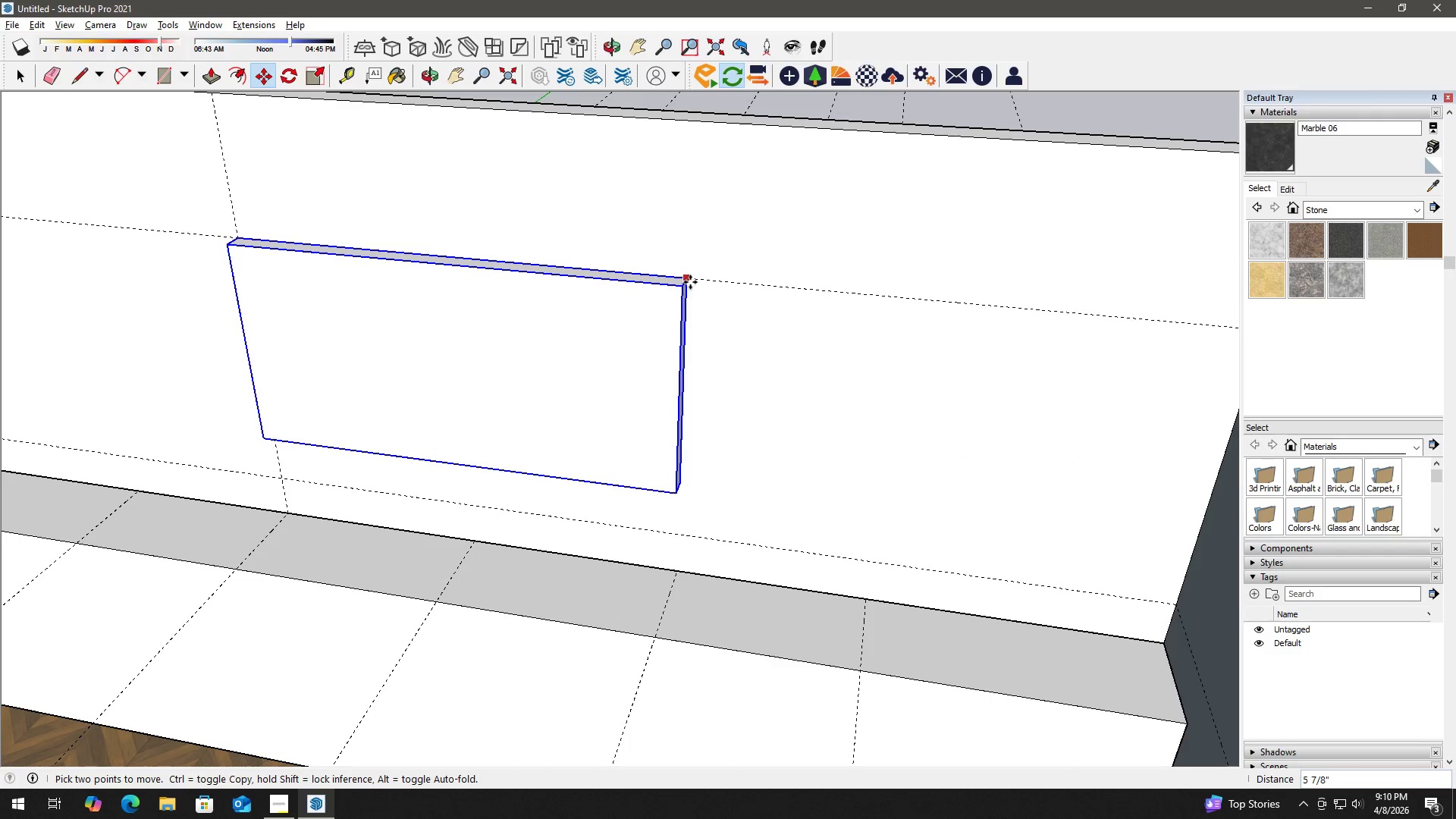 
left_click([690, 281])
 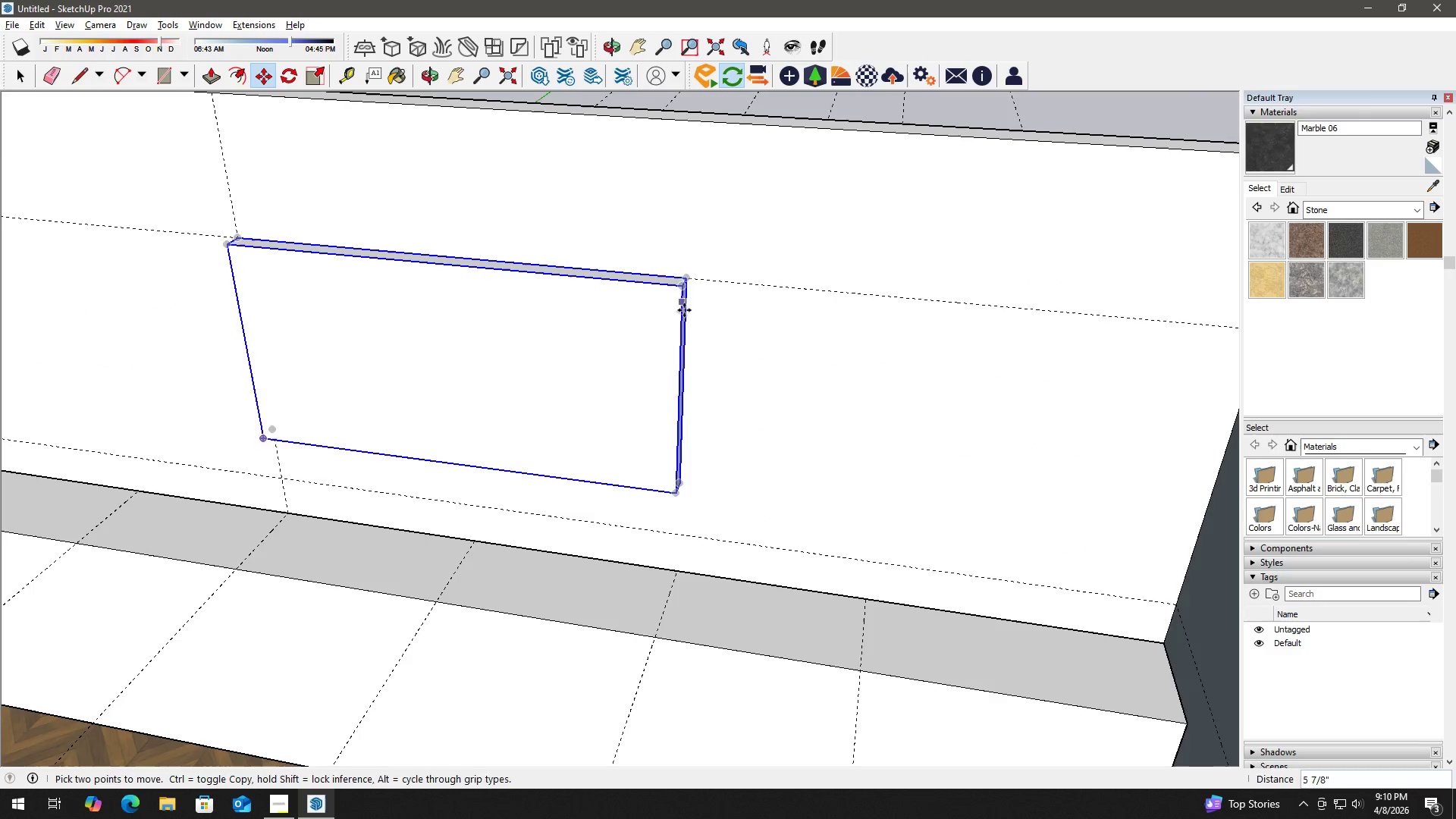 
key(Space)
 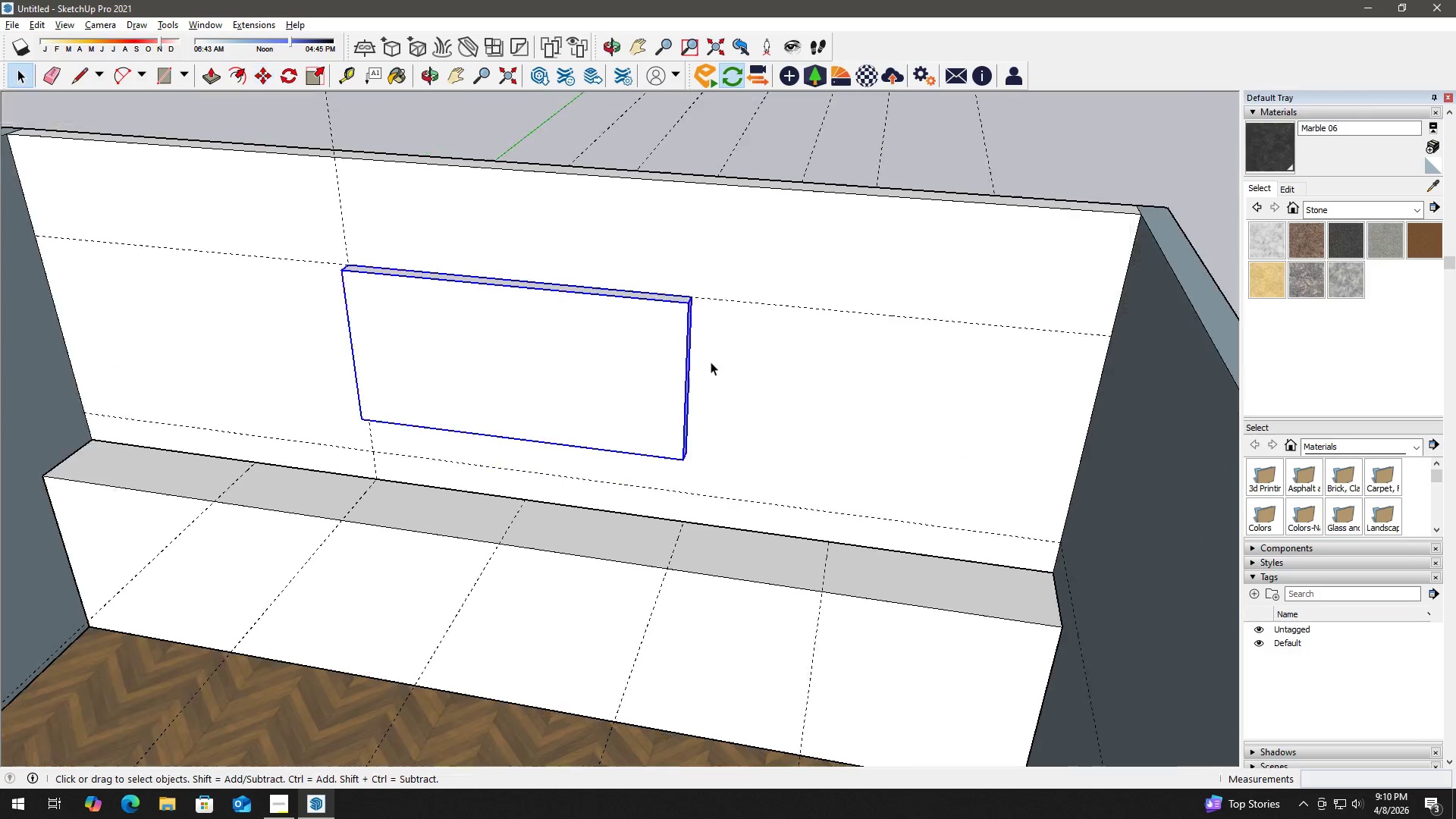 
scroll: coordinate [754, 381], scroll_direction: down, amount: 11.0
 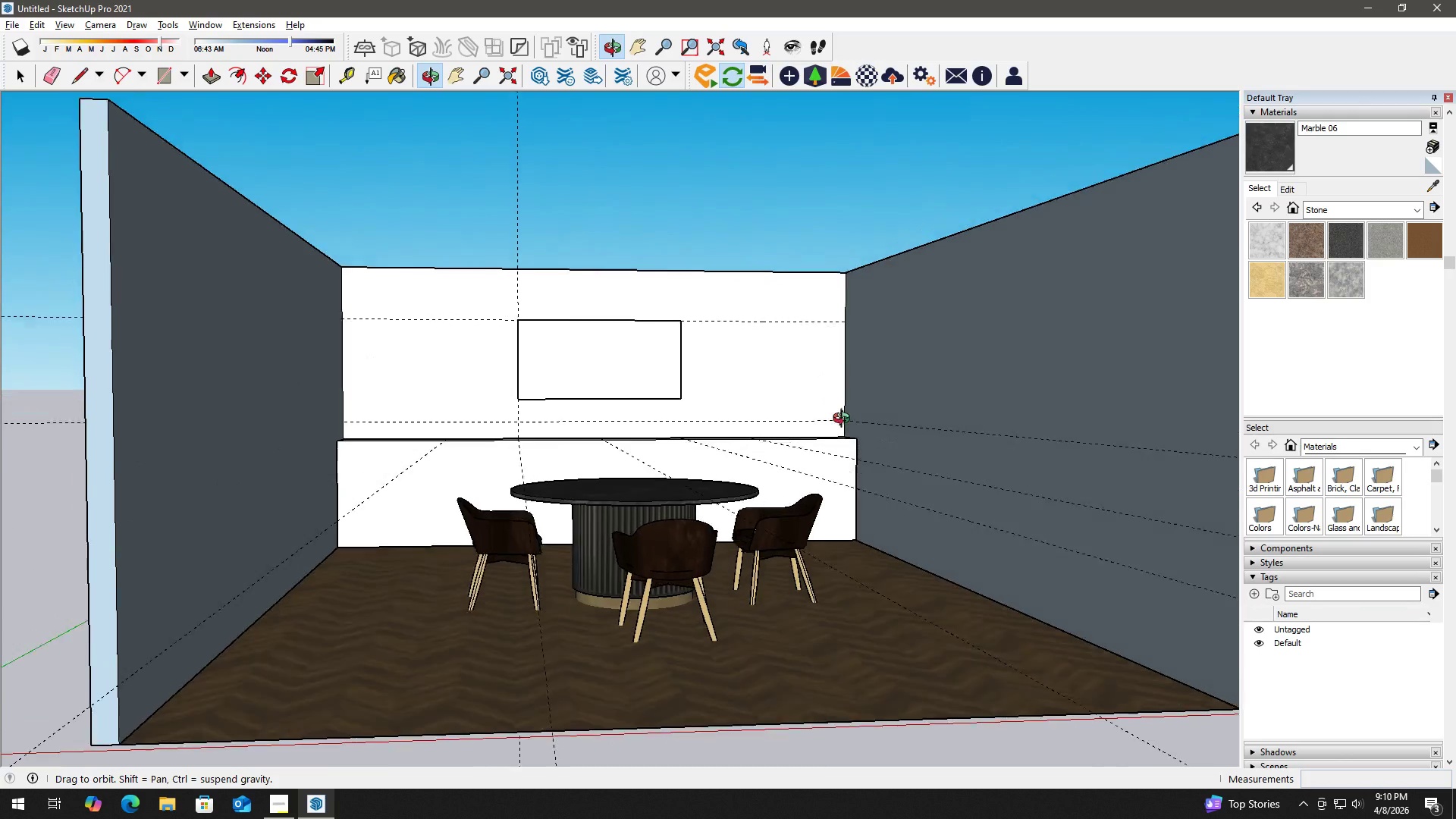 
scroll: coordinate [516, 388], scroll_direction: up, amount: 5.0
 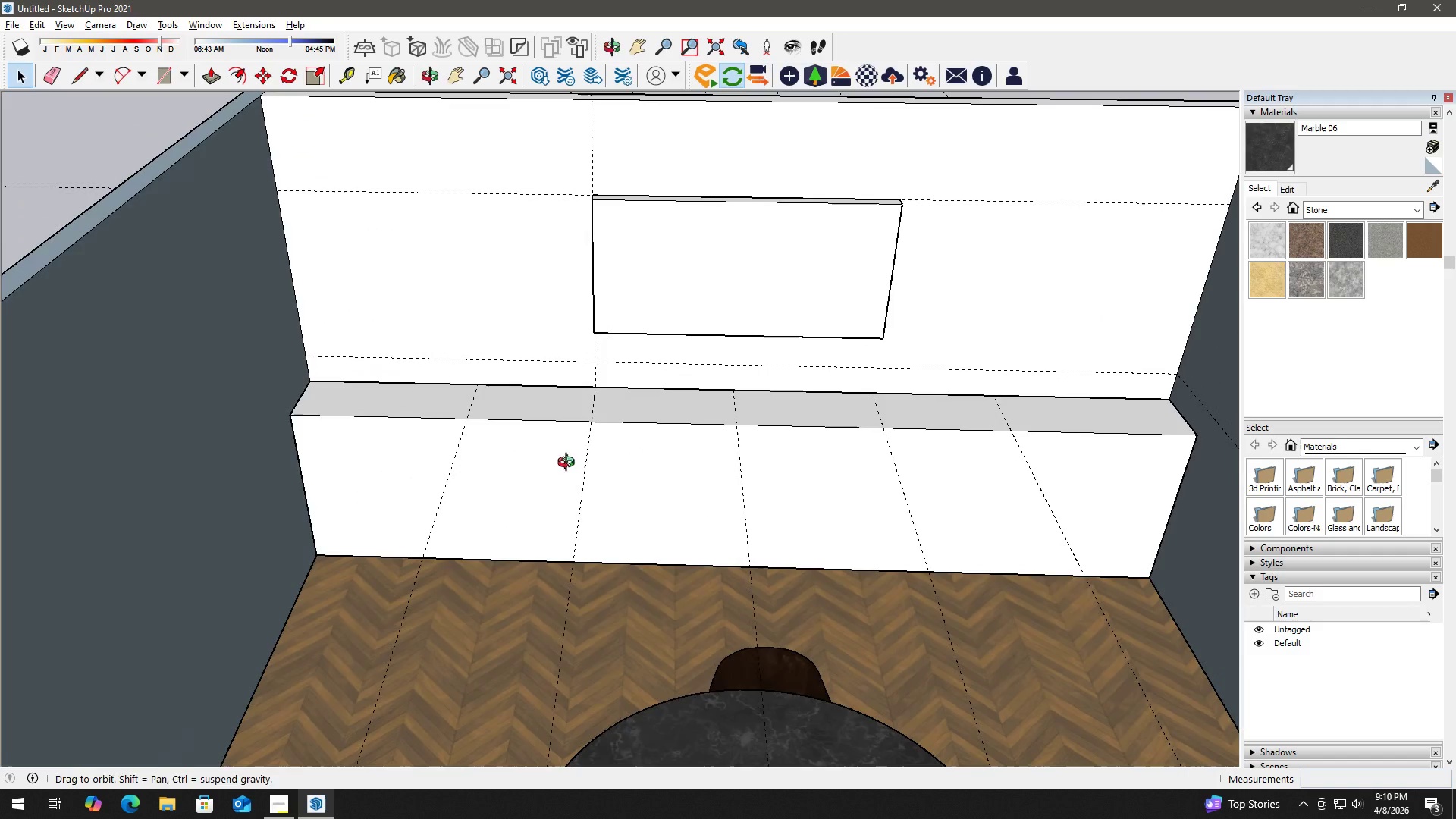 
key(T)
 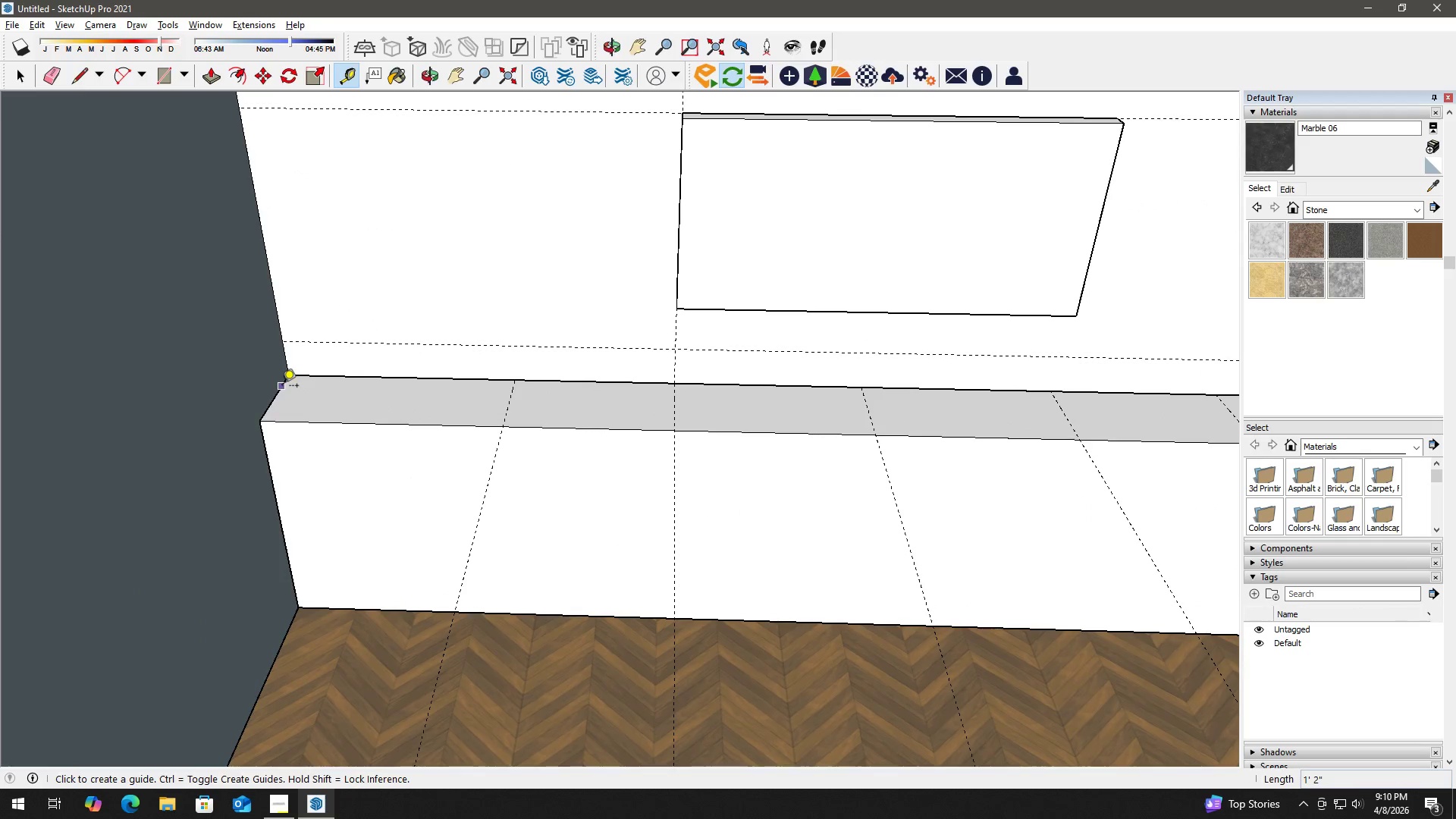 
scroll: coordinate [347, 389], scroll_direction: up, amount: 3.0
 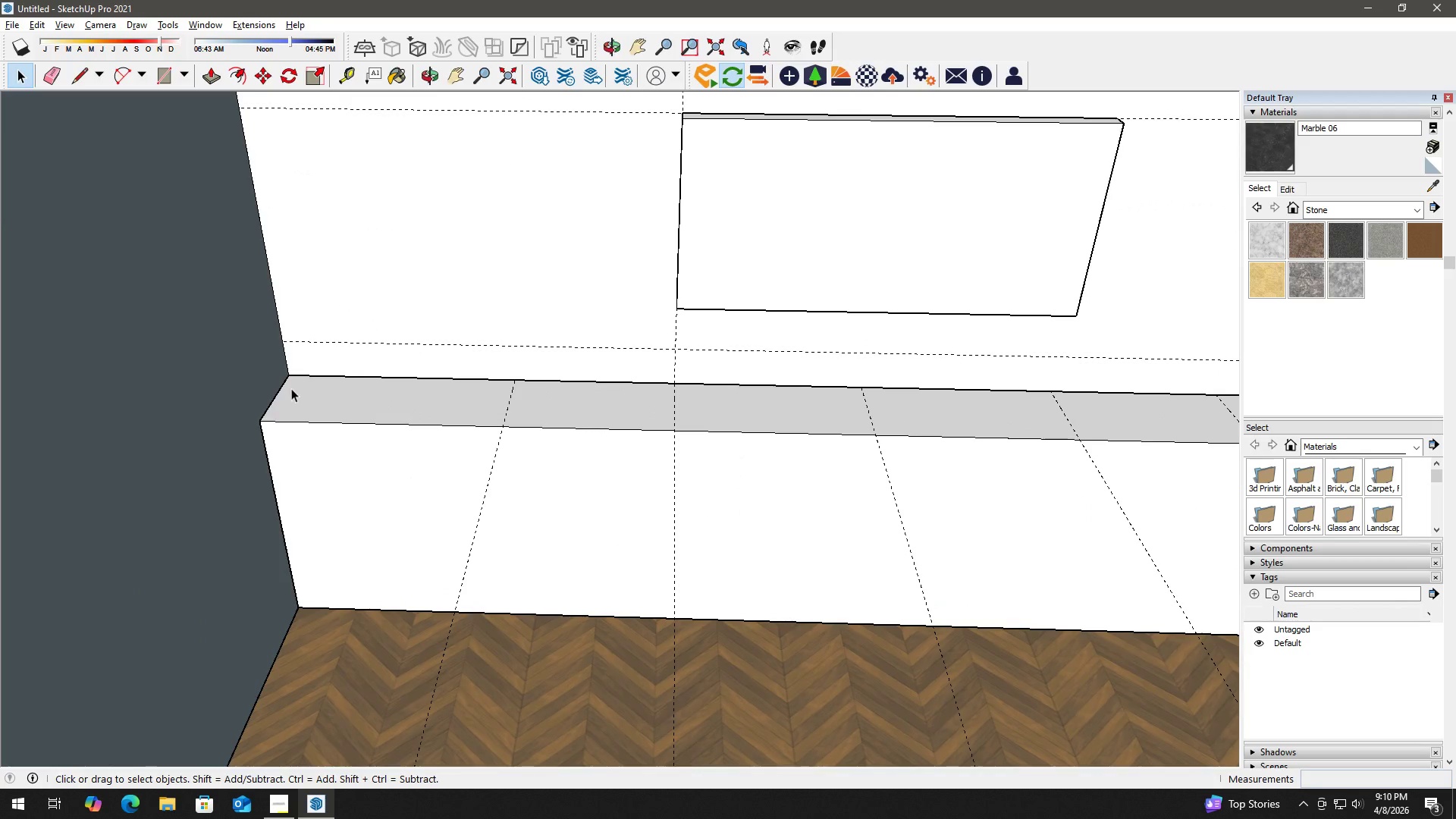 
left_click_drag(start_coordinate=[282, 387], to_coordinate=[290, 387])
 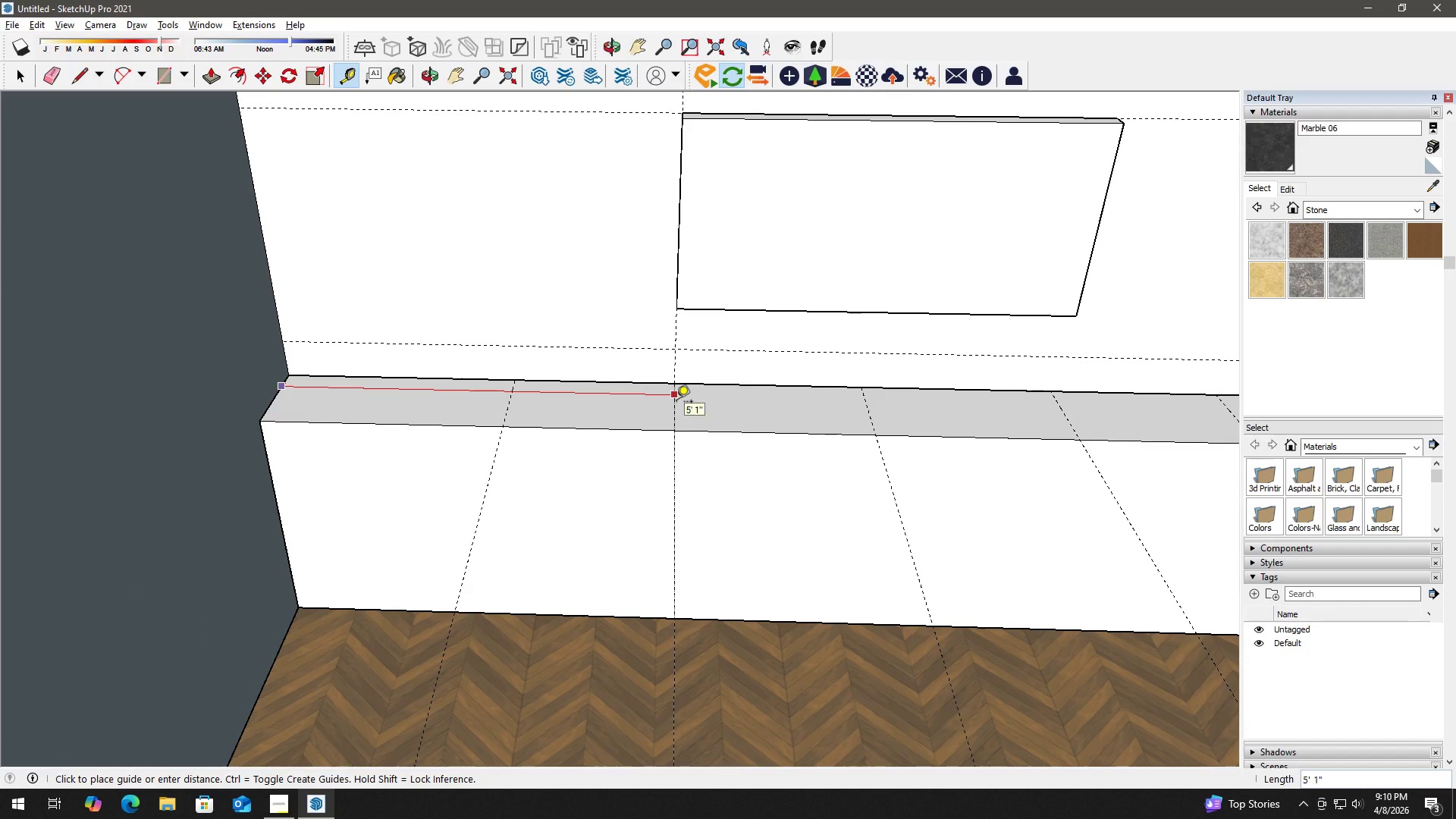 
key(Space)
 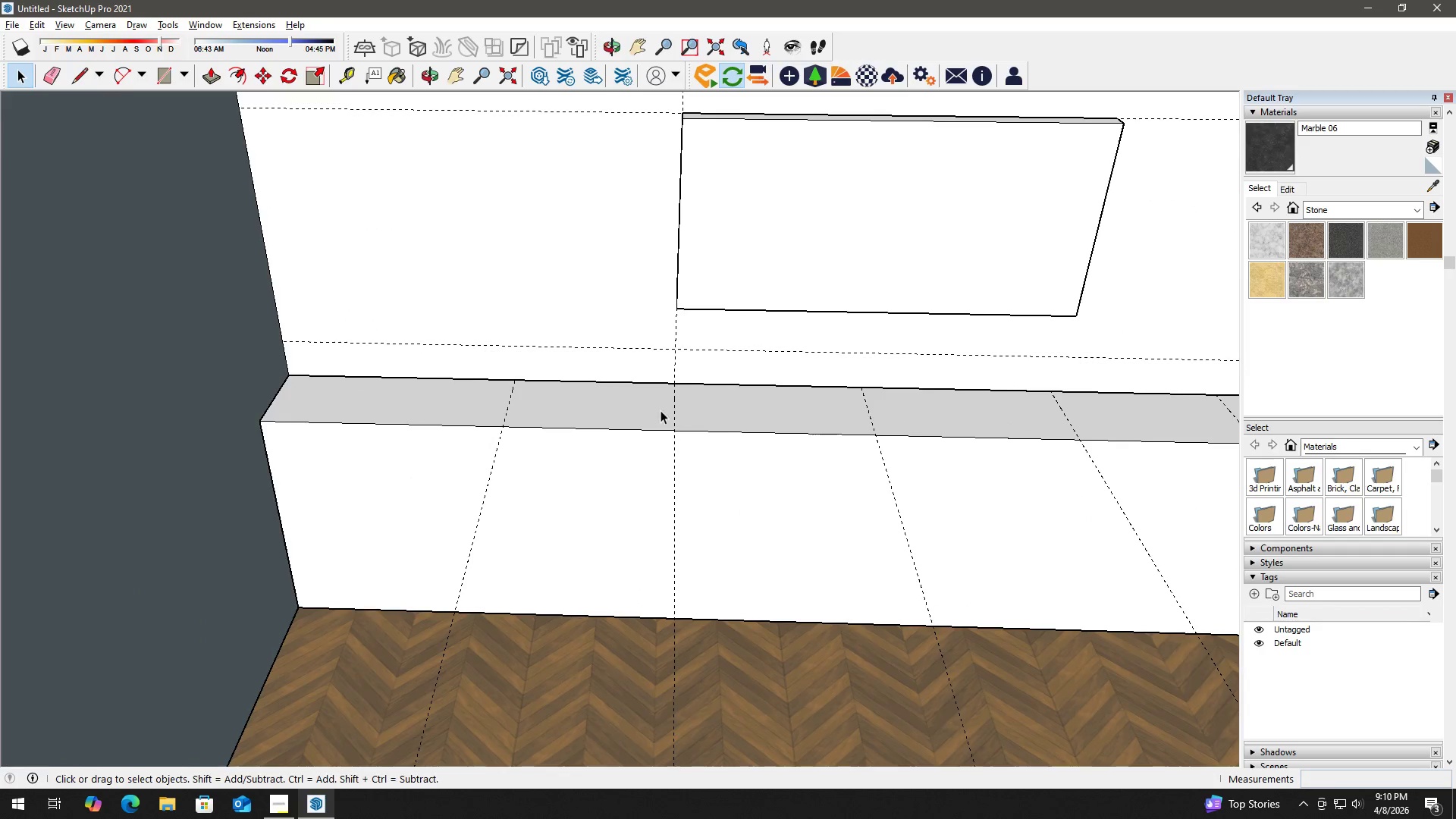 
key(H)
 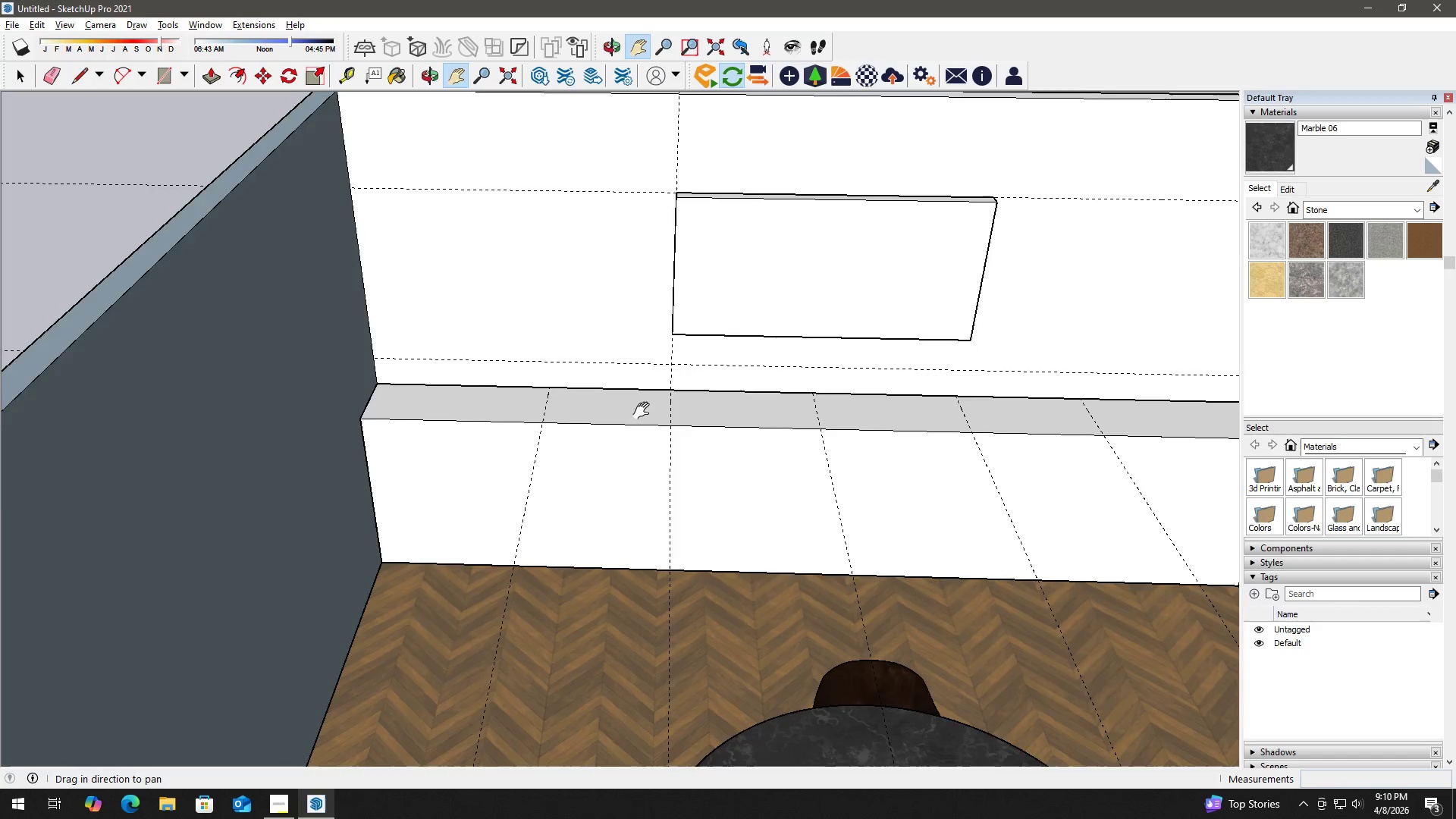 
left_click_drag(start_coordinate=[644, 411], to_coordinate=[616, 483])
 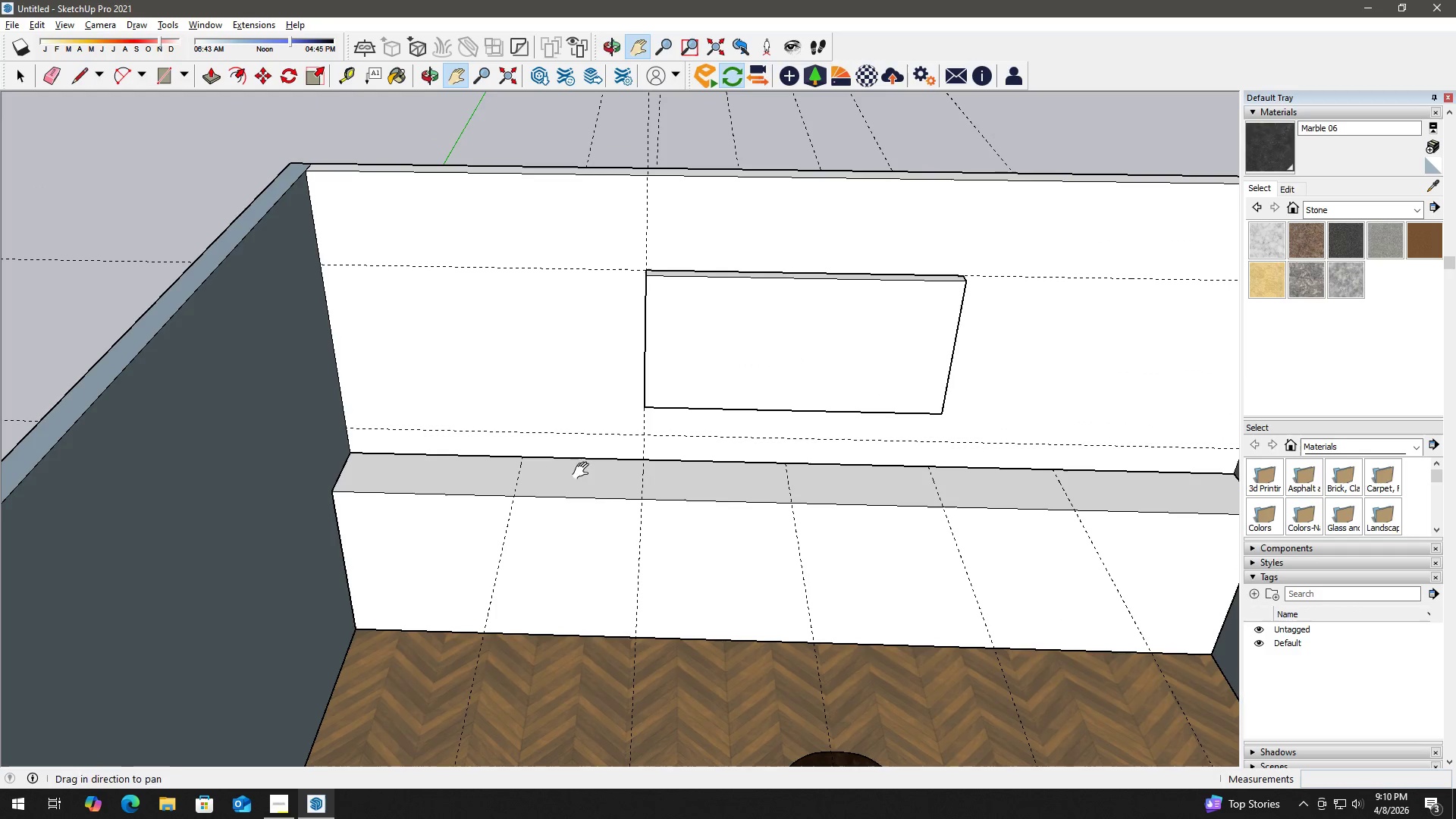 
scroll: coordinate [660, 411], scroll_direction: down, amount: 3.0
 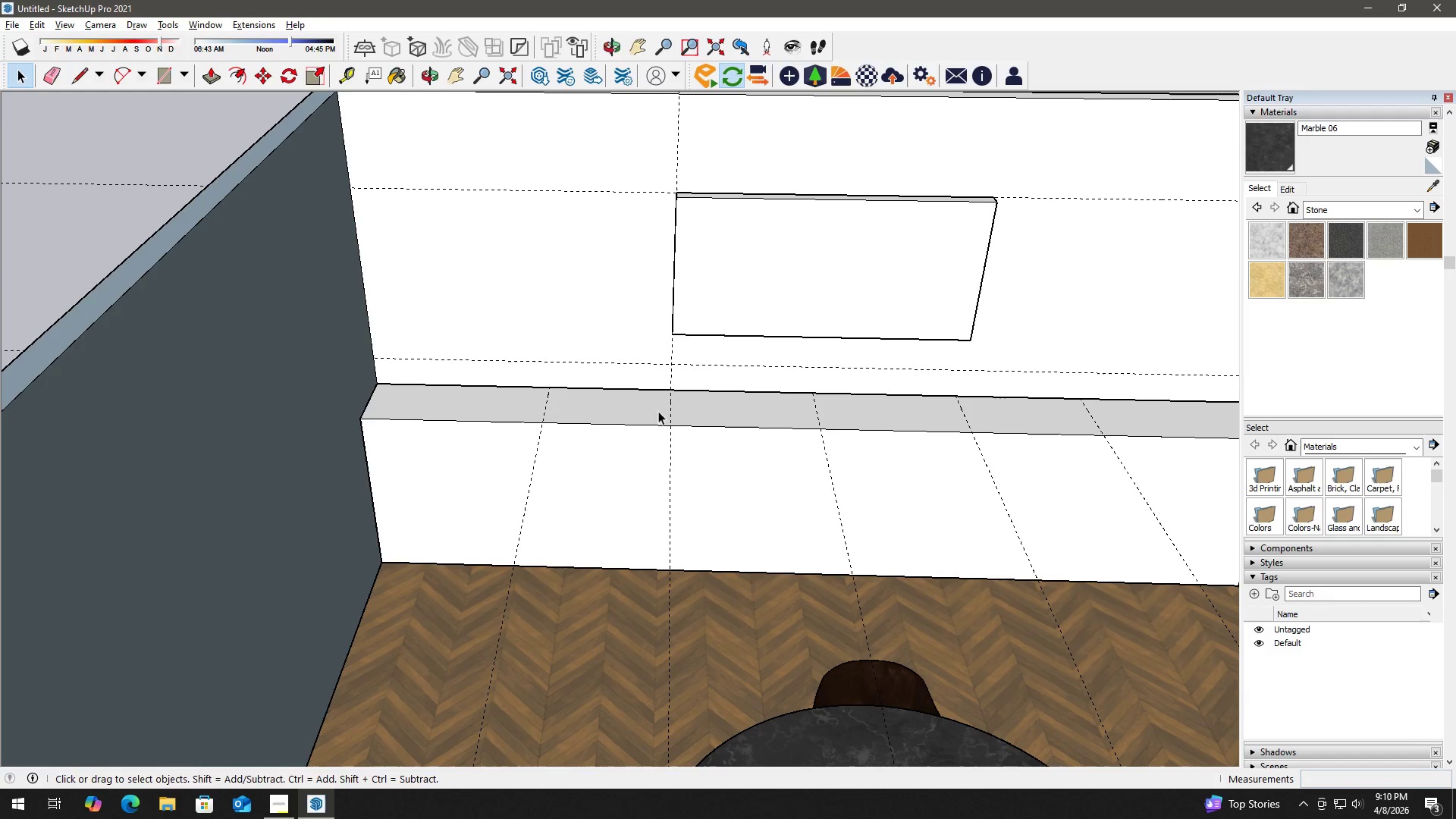 
key(Space)
 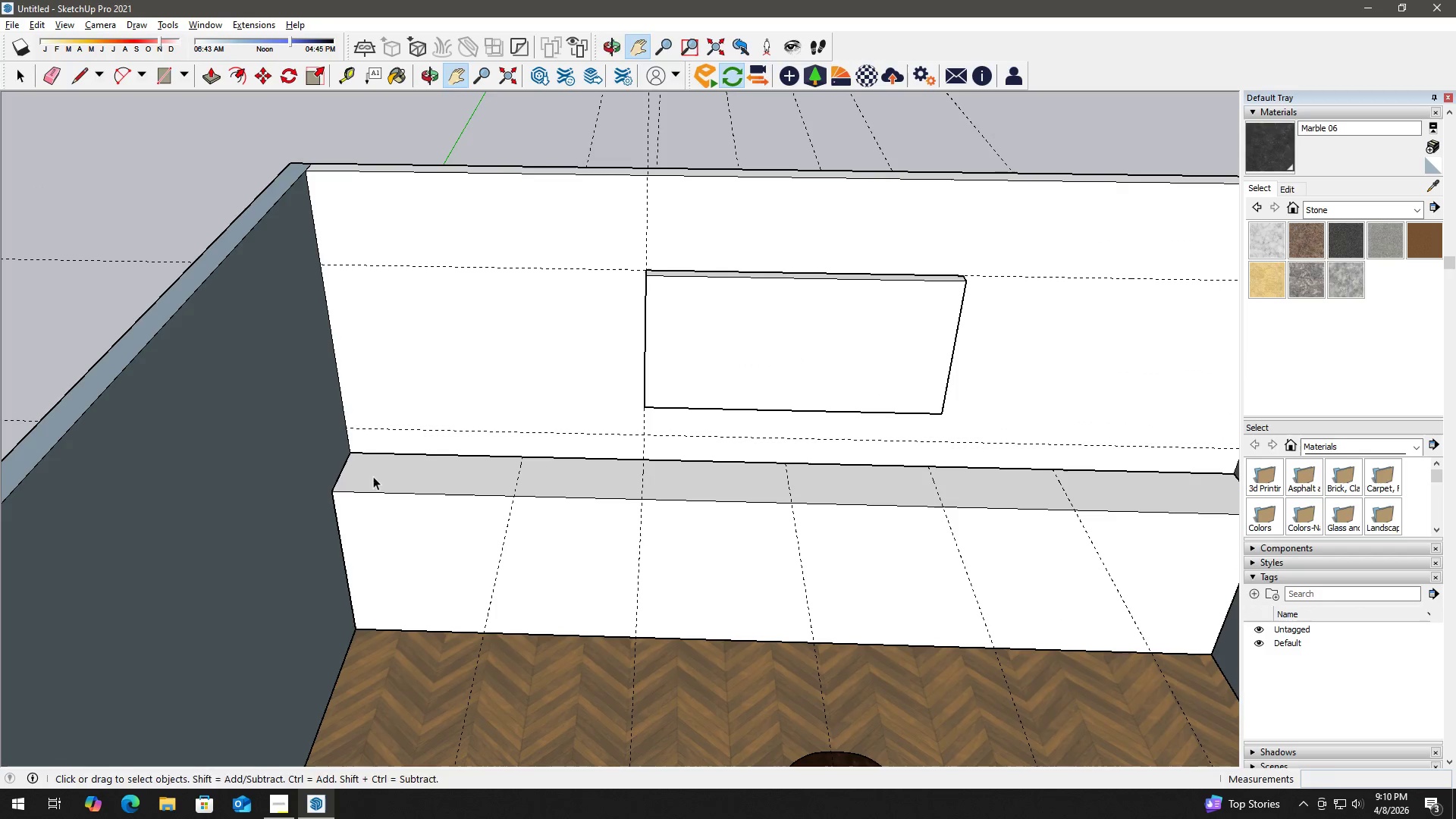 
key(T)
 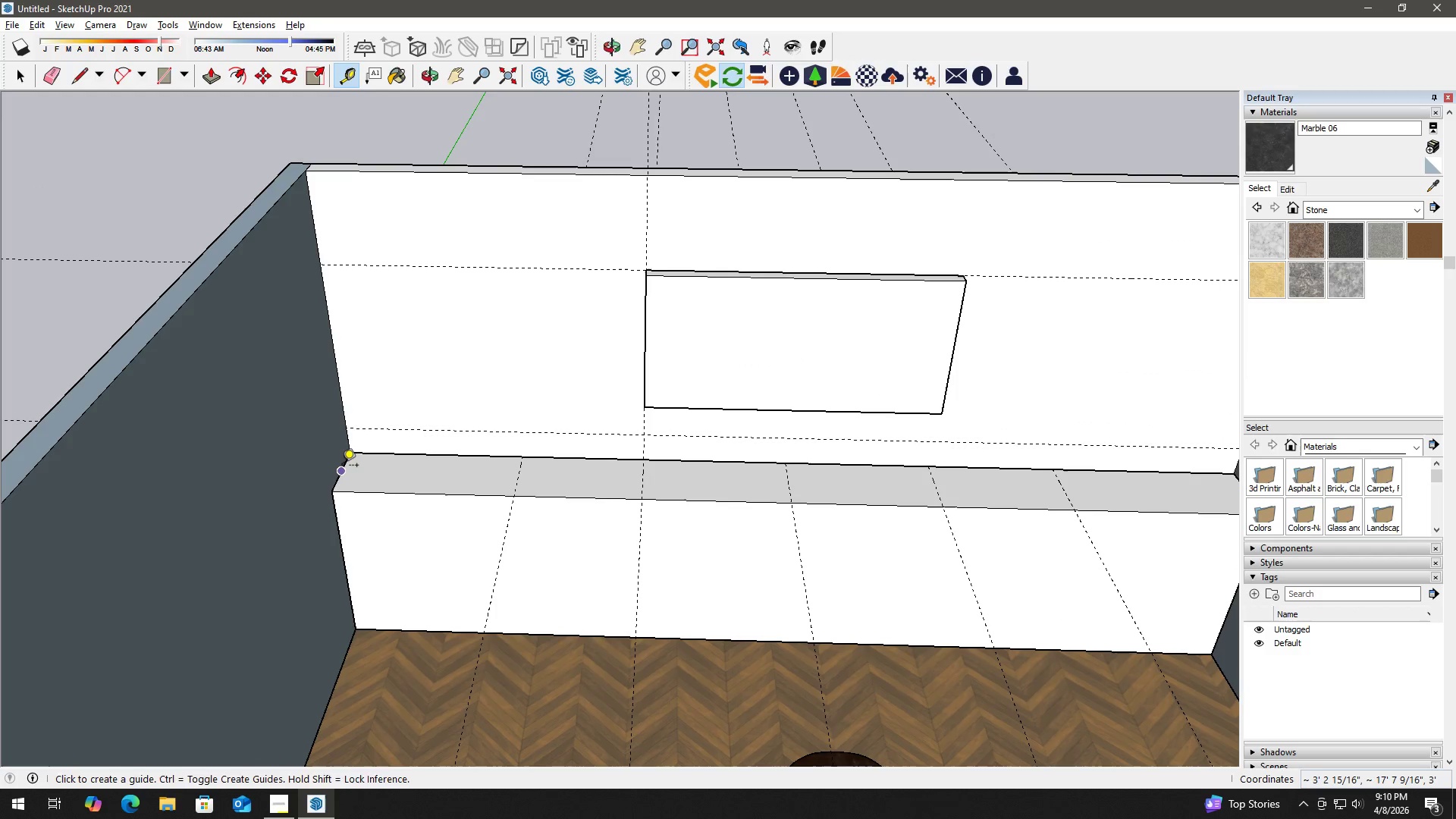 
left_click_drag(start_coordinate=[342, 466], to_coordinate=[350, 466])
 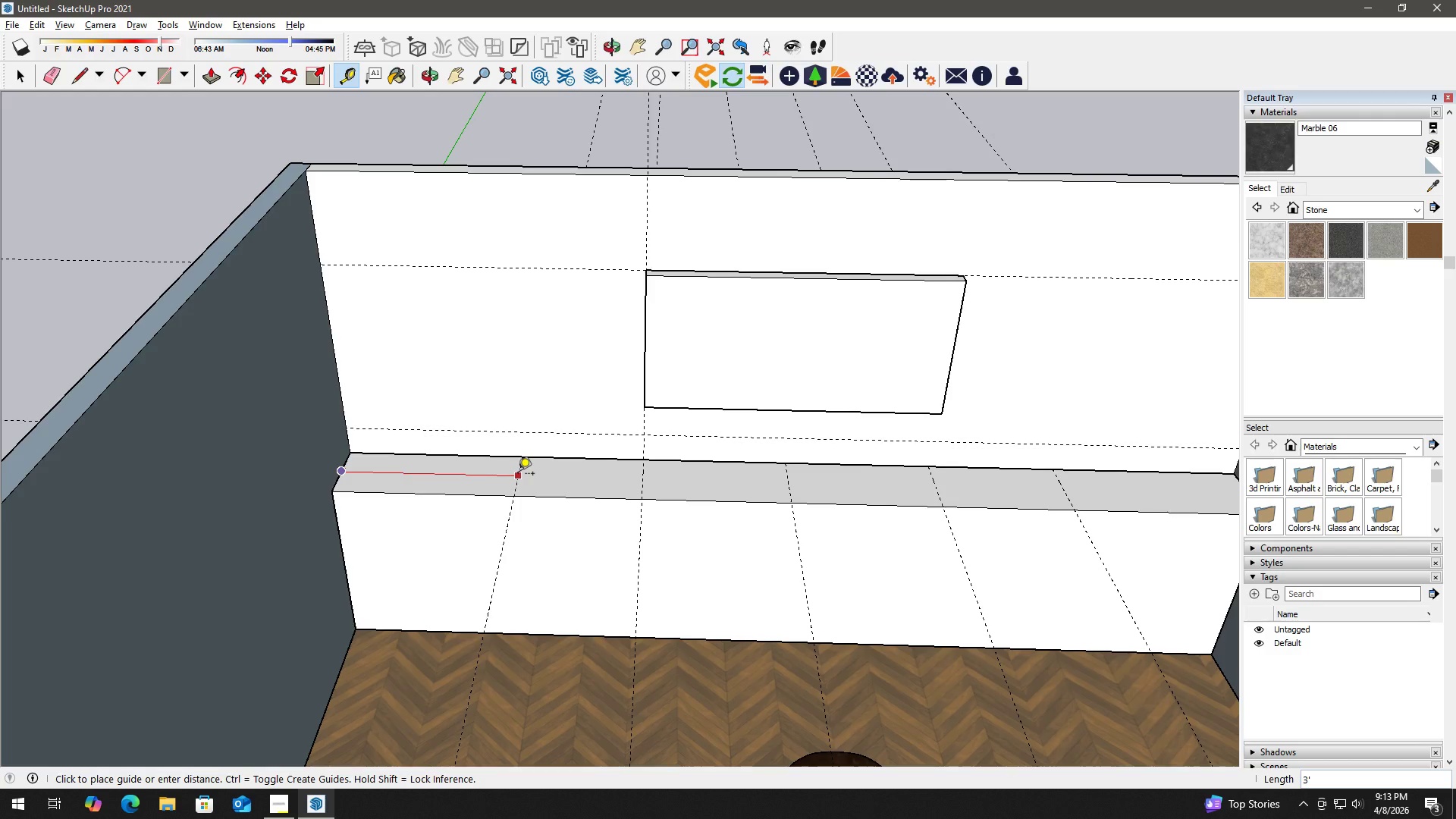 
wait(155.67)
 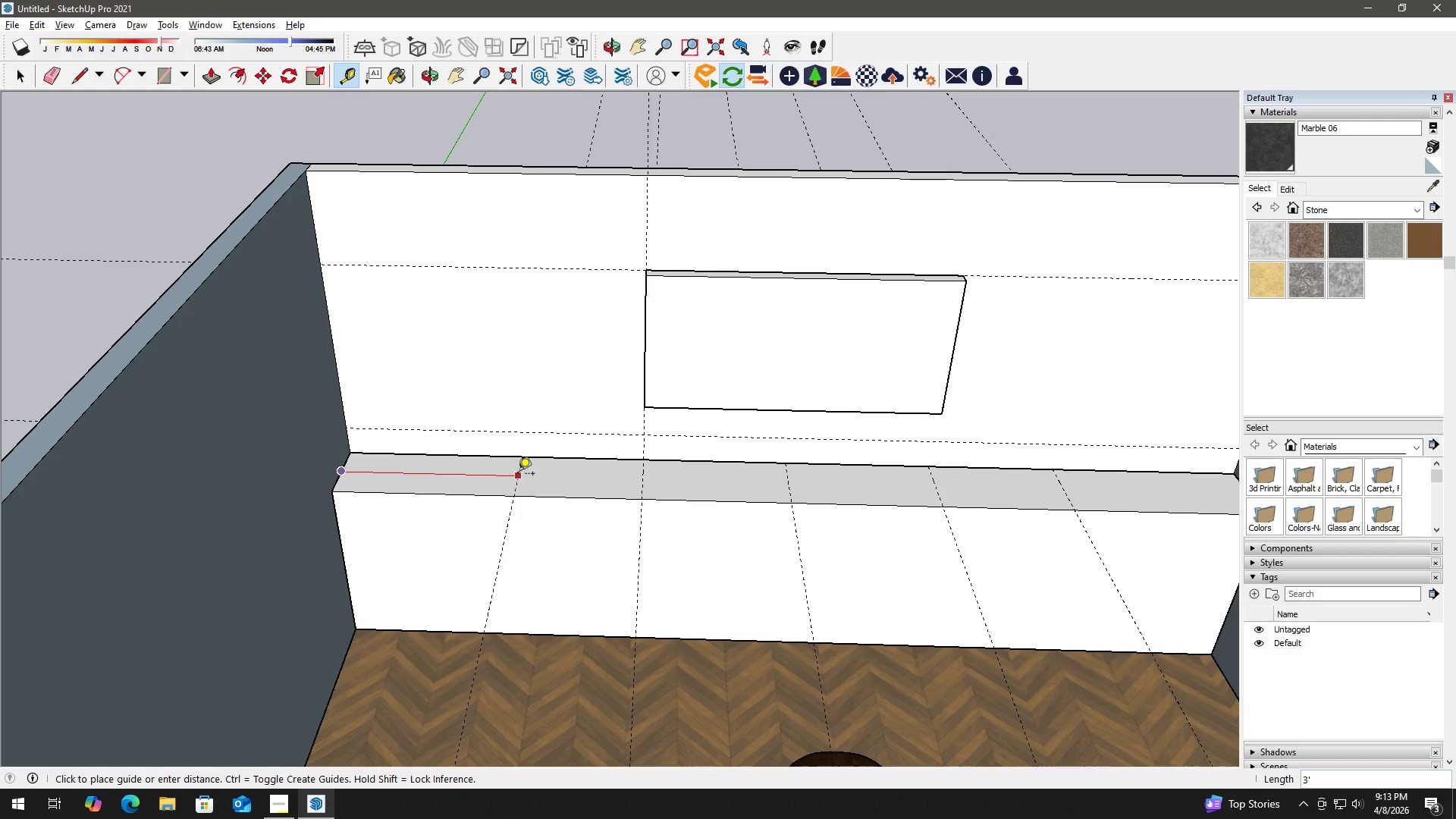 
left_click([516, 471])
 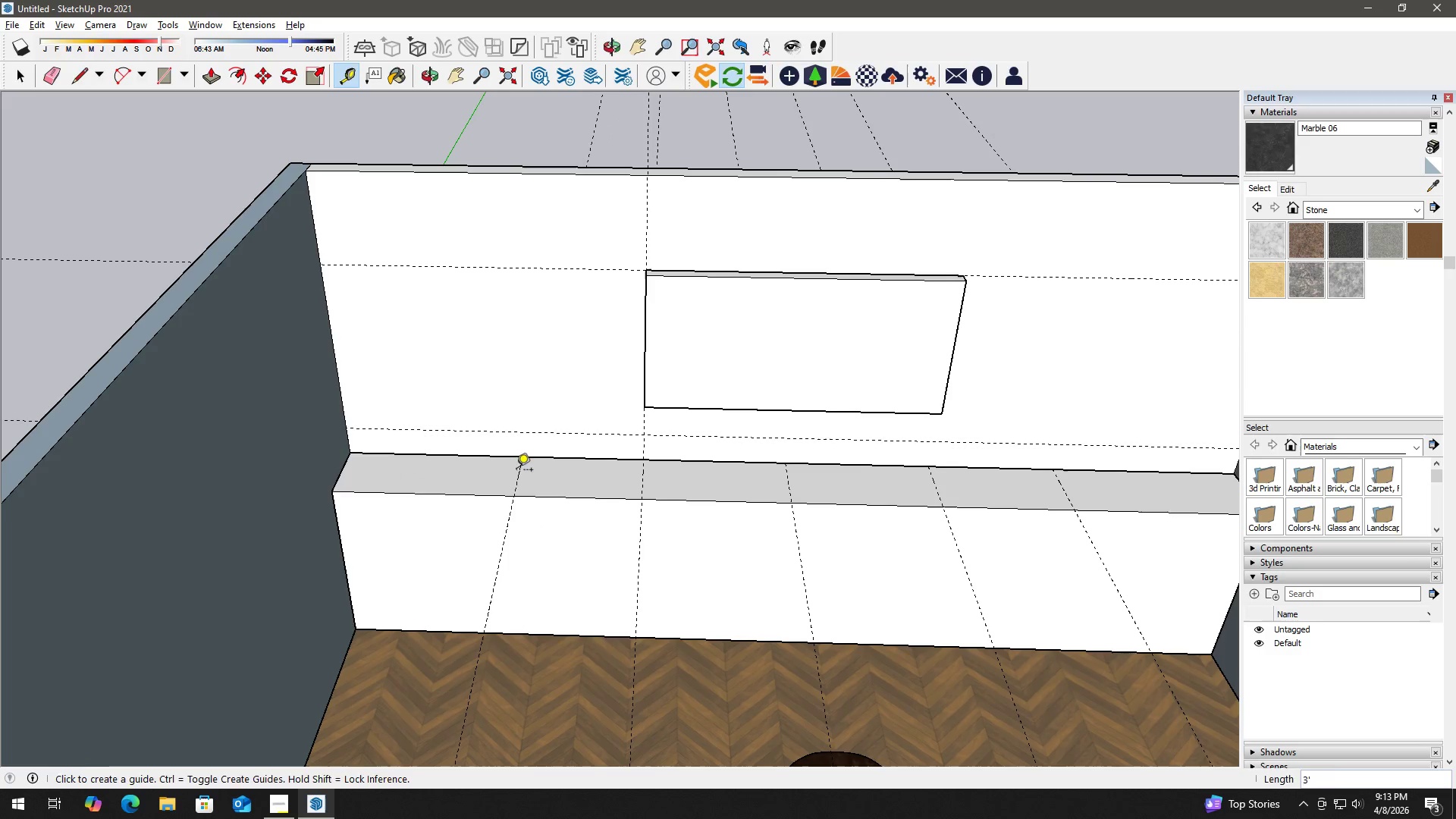 
key(Space)
 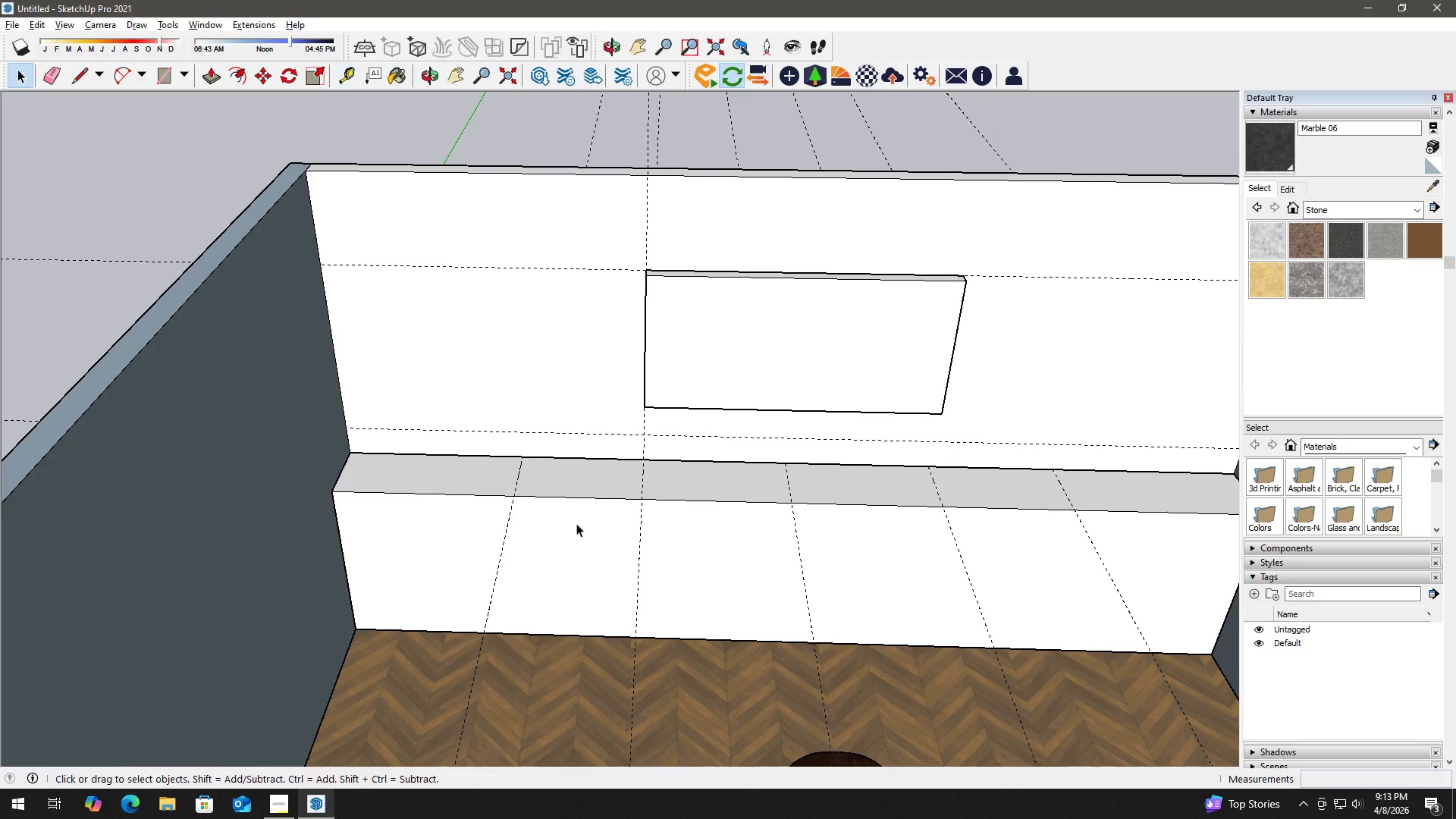 
double_click([576, 523])
 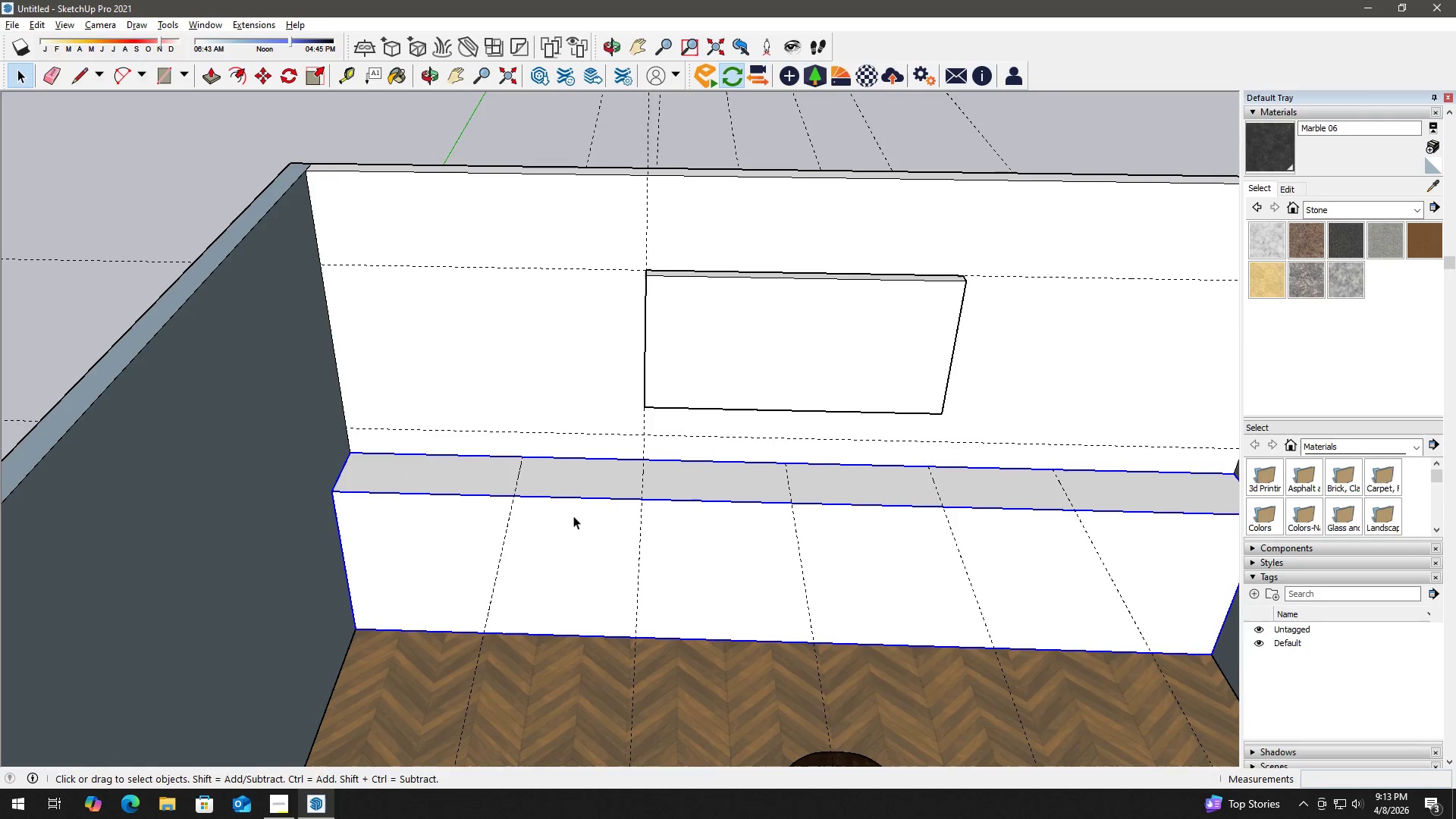 
scroll: coordinate [537, 494], scroll_direction: up, amount: 2.0
 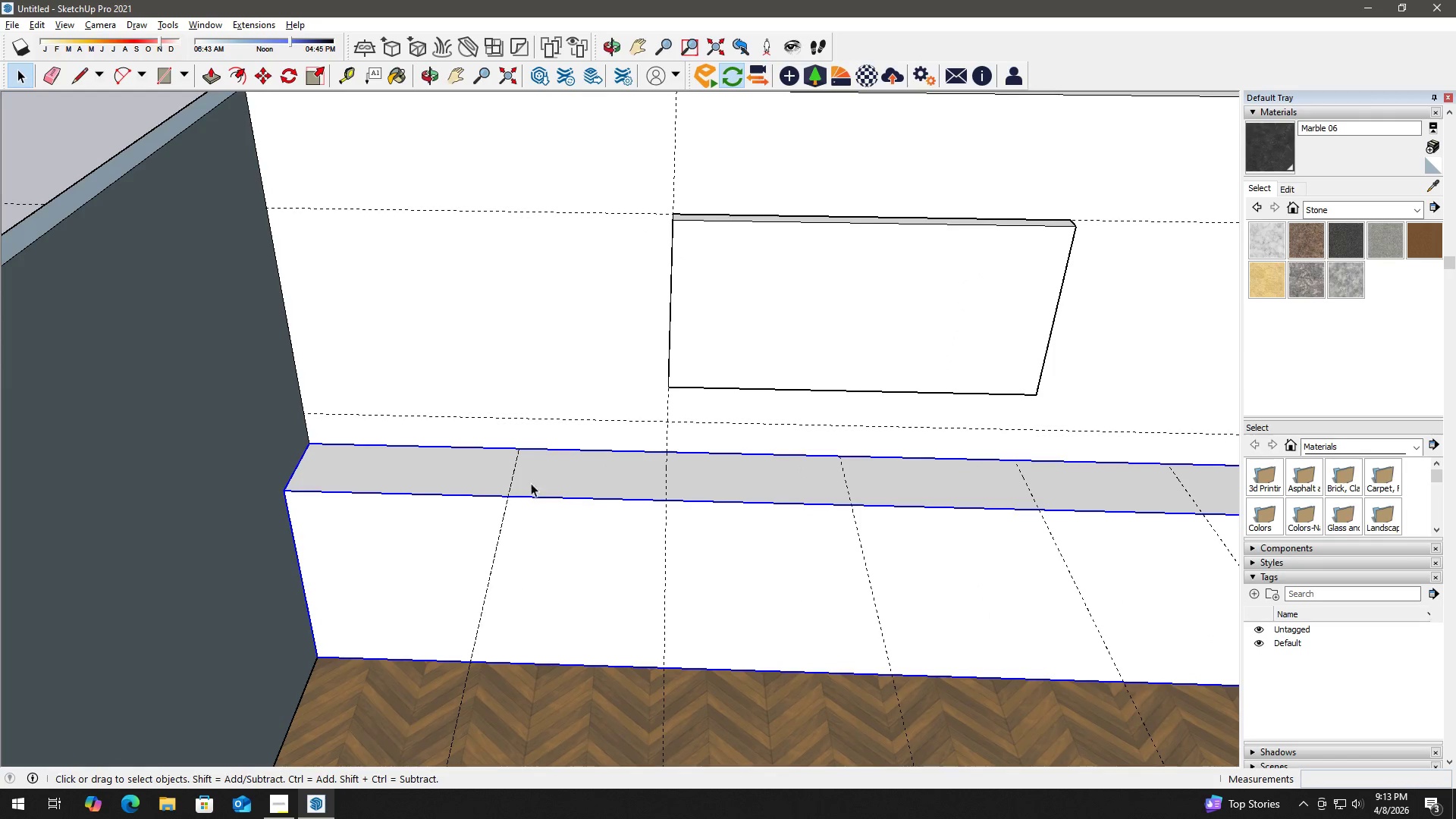 
scroll: coordinate [538, 483], scroll_direction: down, amount: 2.0
 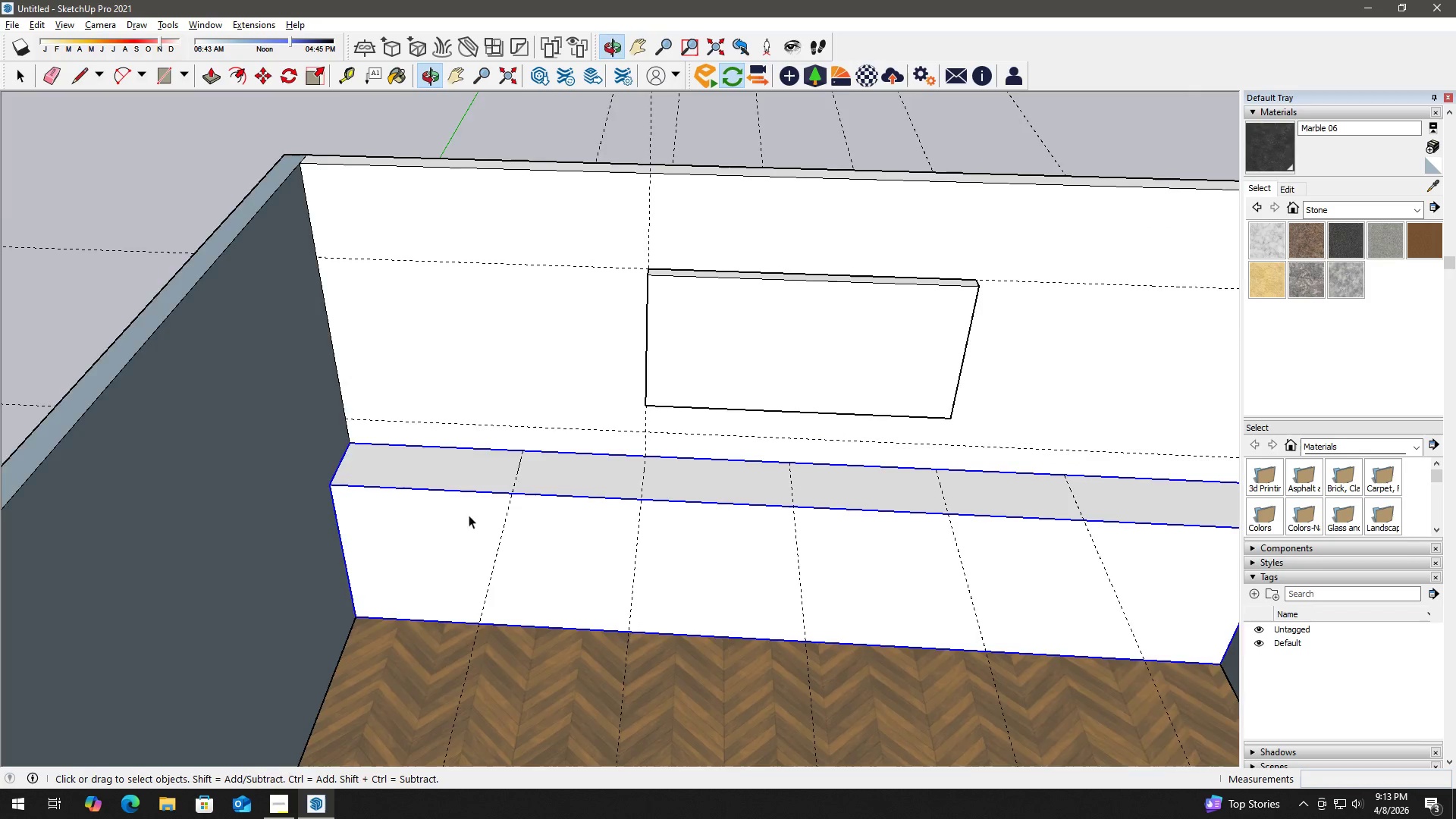 
scroll: coordinate [512, 505], scroll_direction: up, amount: 3.0
 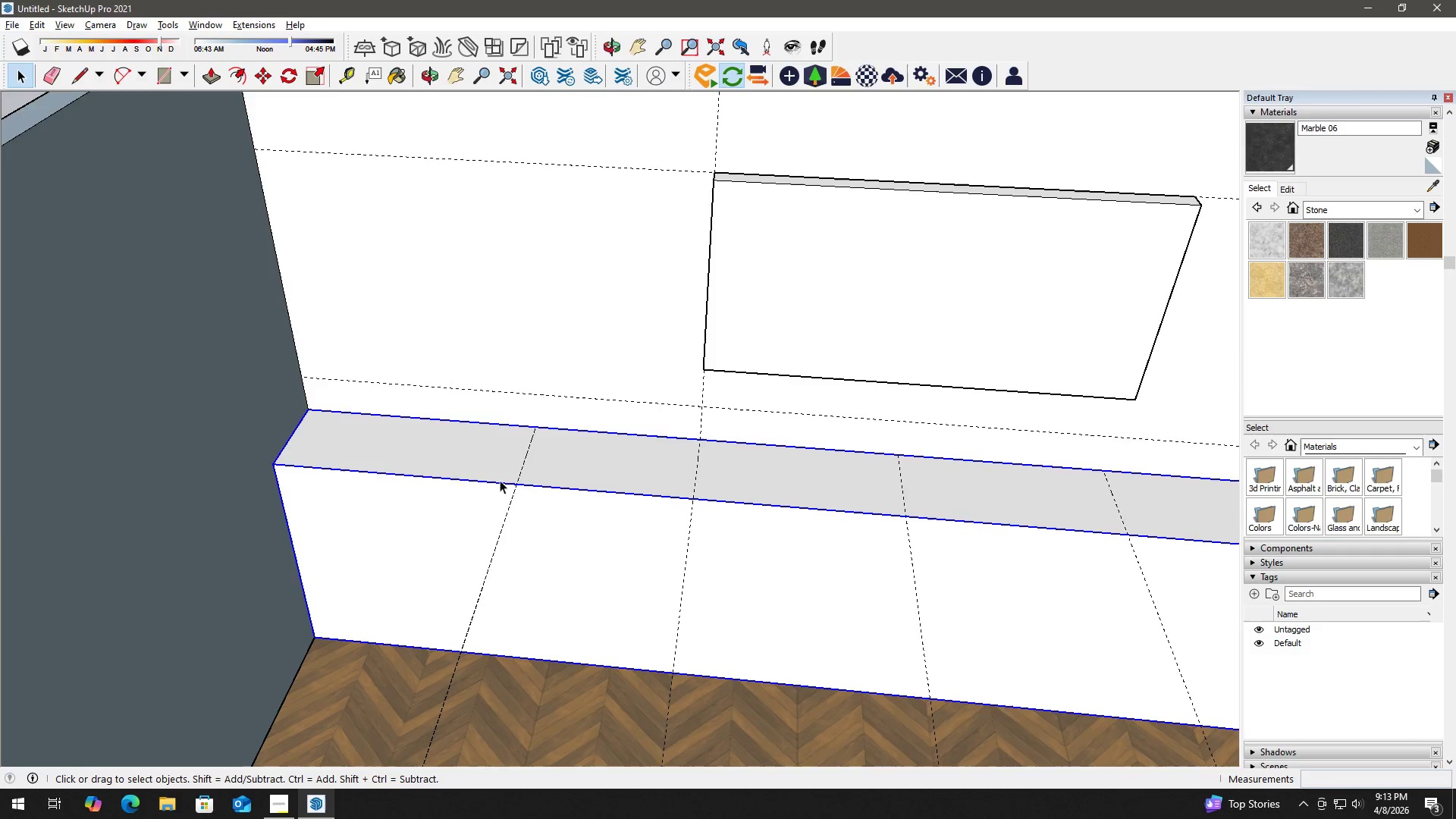 
key(Space)
 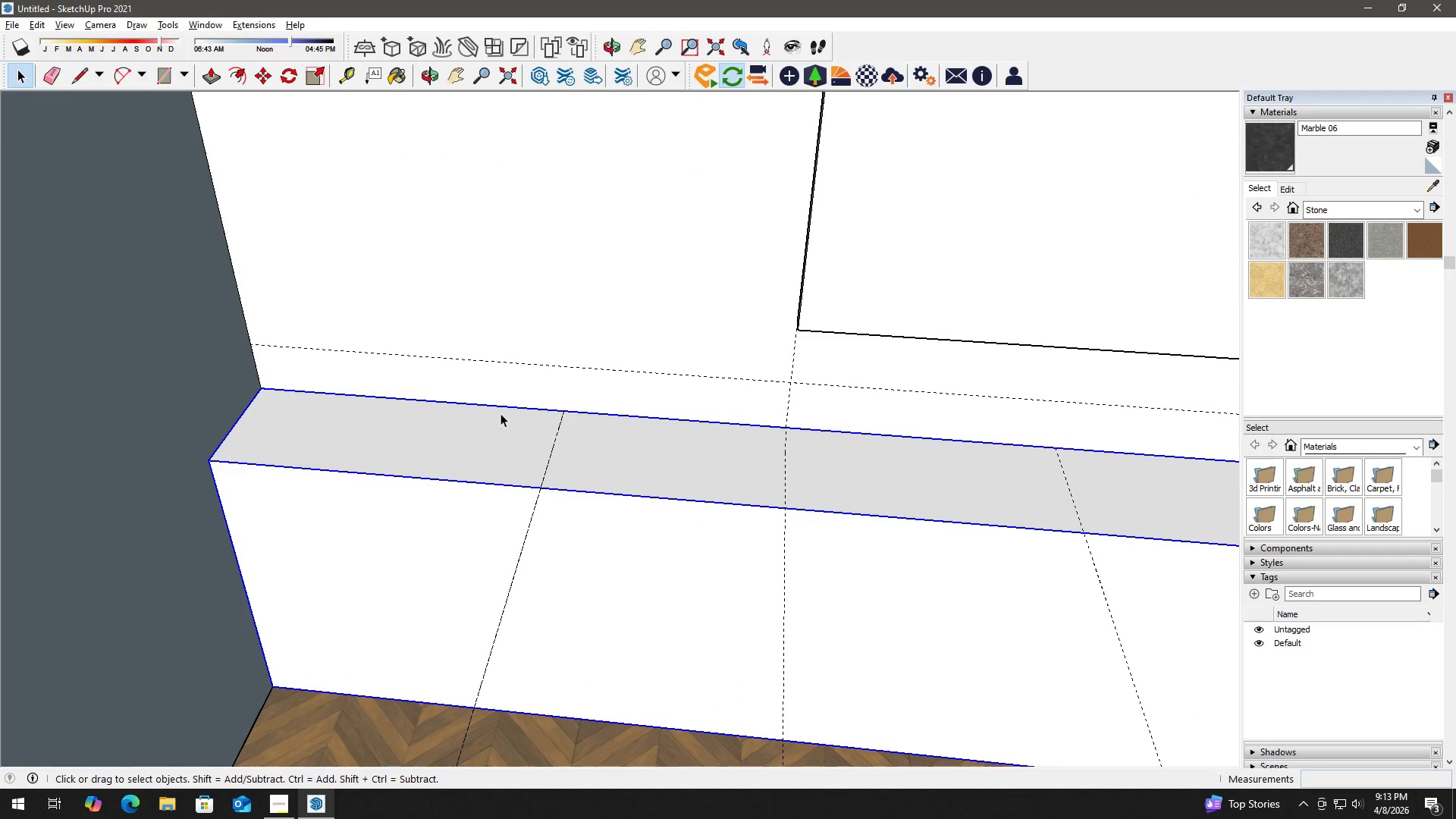 
scroll: coordinate [456, 473], scroll_direction: up, amount: 3.0
 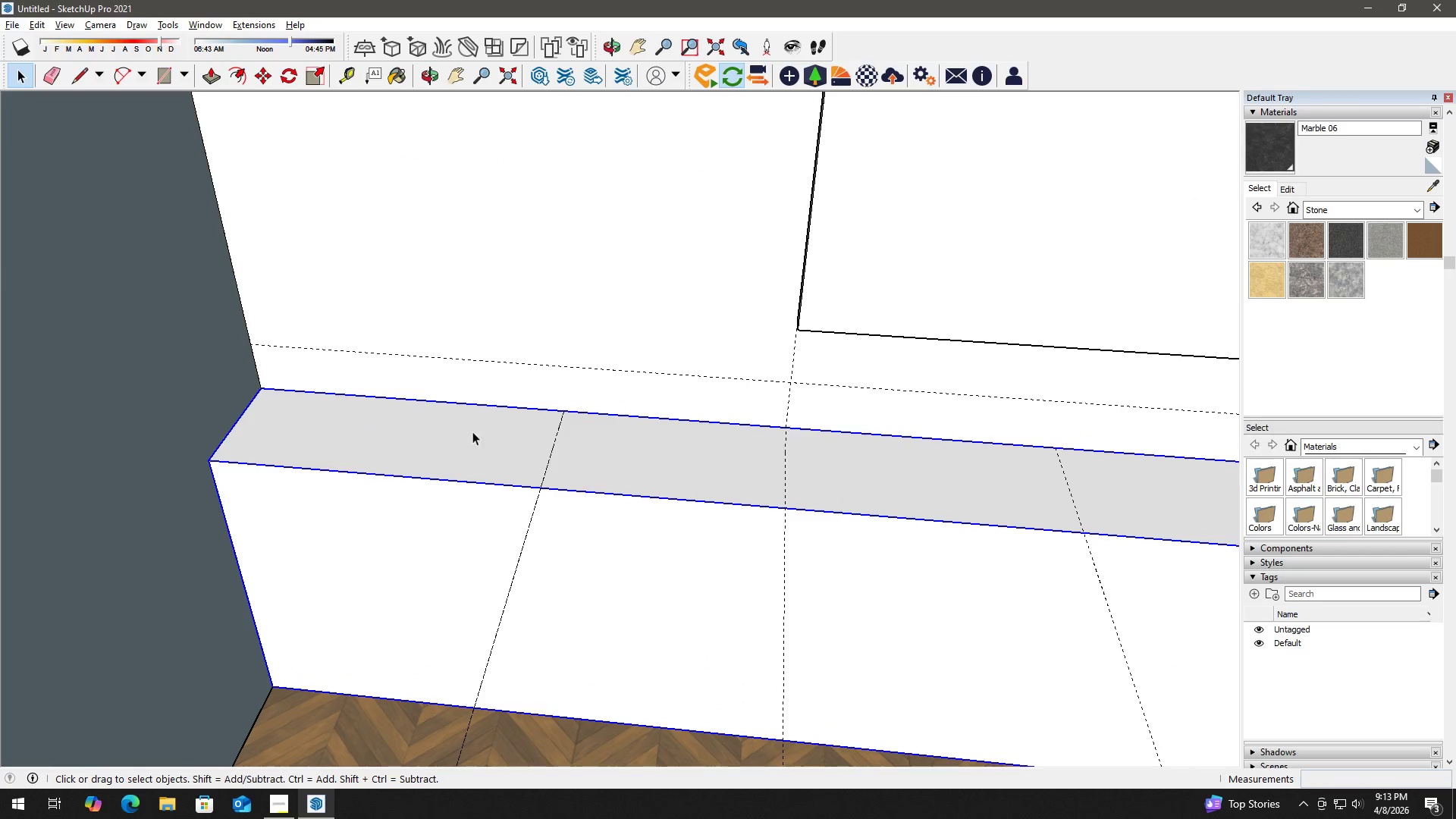 
key(T)
 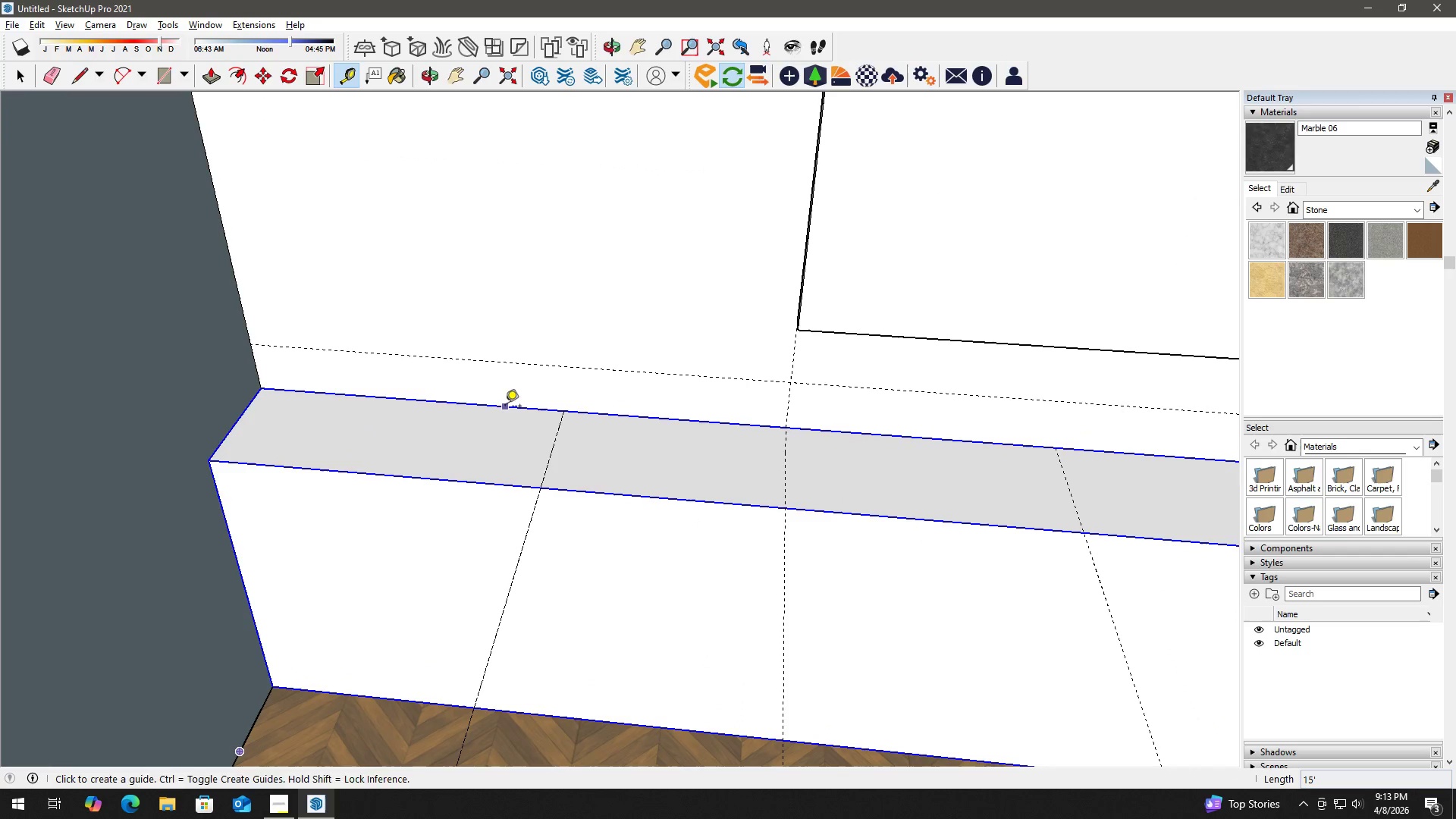 
left_click_drag(start_coordinate=[505, 407], to_coordinate=[504, 414])
 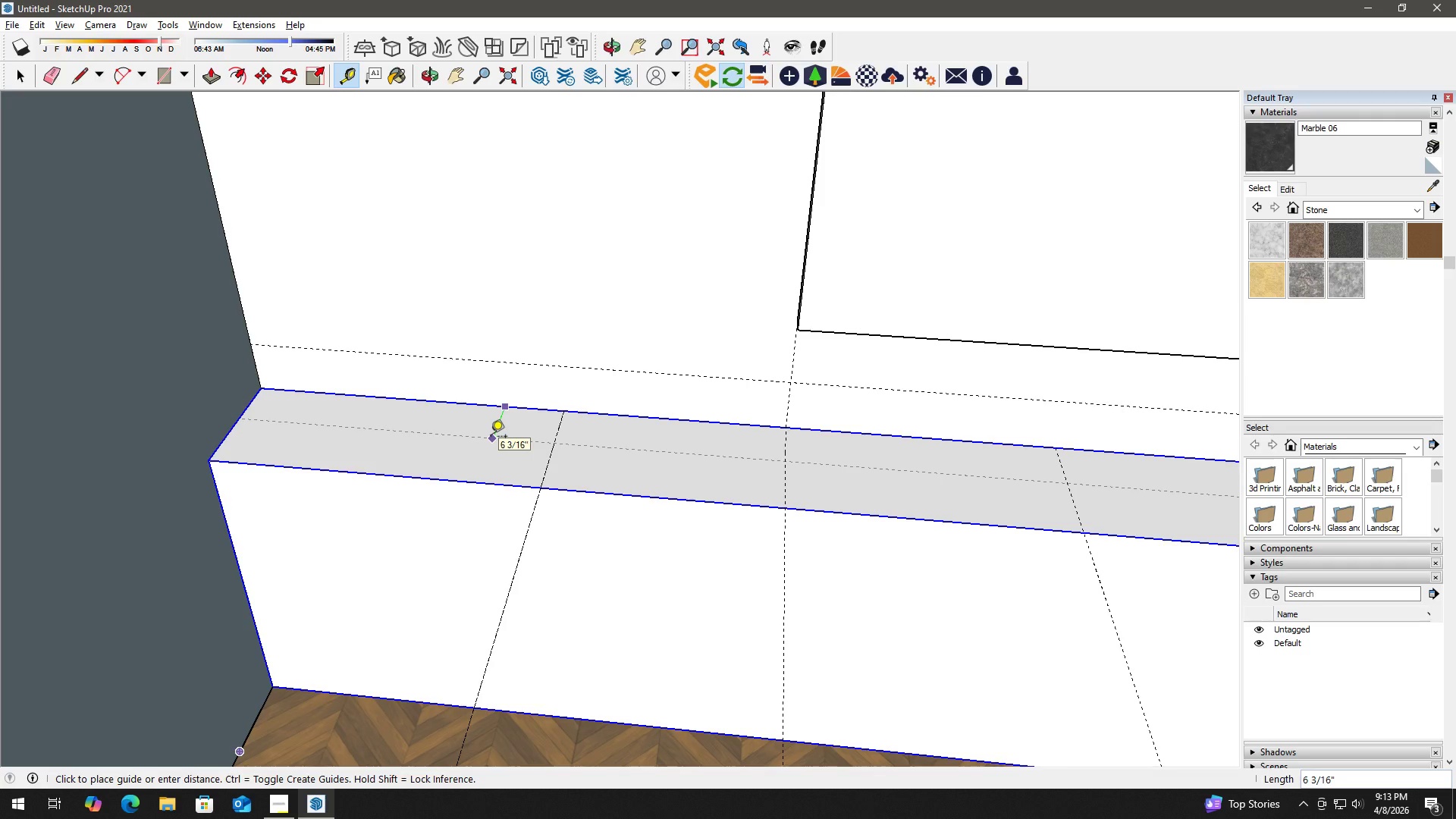 
key(Numpad9)
 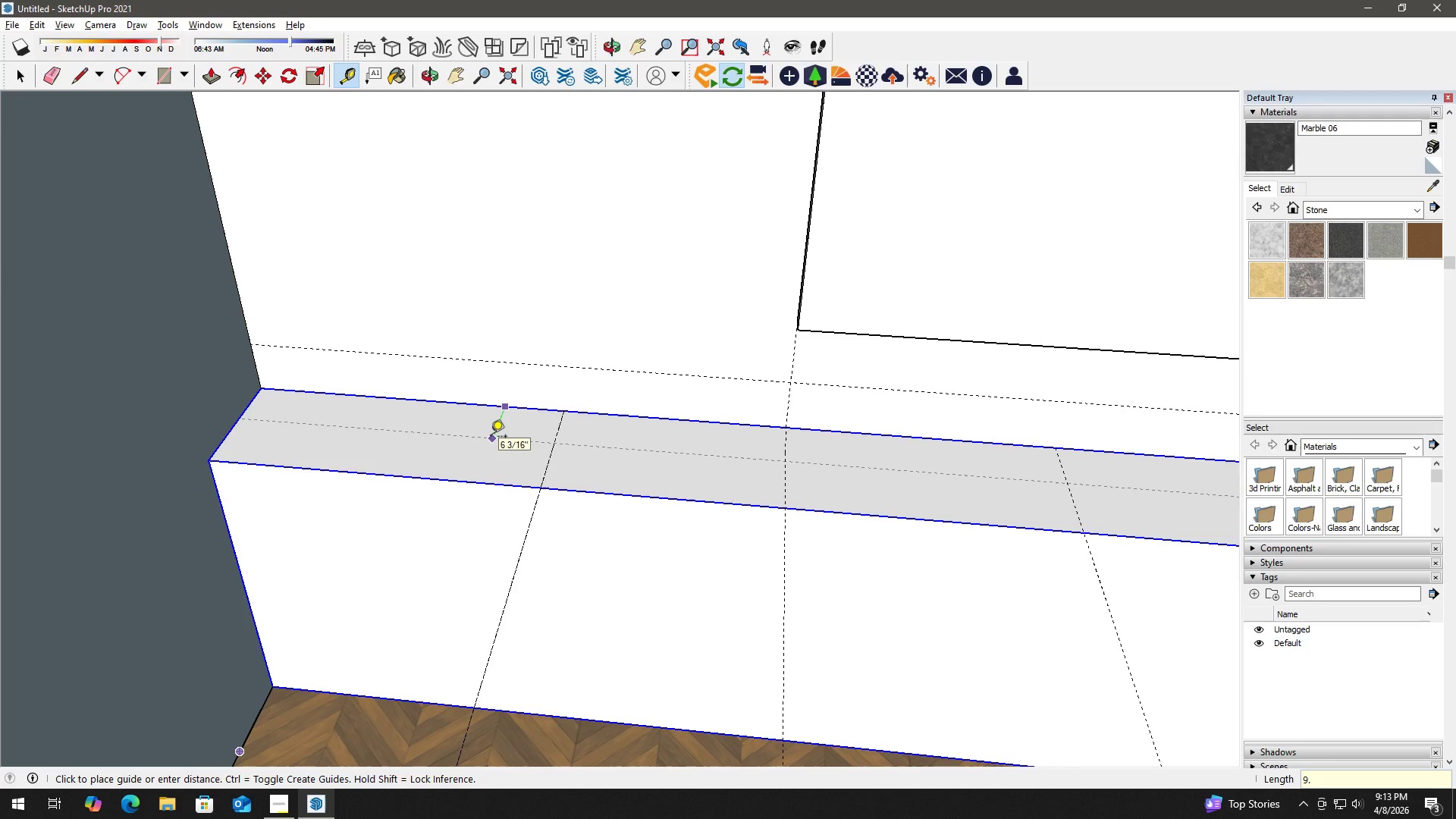 
key(NumpadDecimal)
 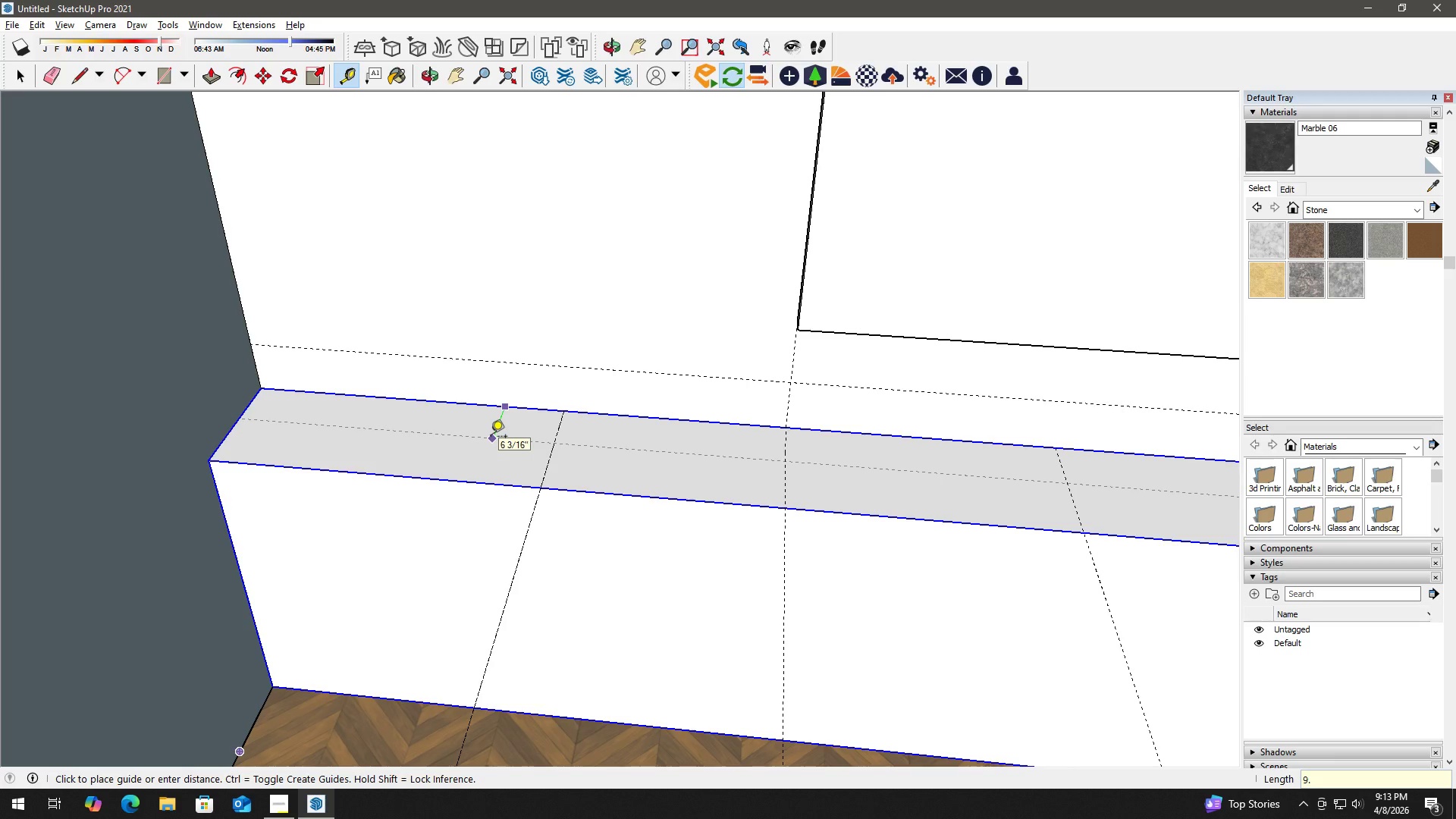 
key(Numpad5)
 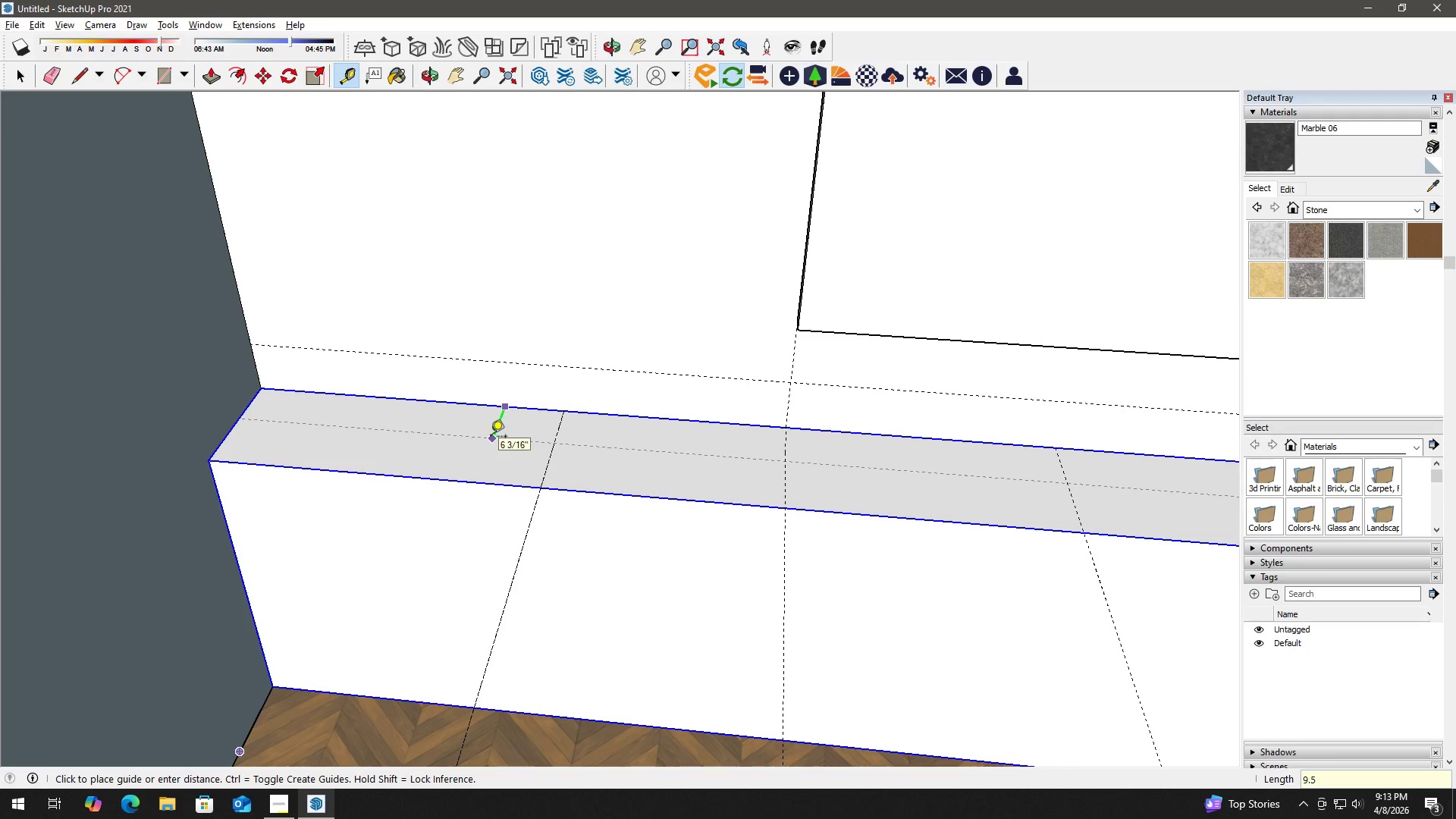 
key(Shift+Quote)
 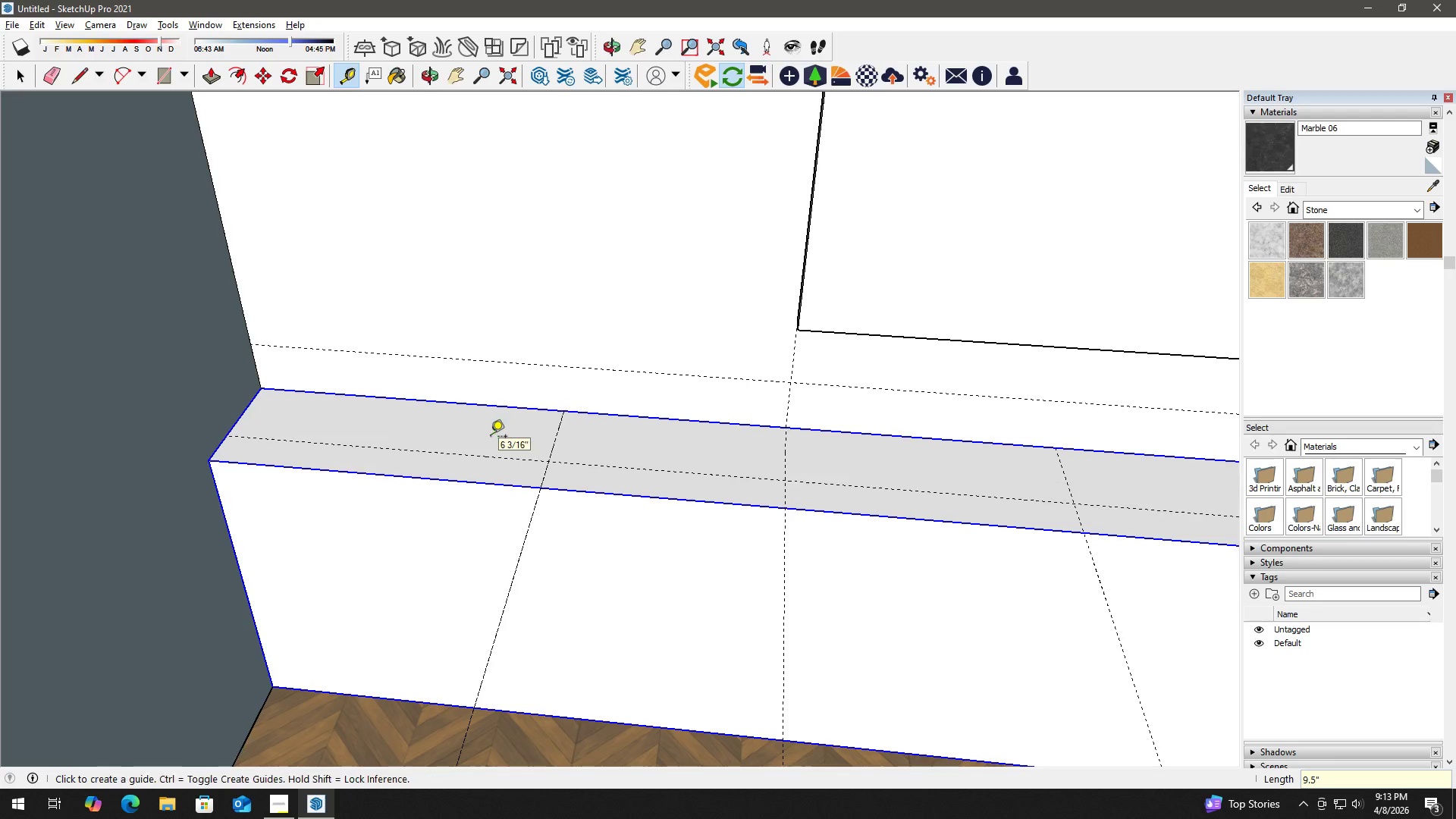 
key(Enter)
 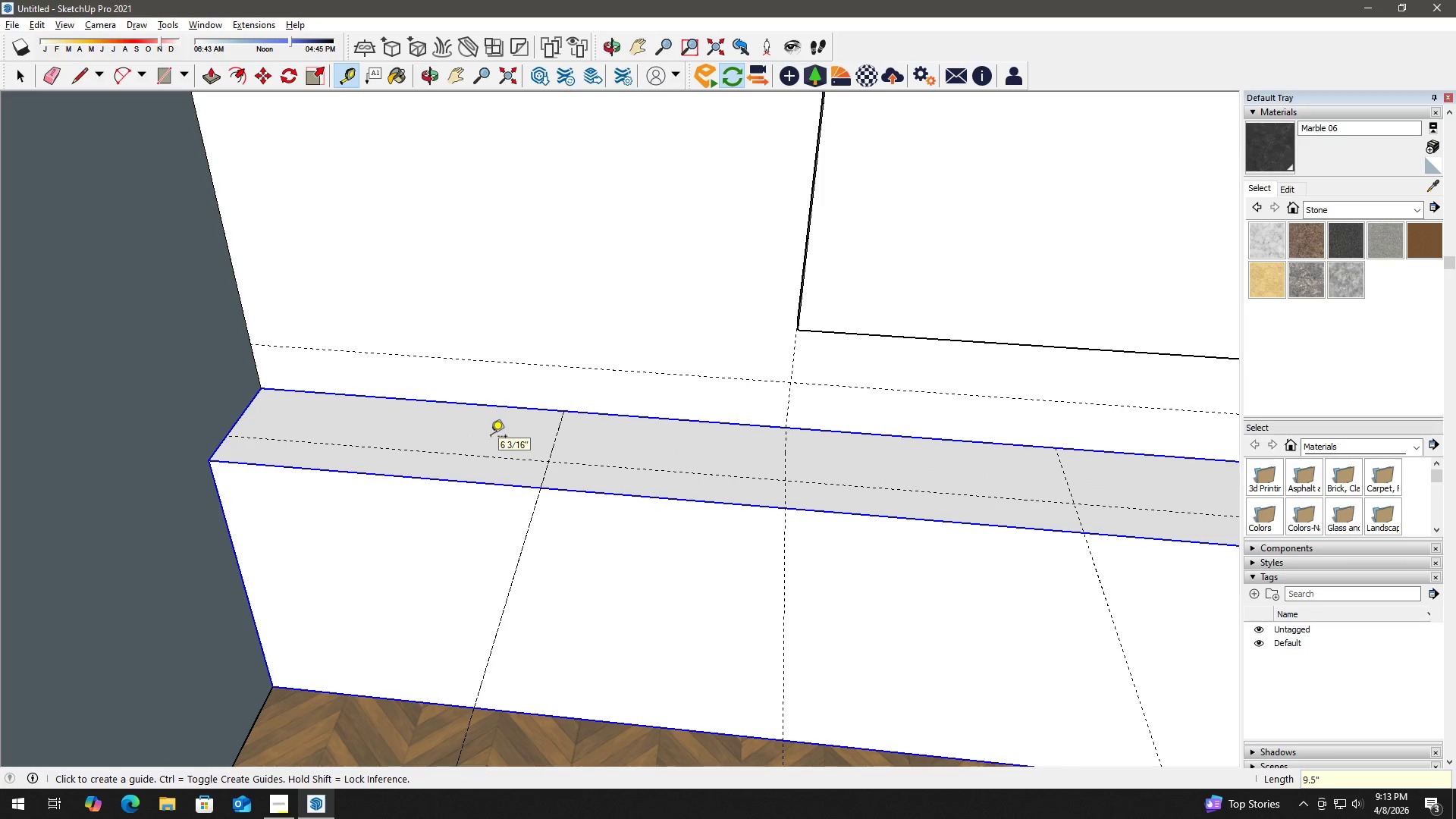 
key(Space)
 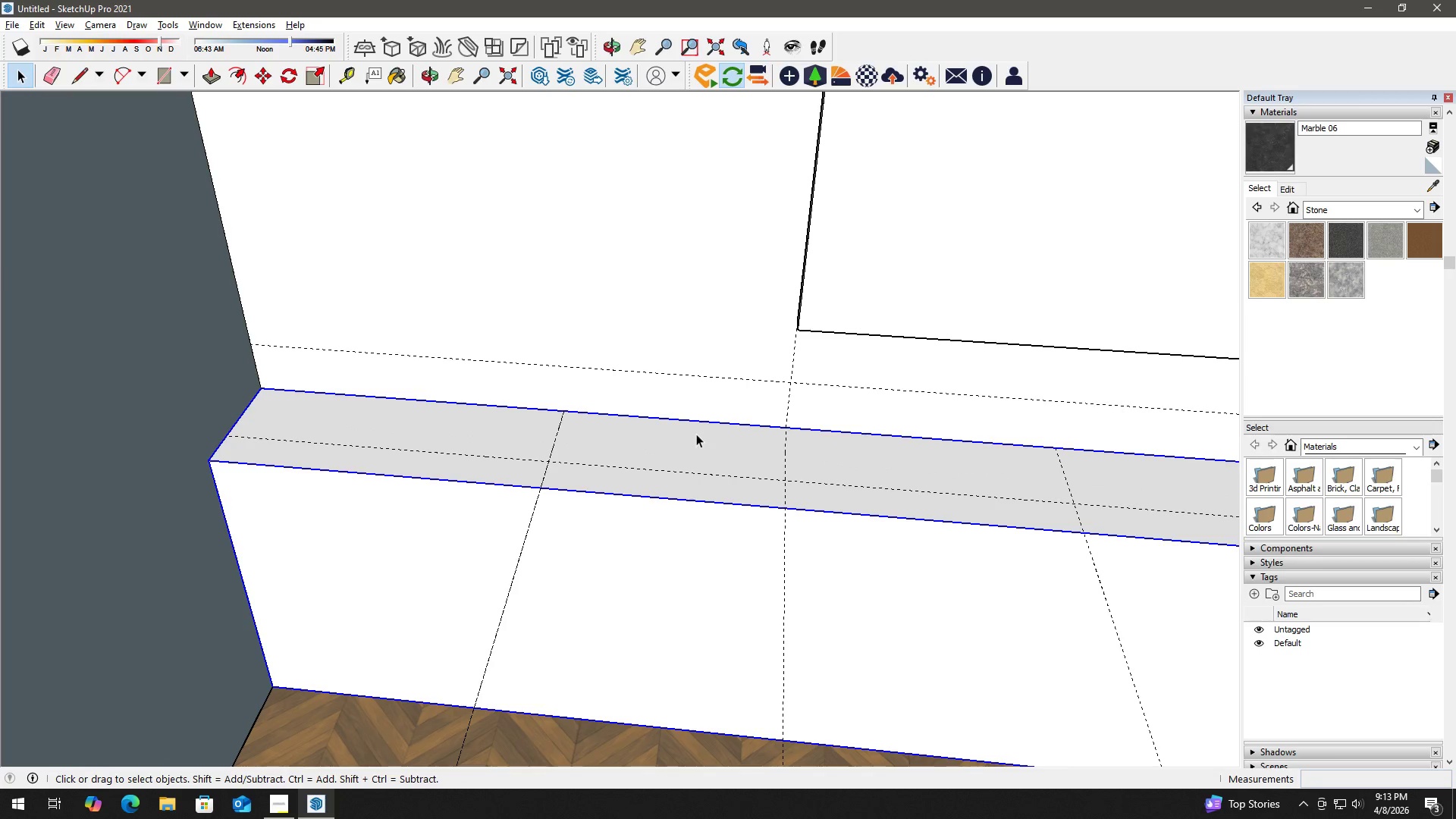 
double_click([694, 434])
 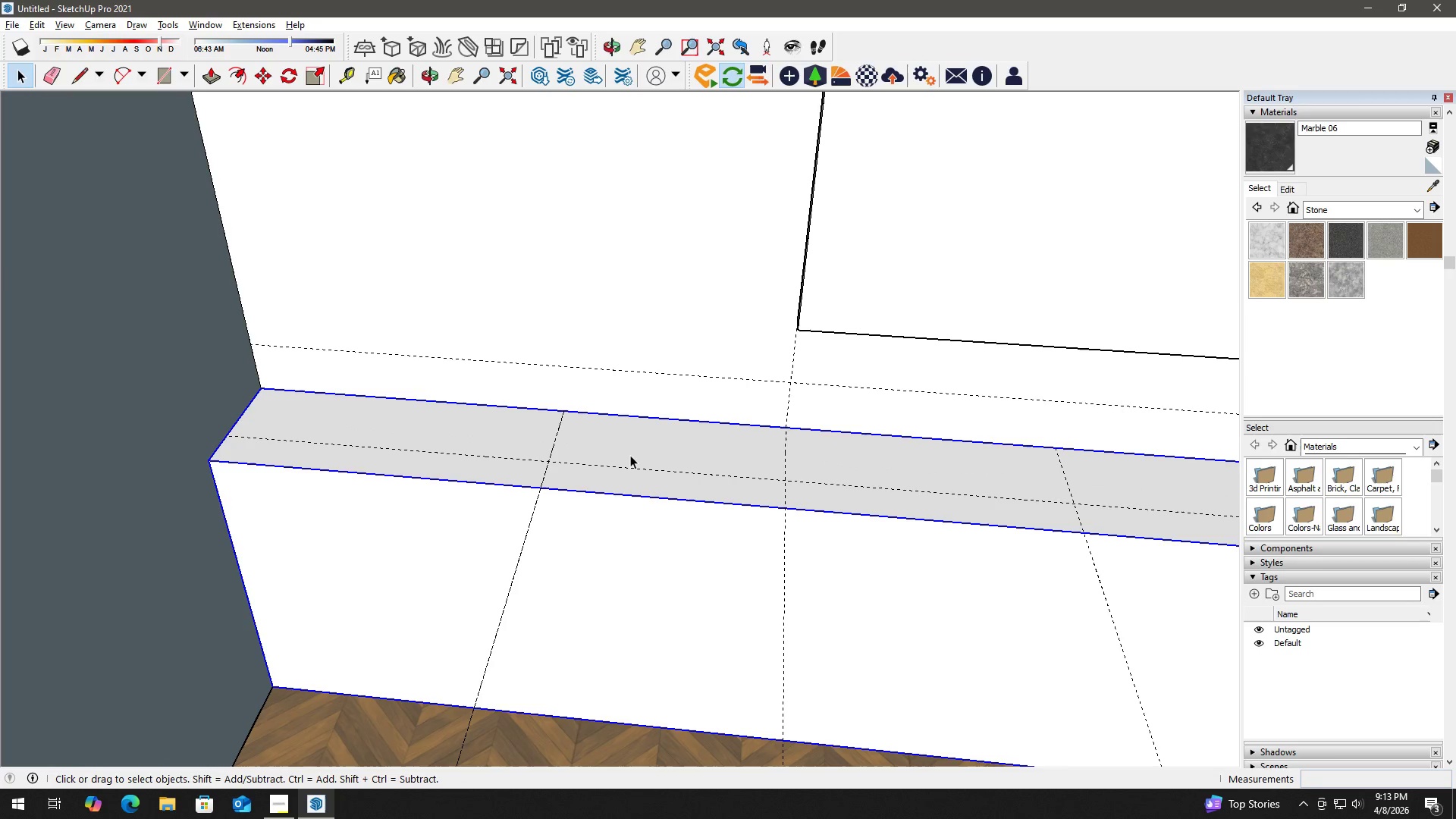 
double_click([632, 455])
 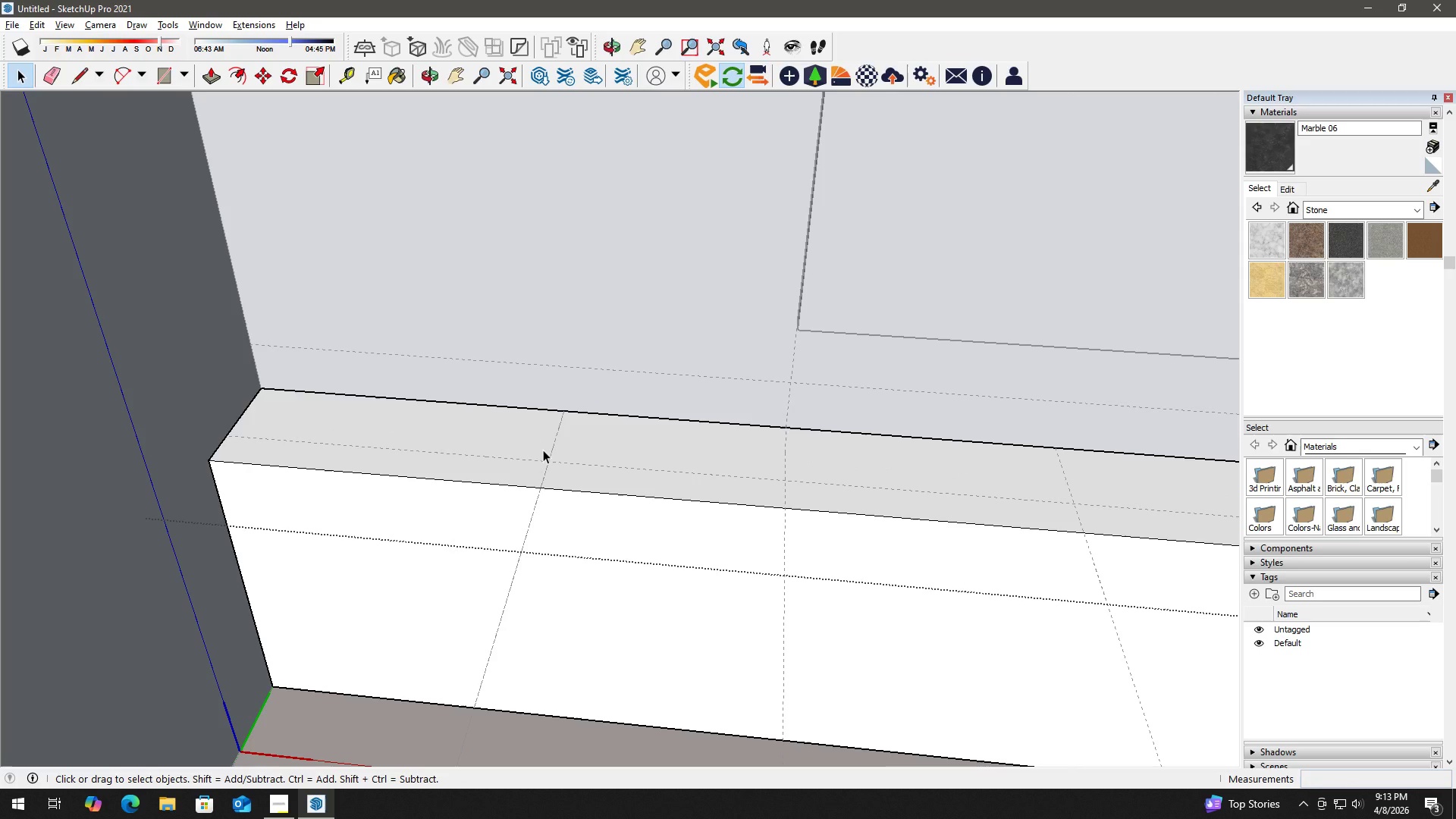 
key(R)
 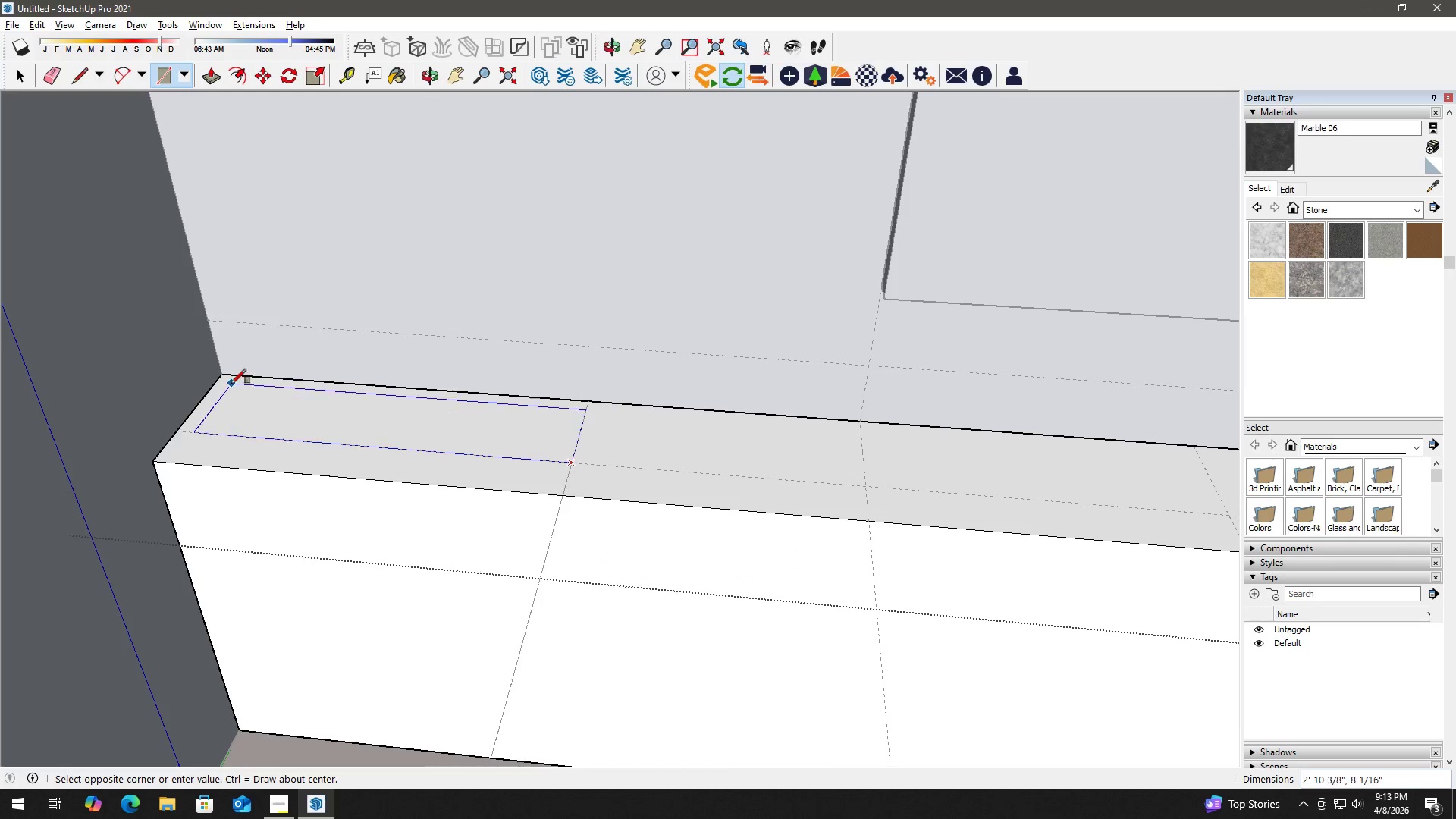 
scroll: coordinate [450, 457], scroll_direction: up, amount: 2.0
 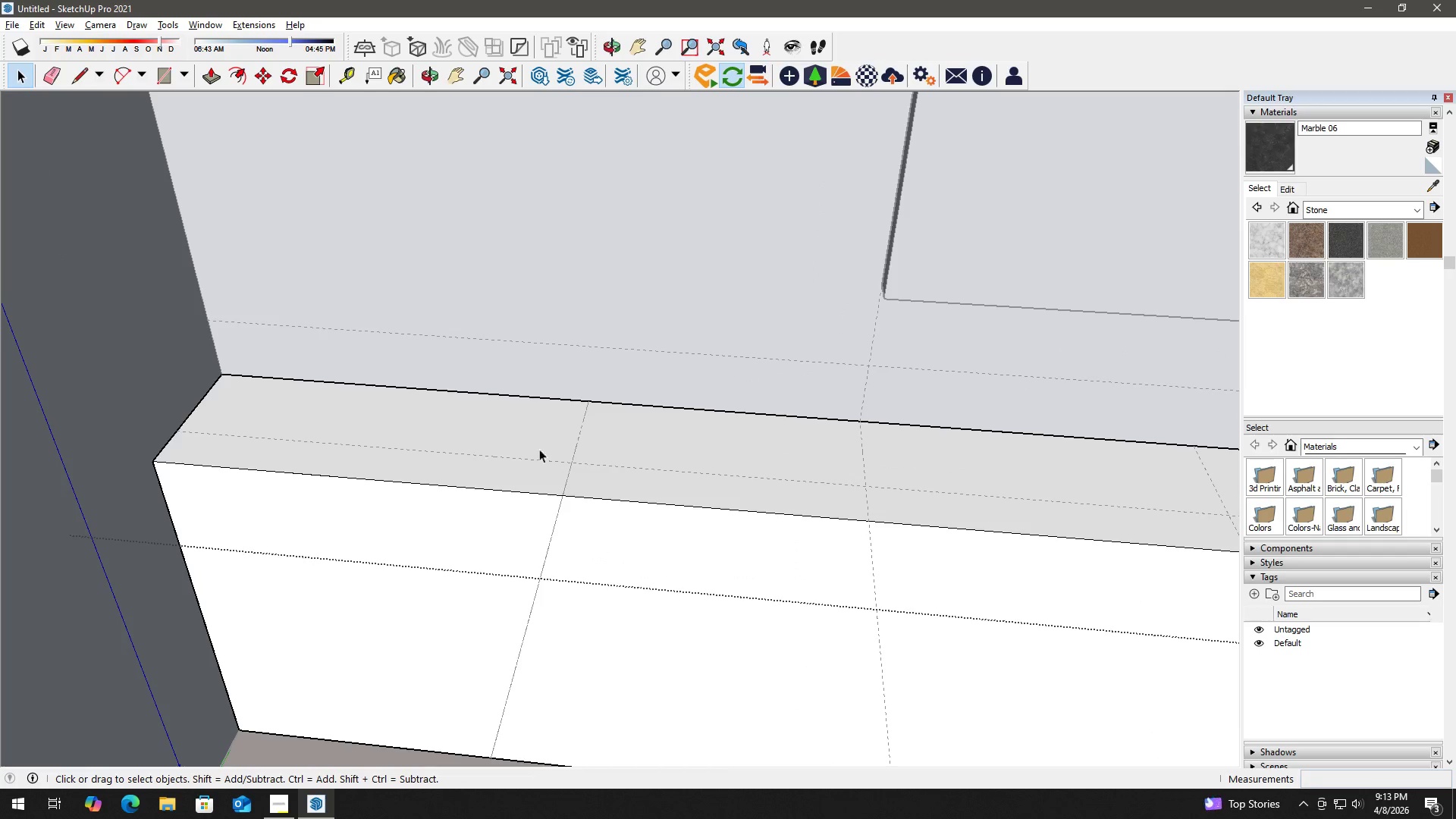 
left_click([221, 375])
 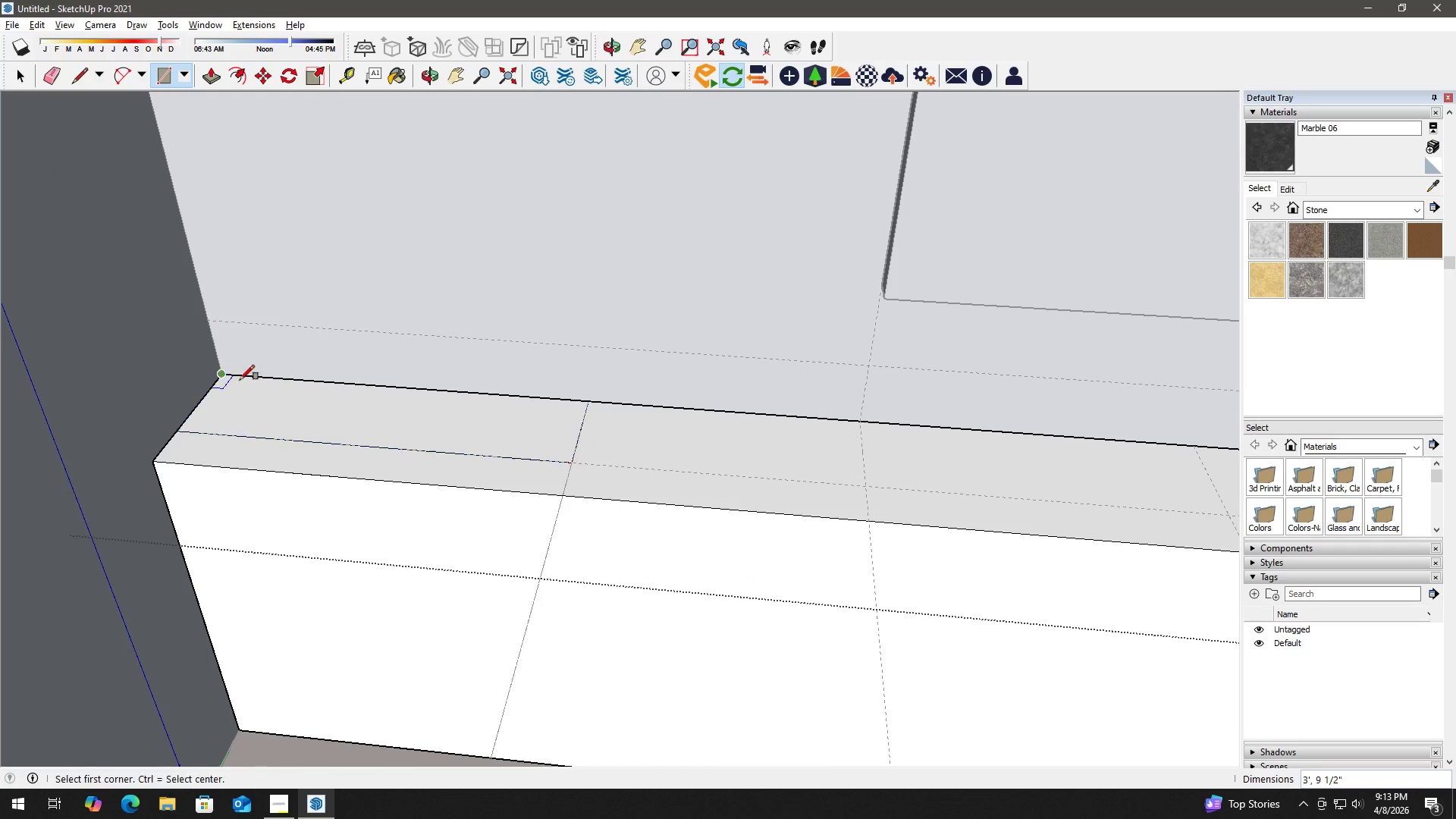 
key(Space)
 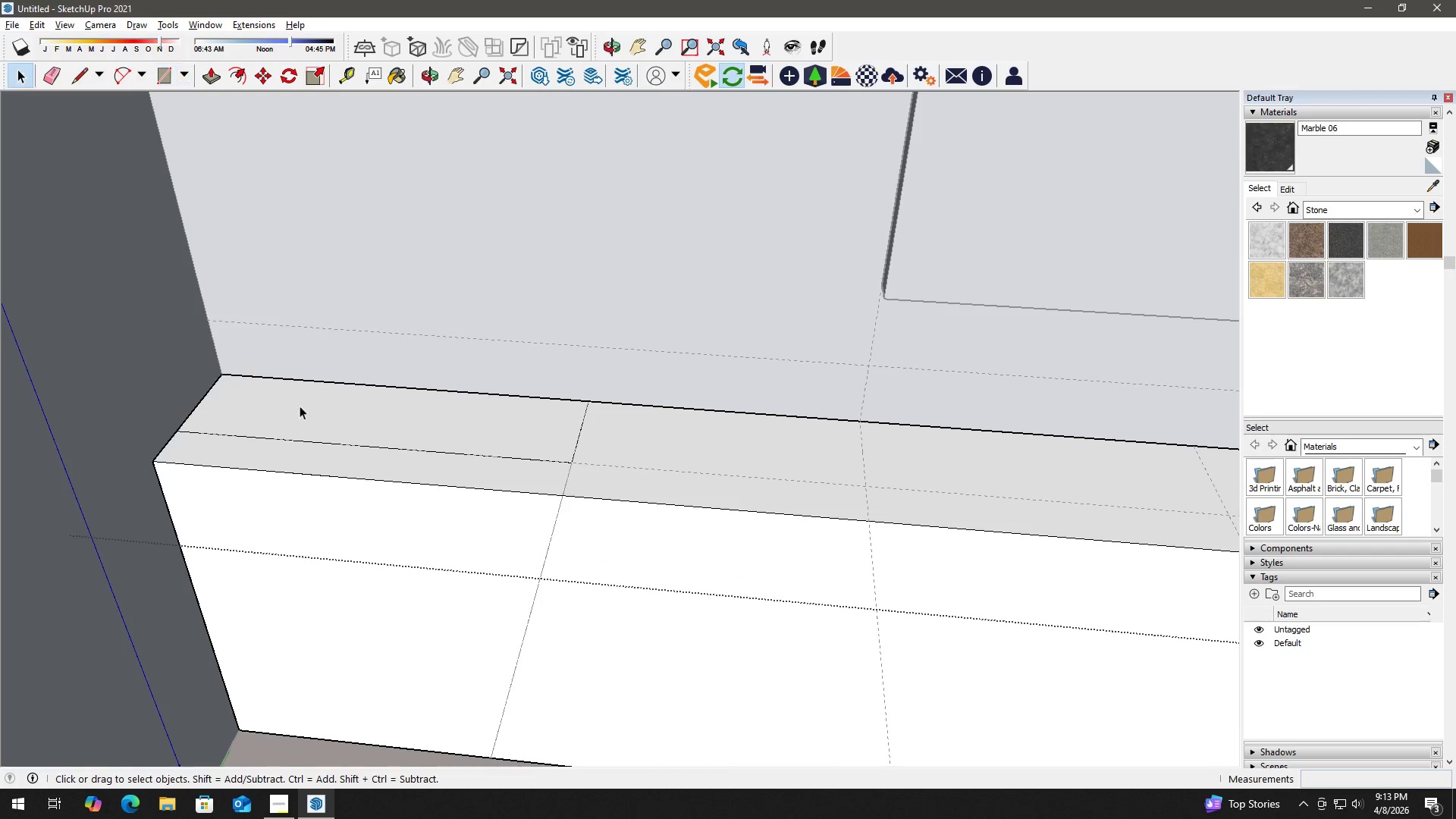 
key(F)
 